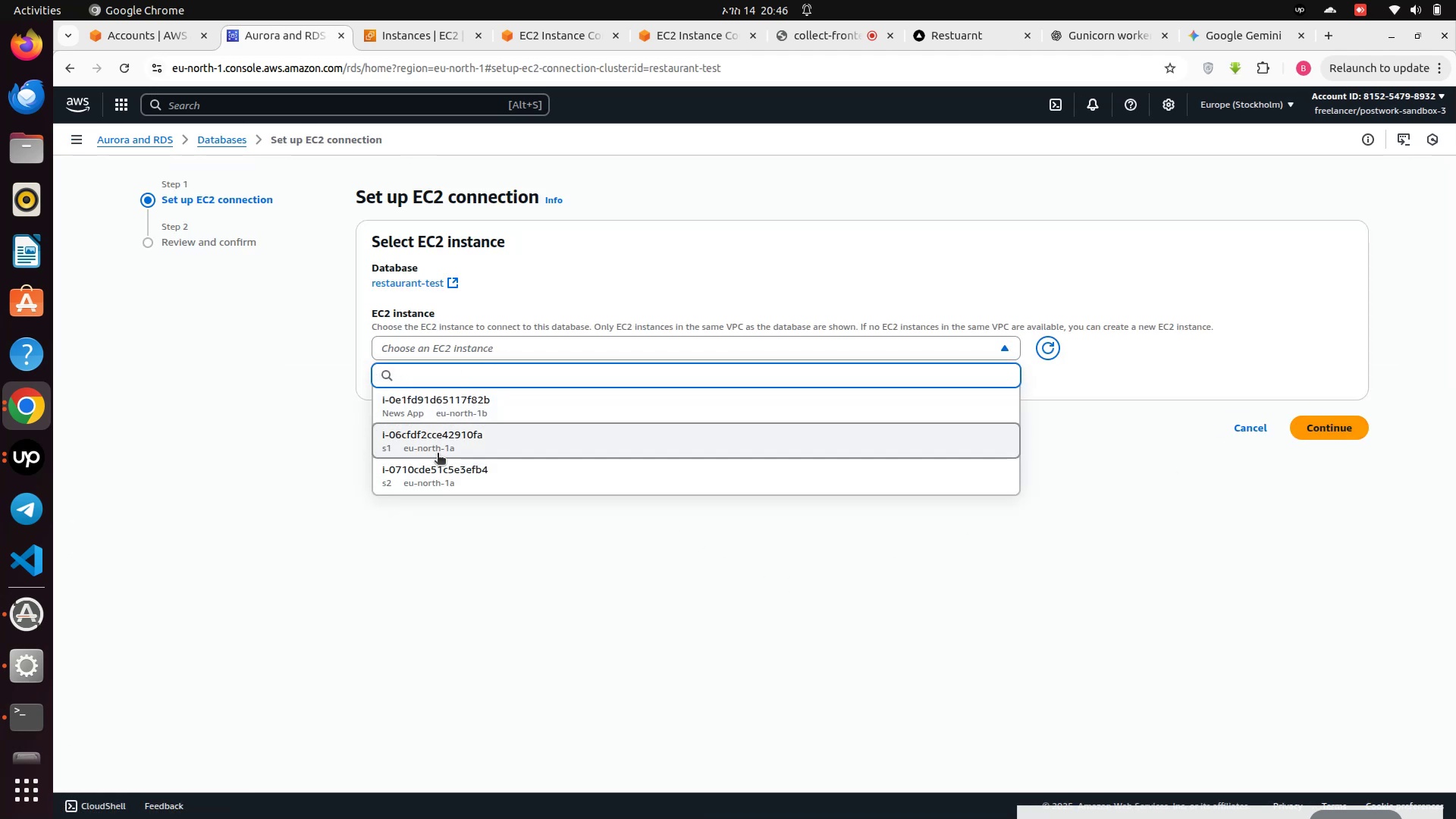 
left_click([438, 481])
 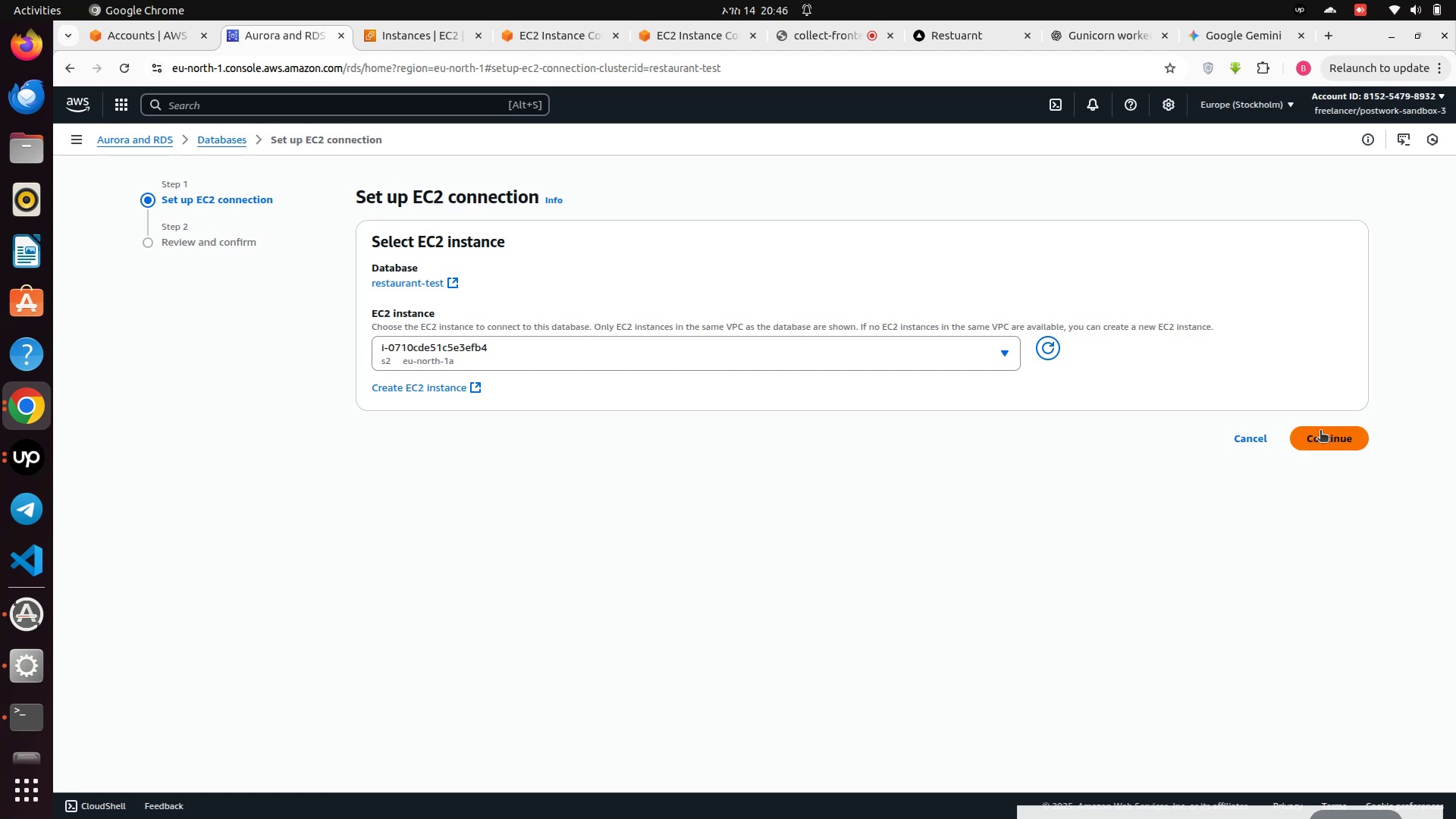 
left_click([1320, 435])
 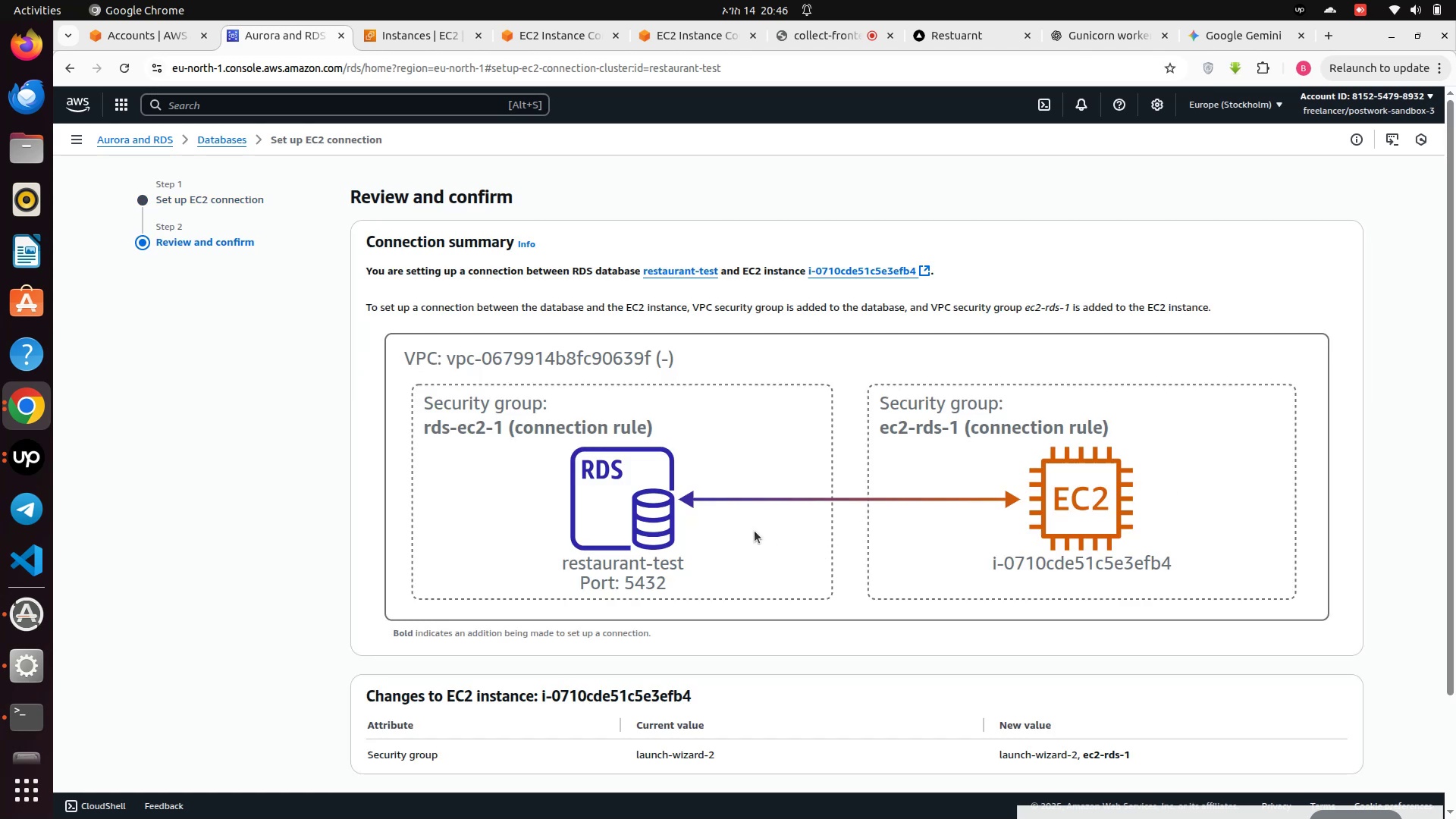 
scroll: coordinate [946, 466], scroll_direction: down, amount: 8.0
 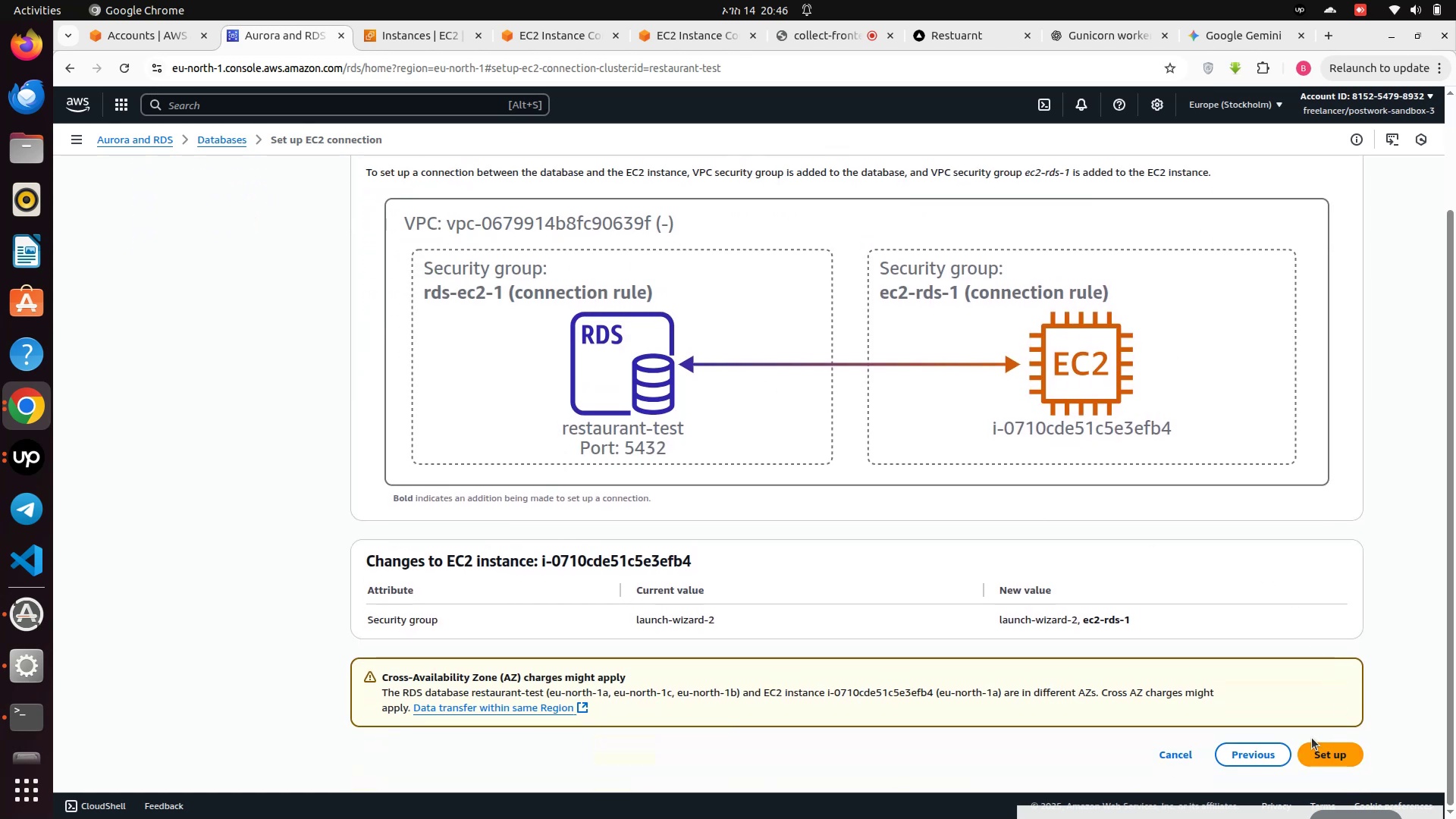 
left_click([1311, 753])
 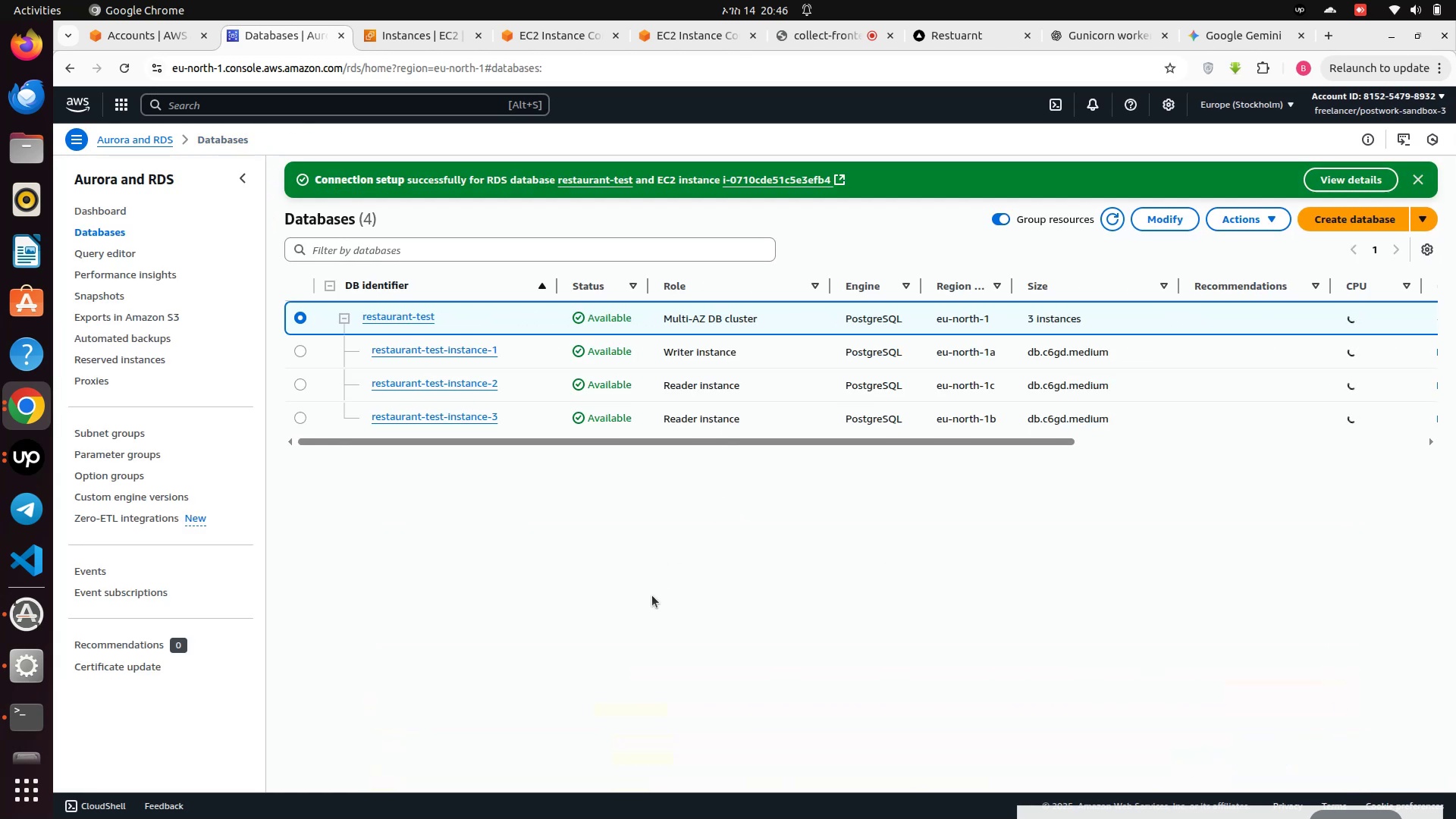 
scroll: coordinate [533, 551], scroll_direction: down, amount: 10.0
 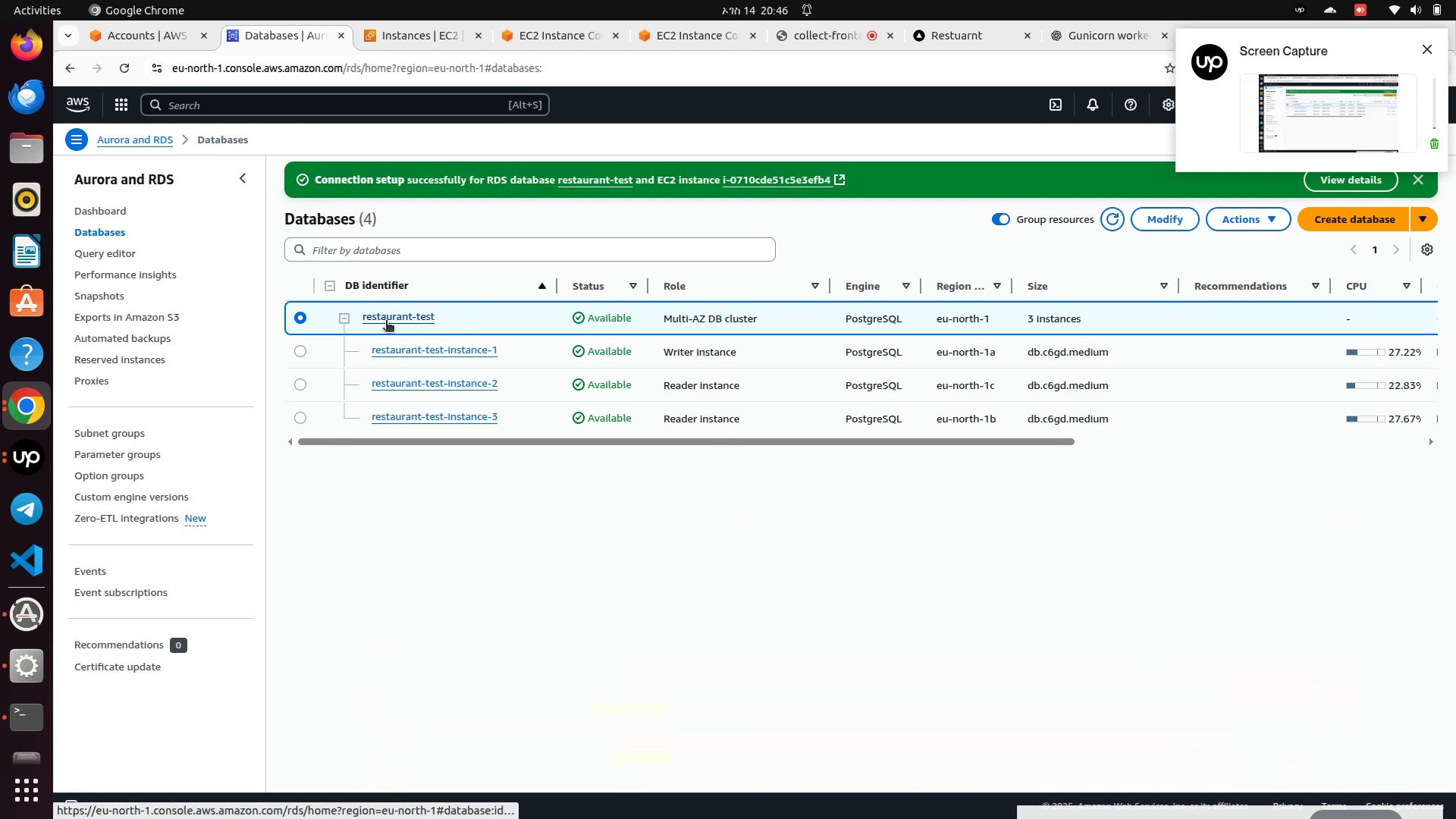 
left_click([386, 322])
 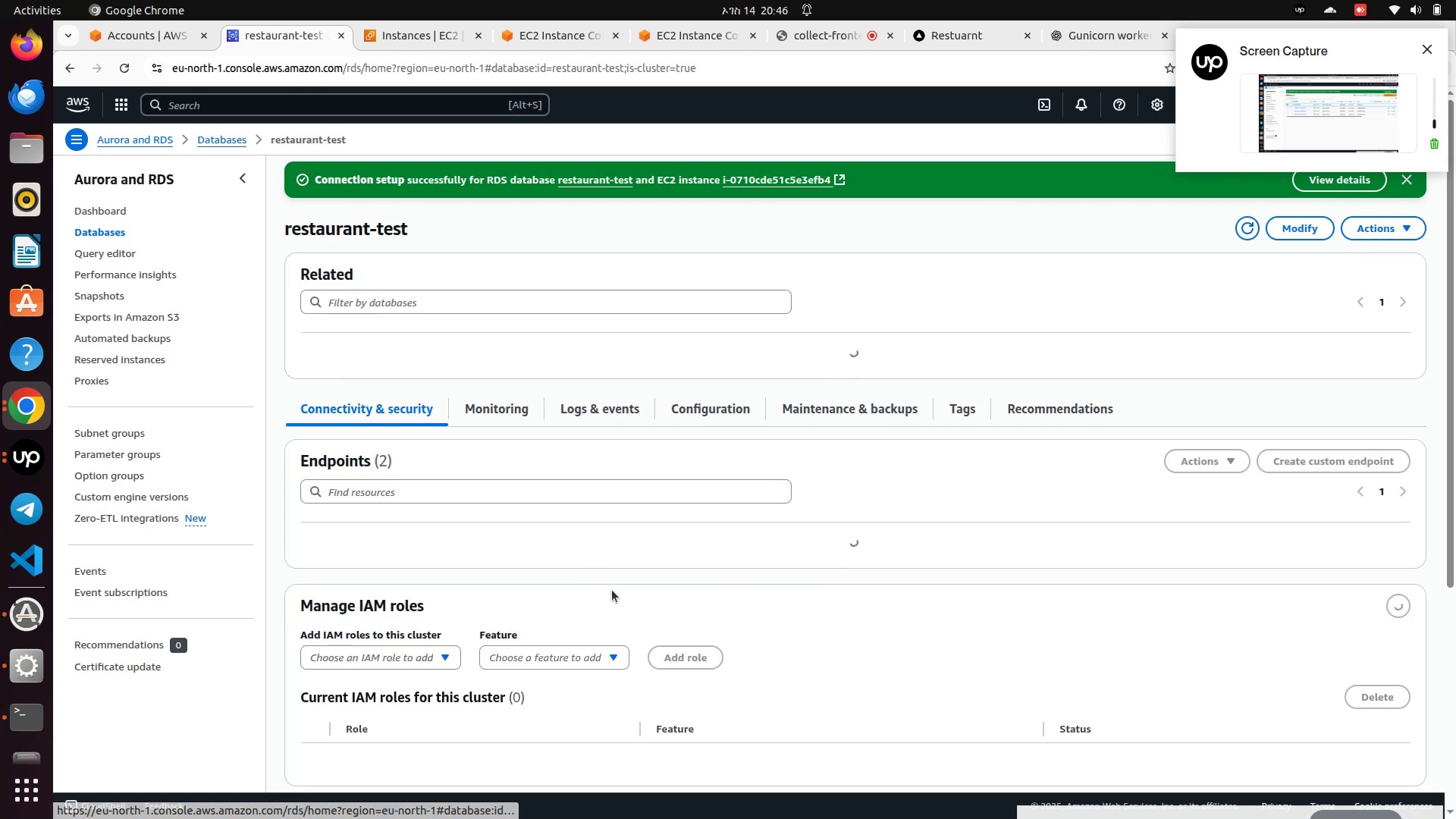 
scroll: coordinate [612, 590], scroll_direction: down, amount: 11.0
 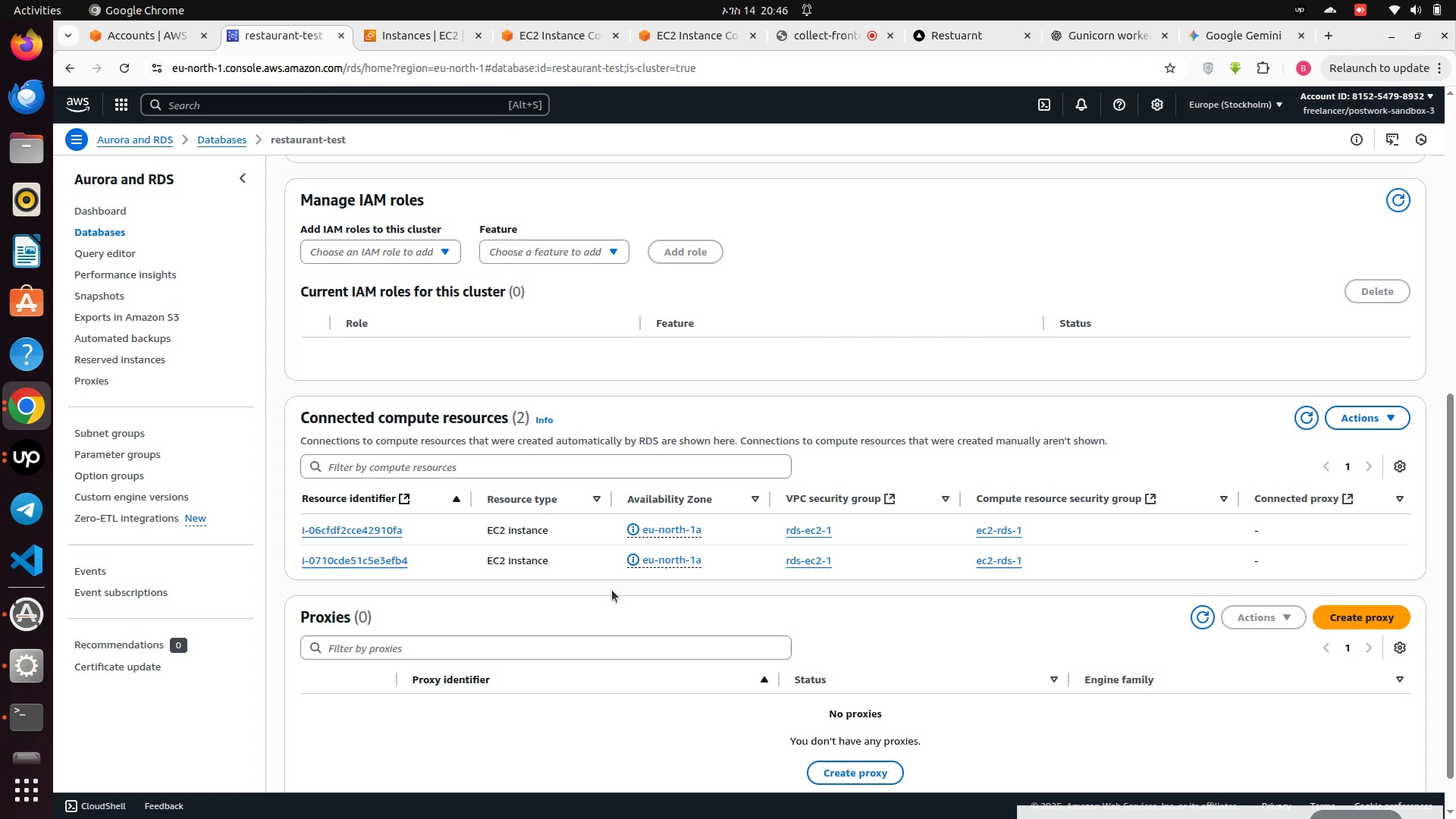 
wait(12.77)
 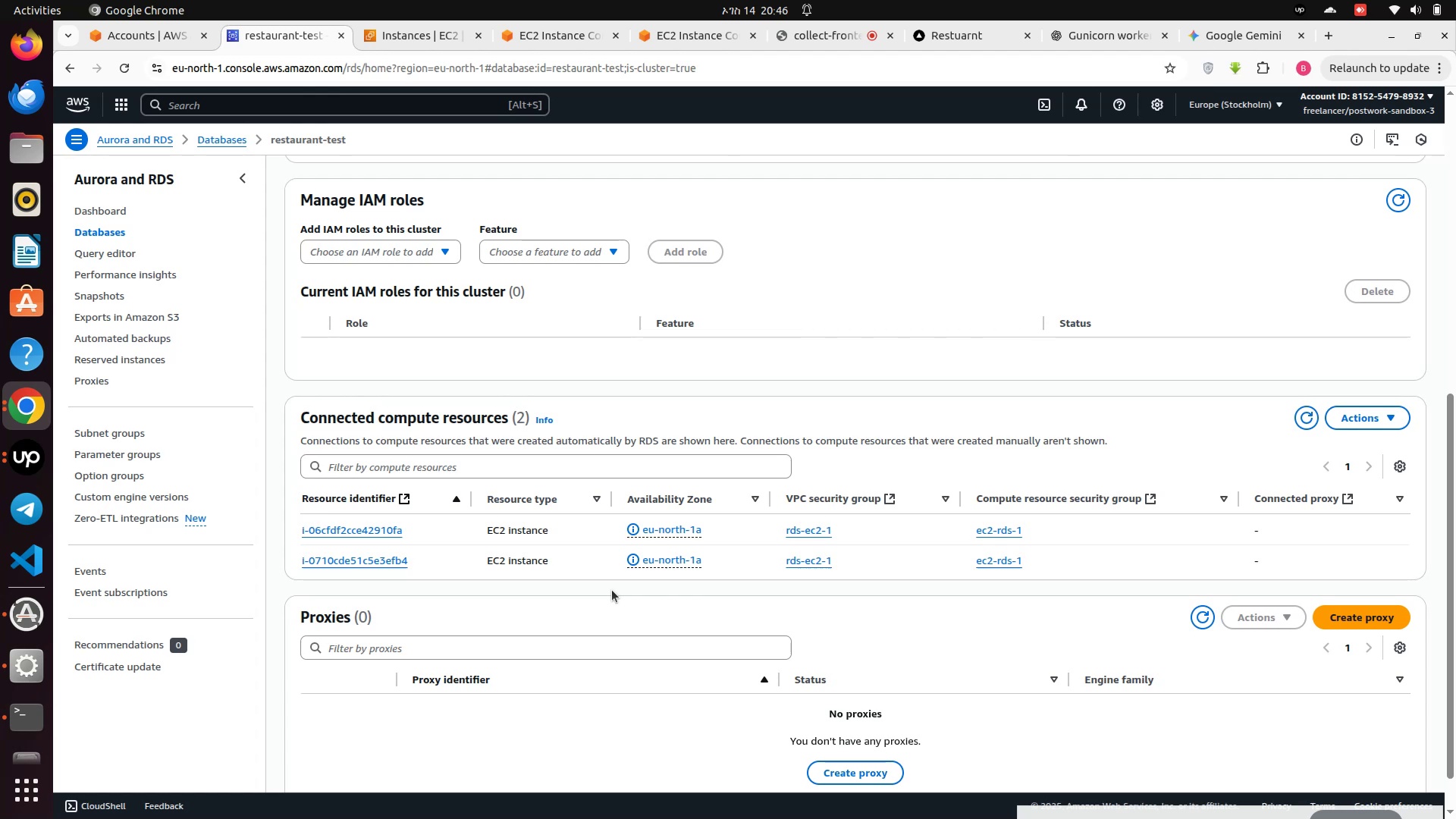 
scroll: coordinate [612, 590], scroll_direction: down, amount: 2.0
 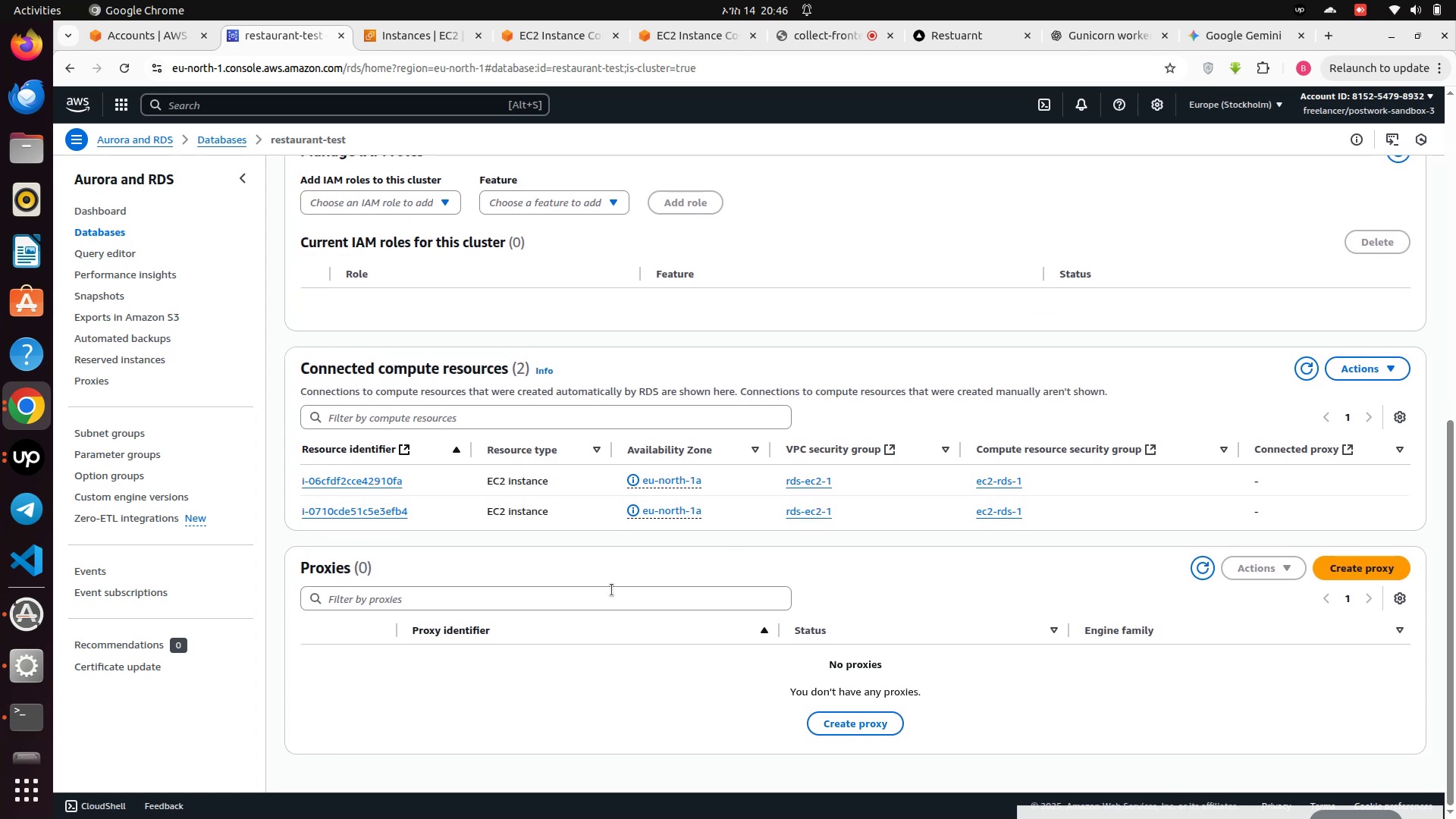 
scroll: coordinate [612, 590], scroll_direction: up, amount: 2.0
 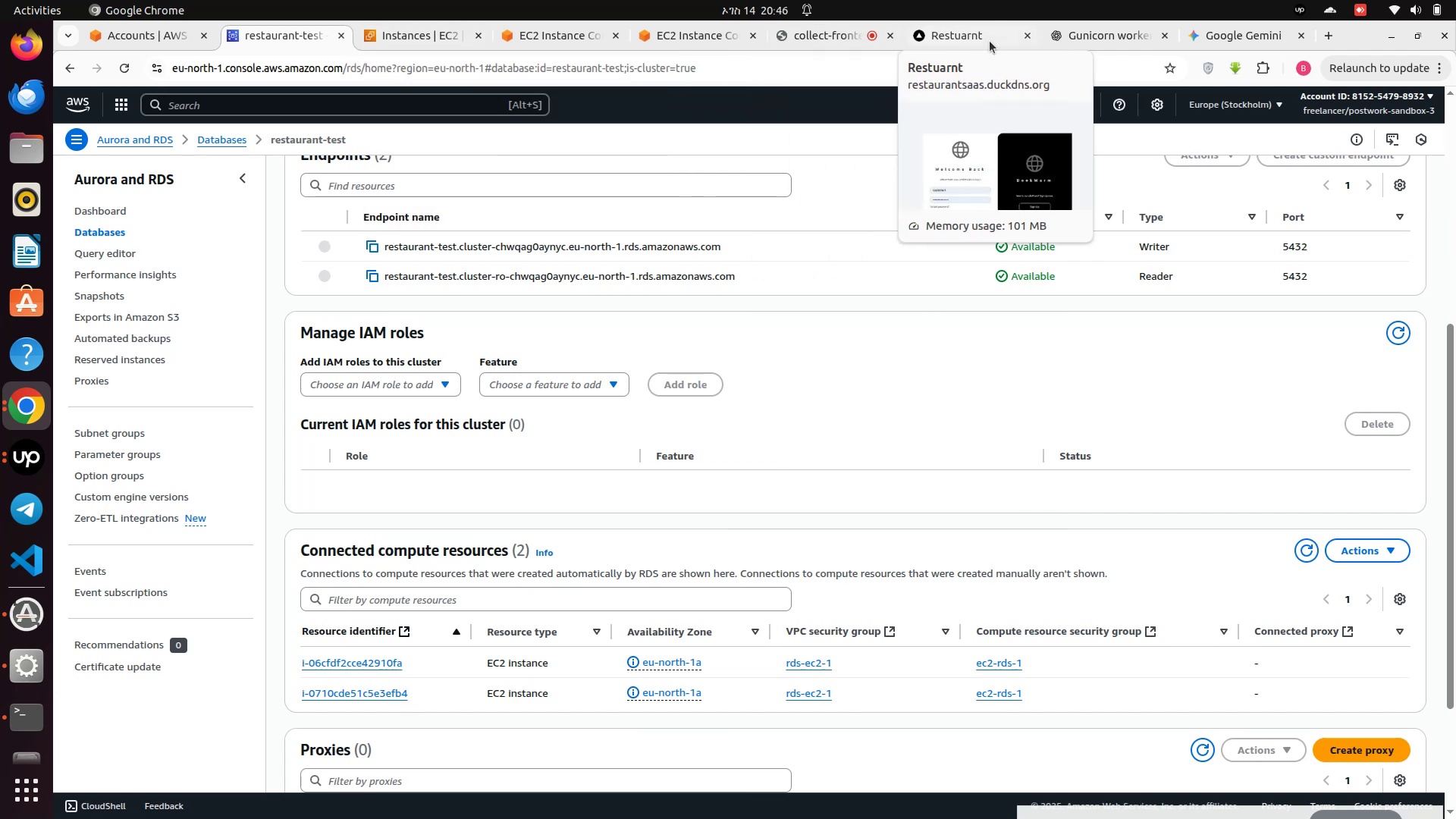 
wait(6.04)
 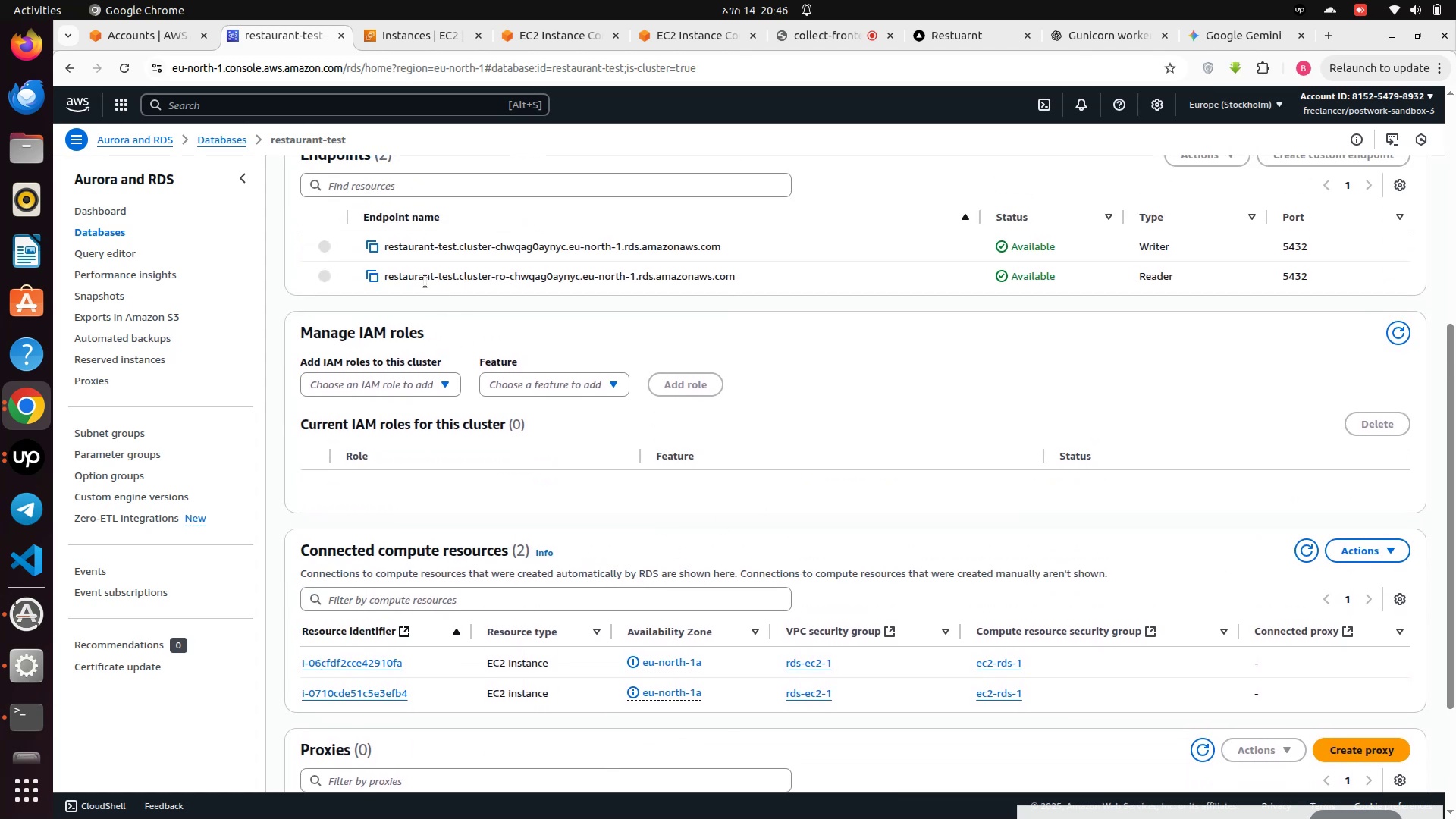 
left_click([934, 30])
 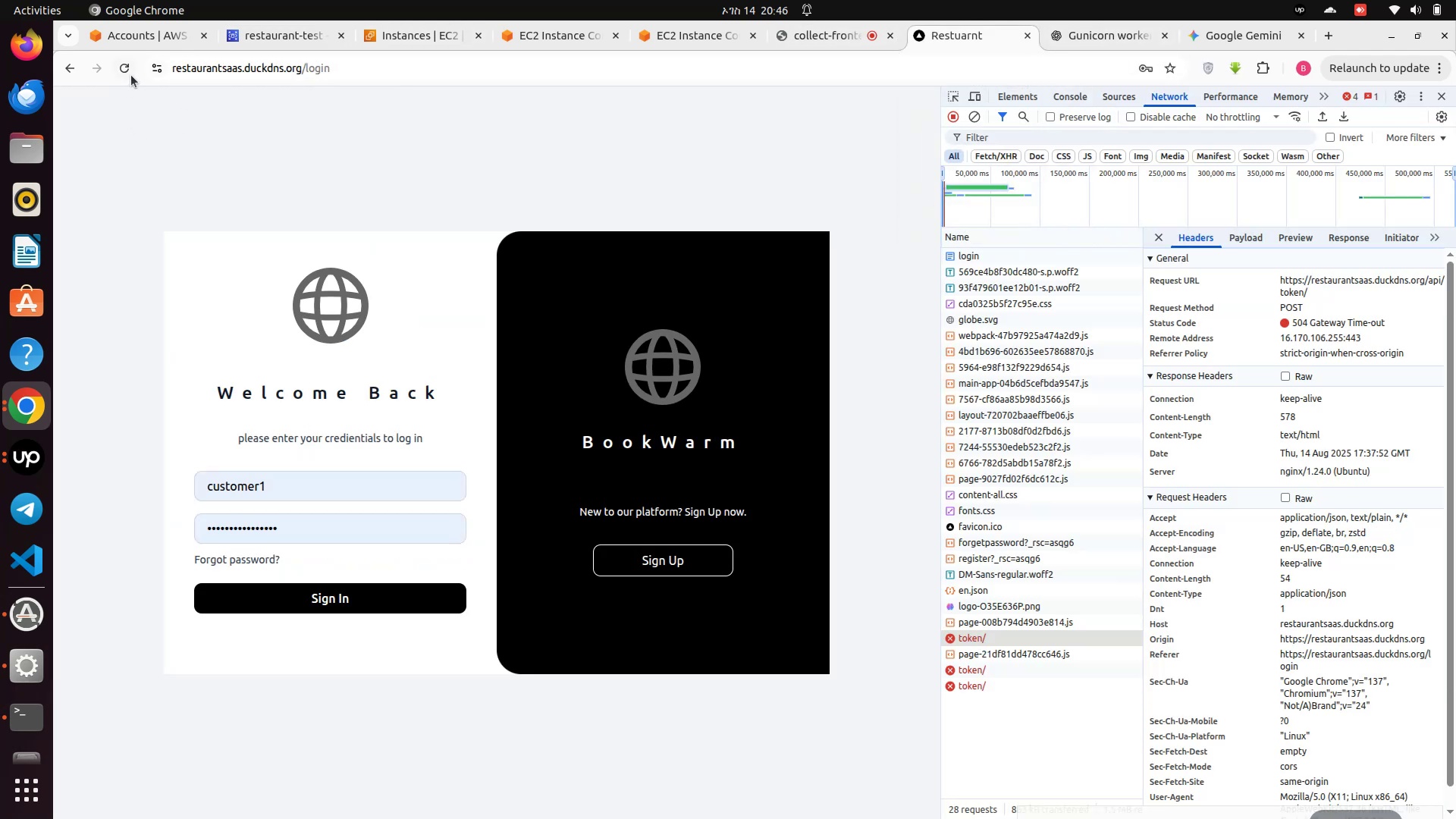 
left_click([131, 75])
 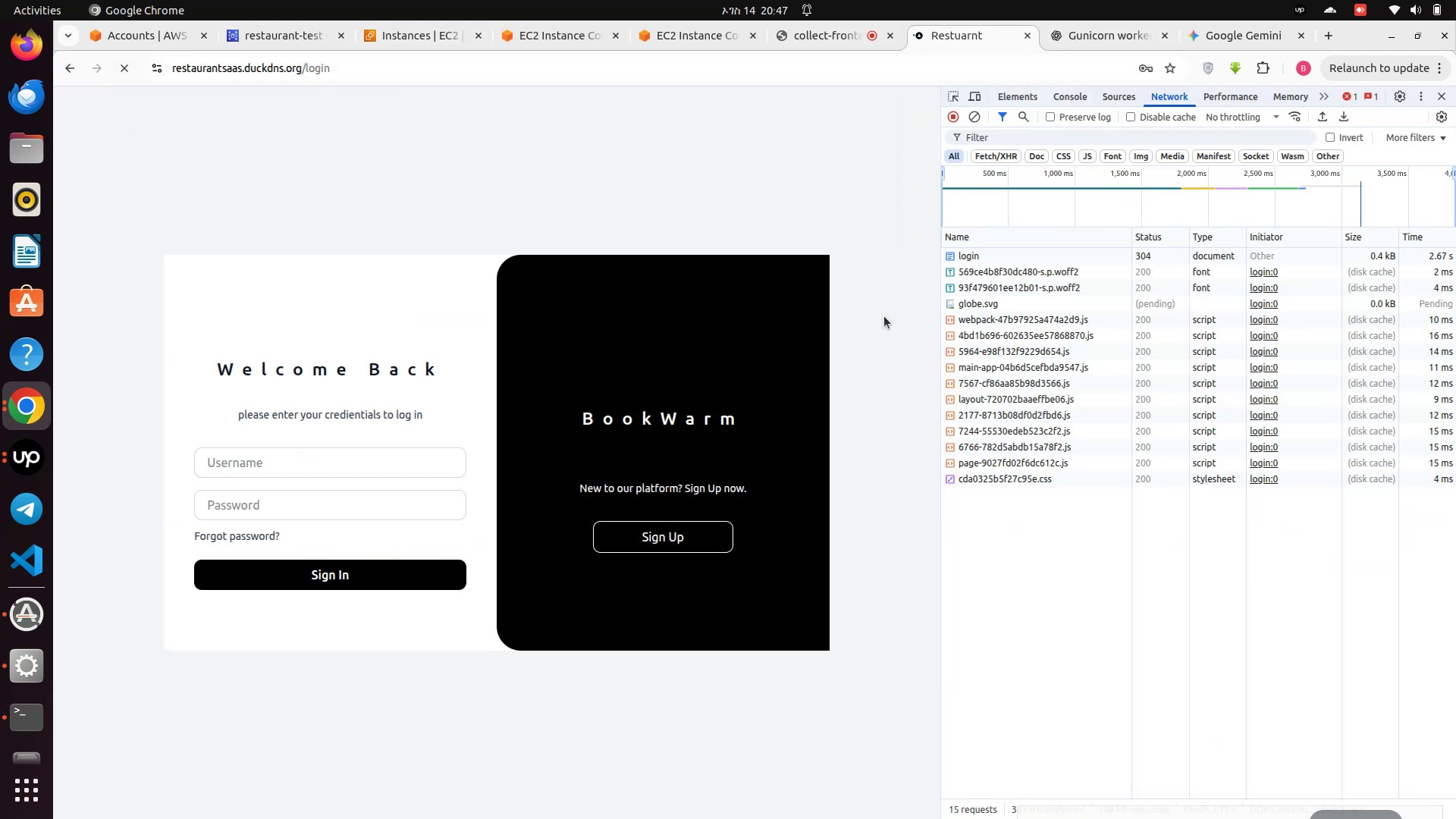 
wait(5.48)
 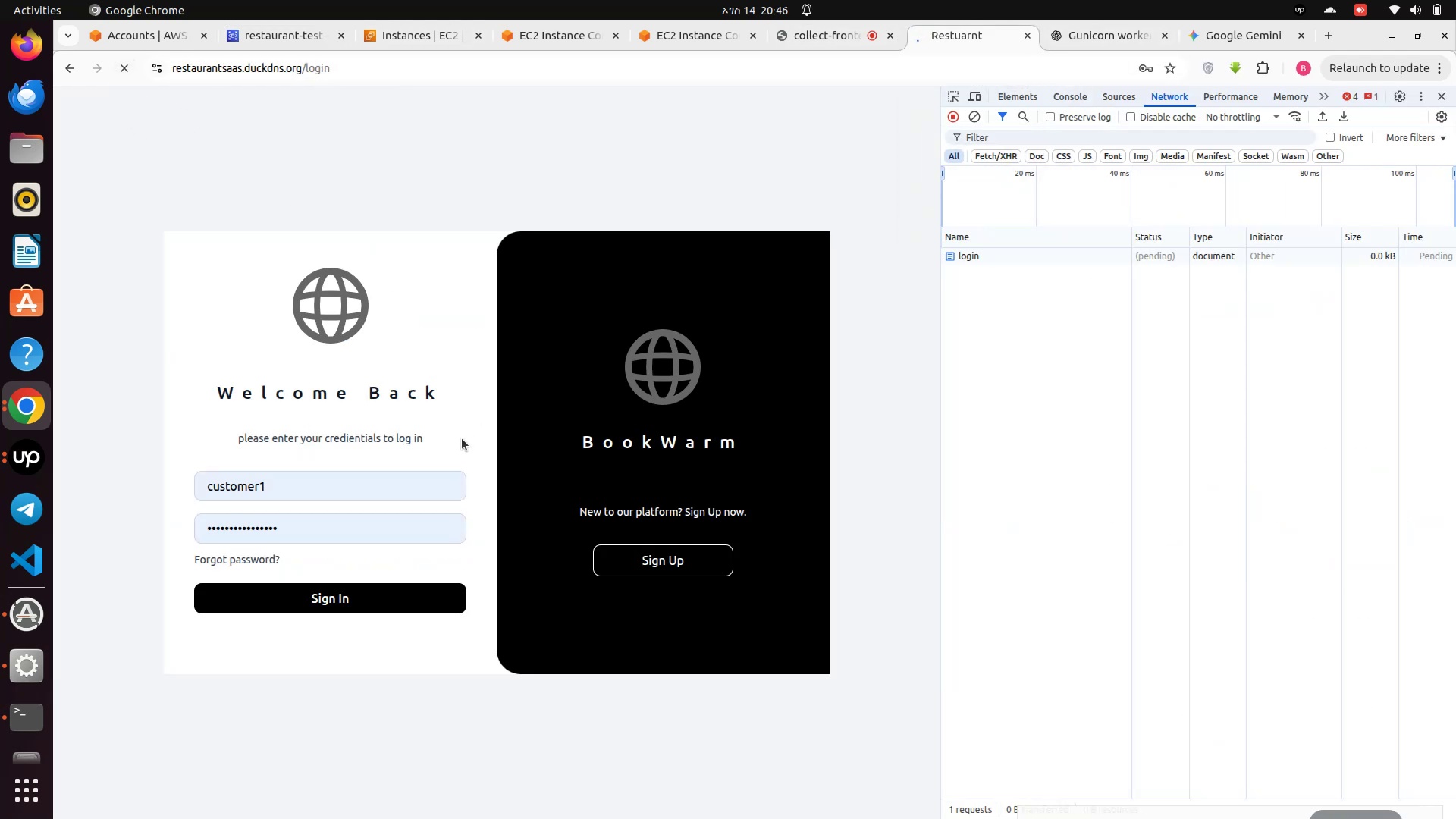 
left_click([971, 116])
 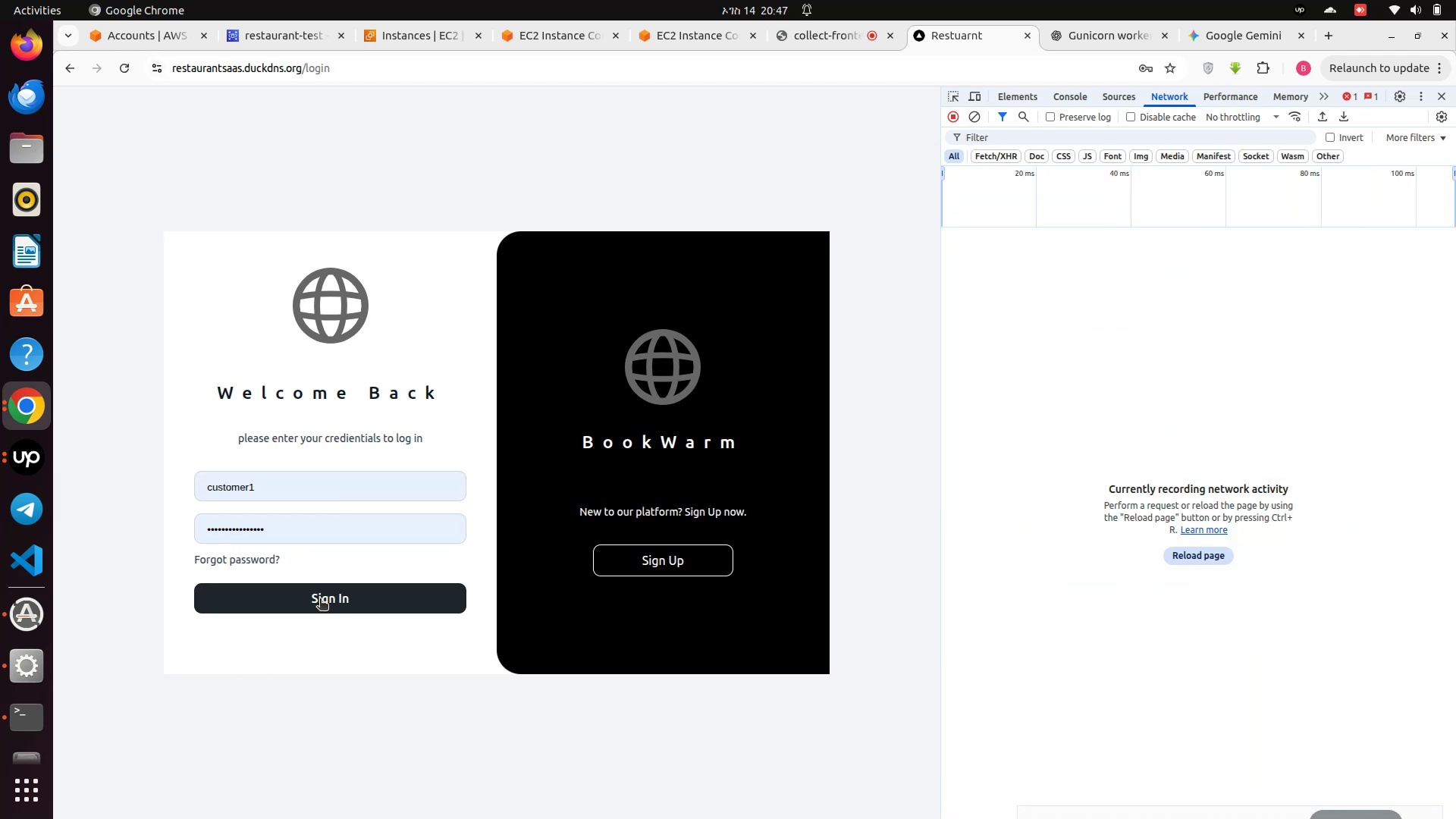 
left_click([320, 600])
 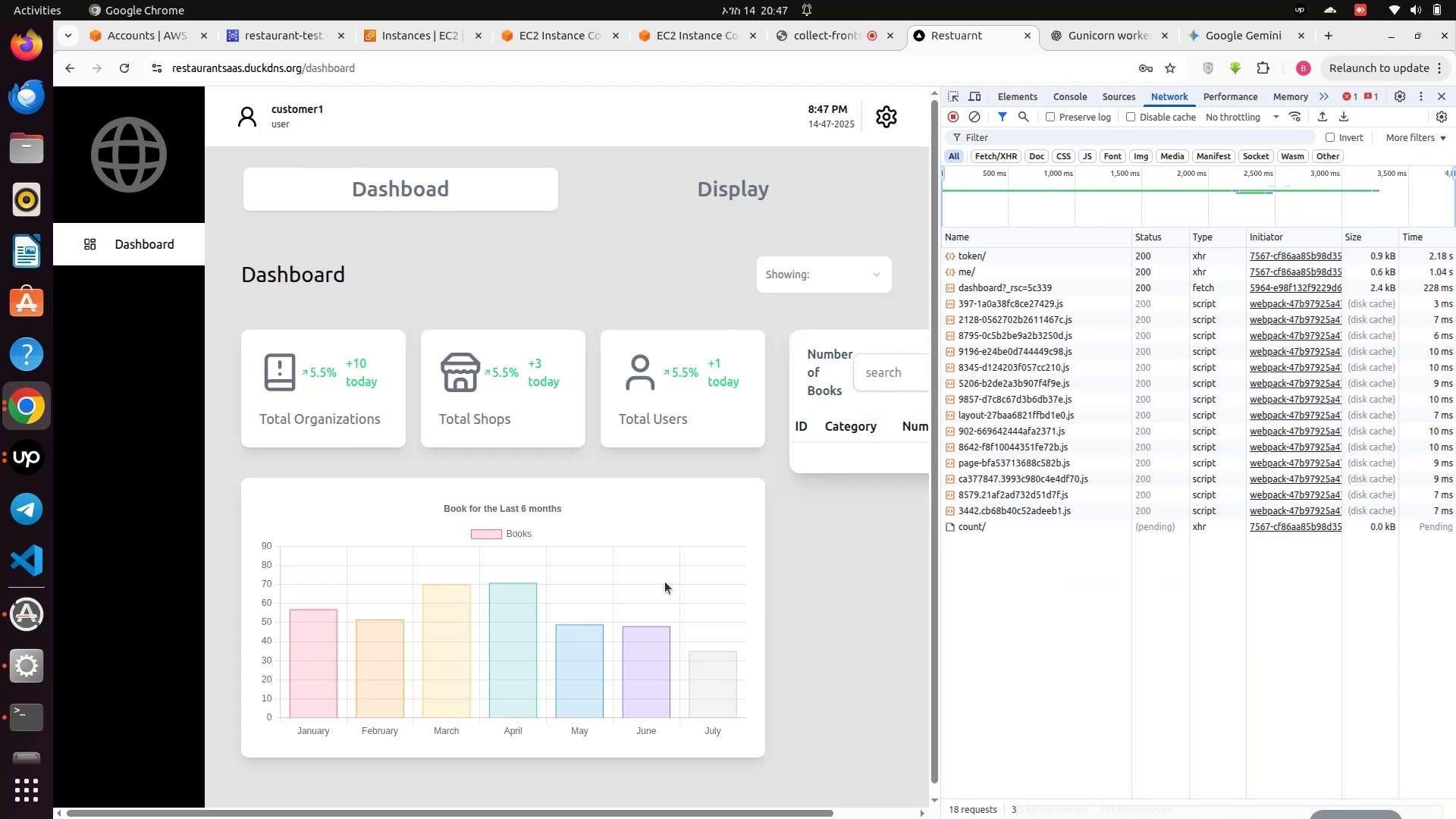 
wait(8.46)
 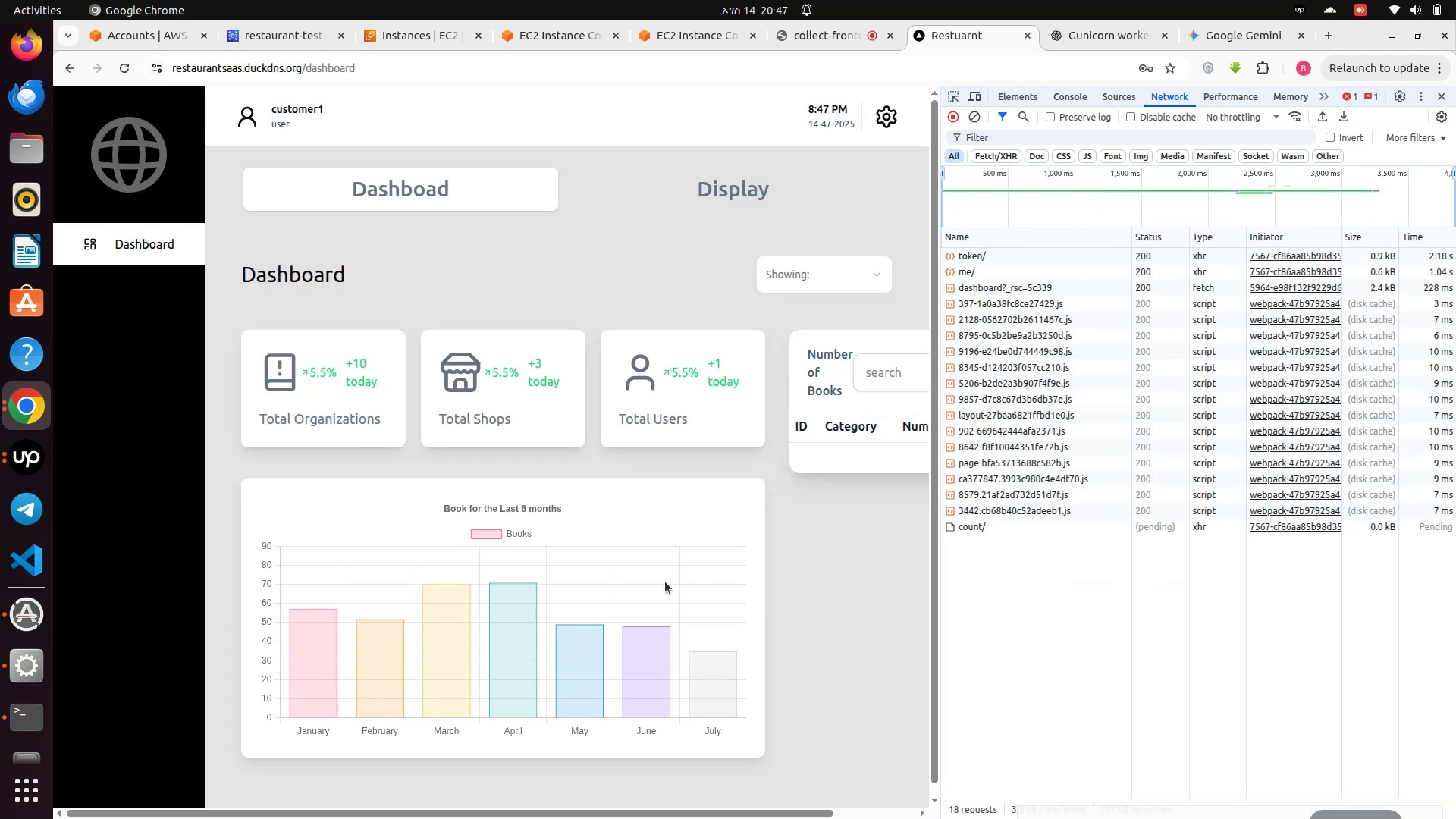 
left_click([149, 162])
 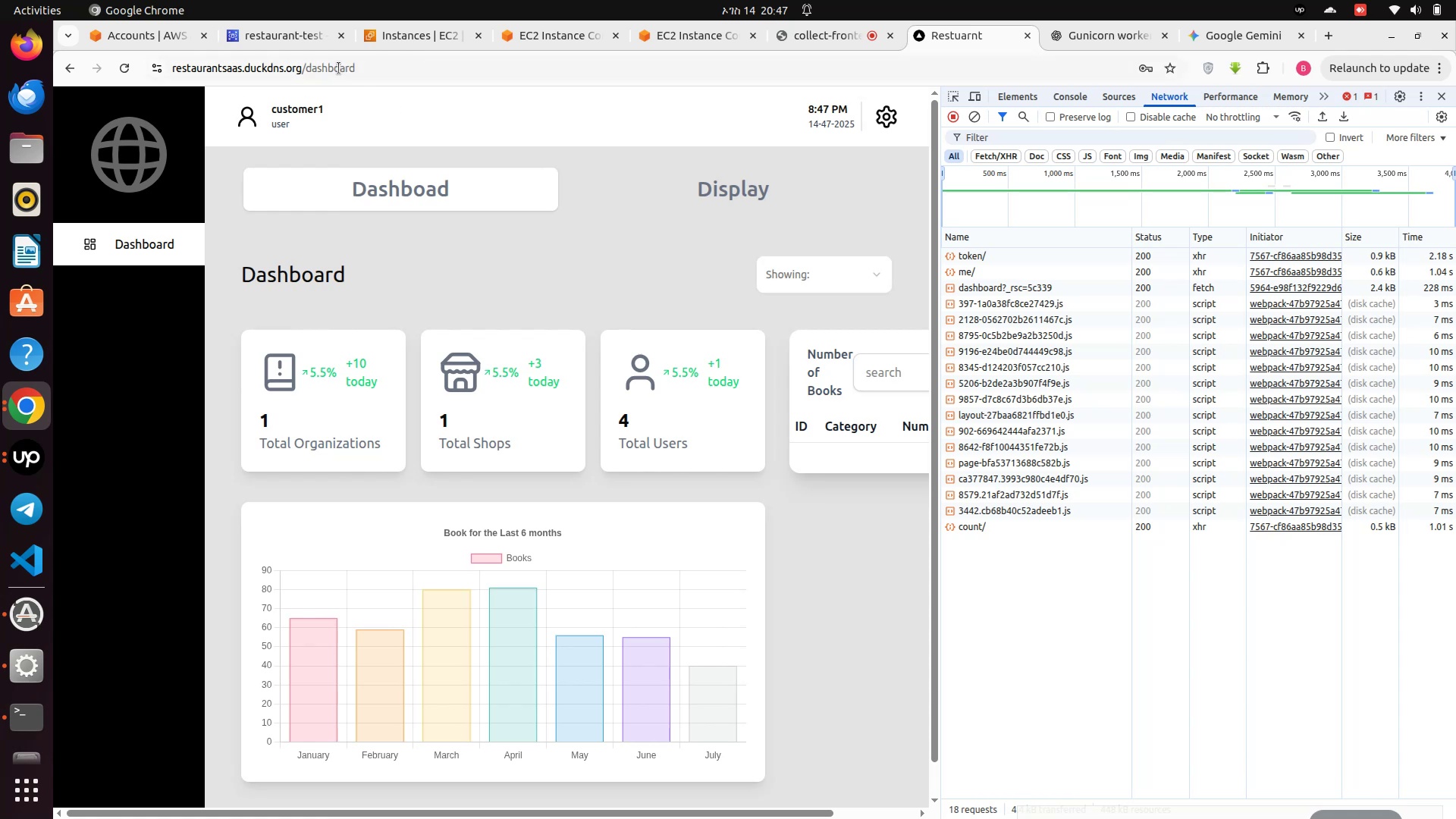 
double_click([339, 68])
 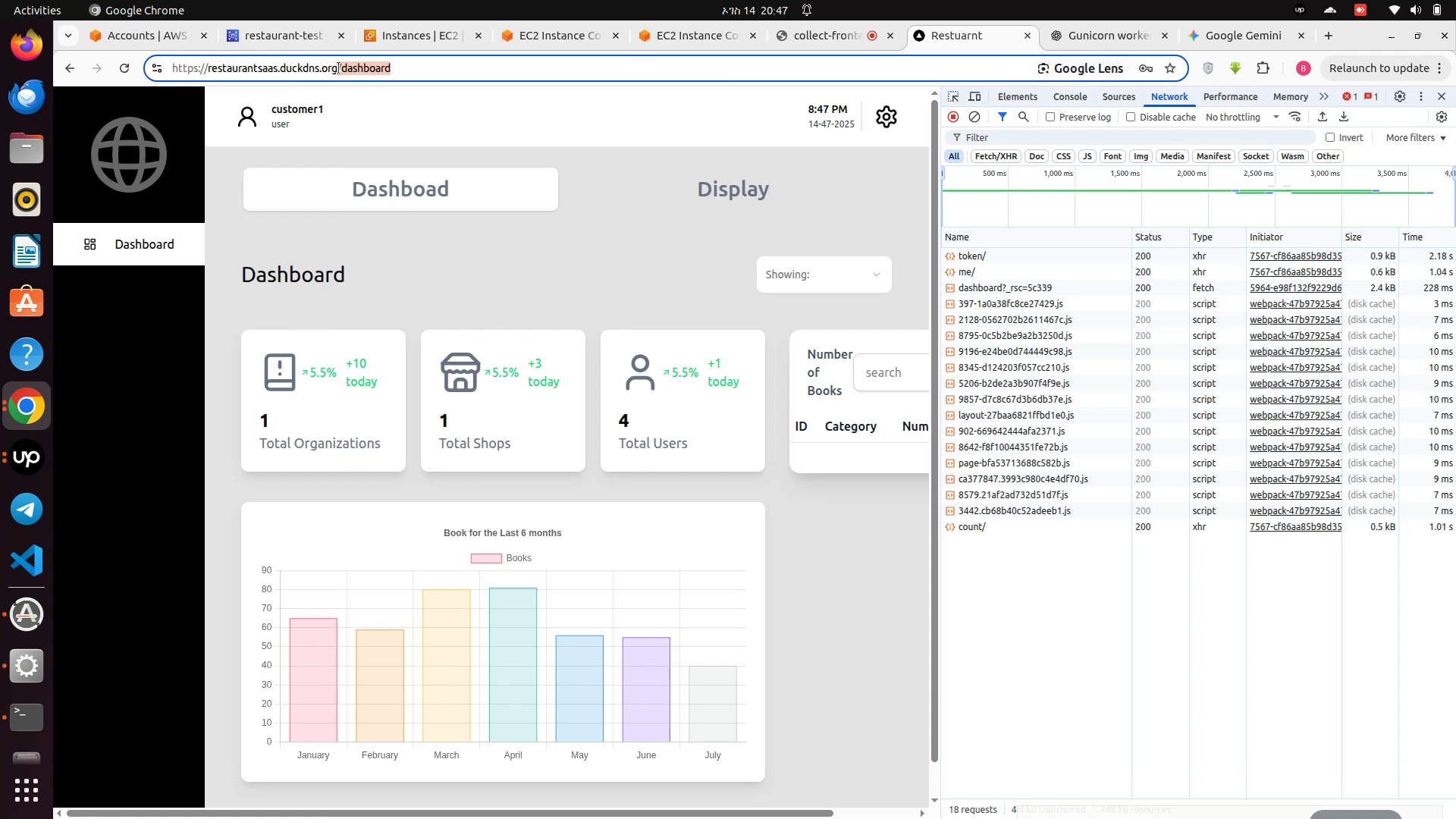 
key(Backspace)
 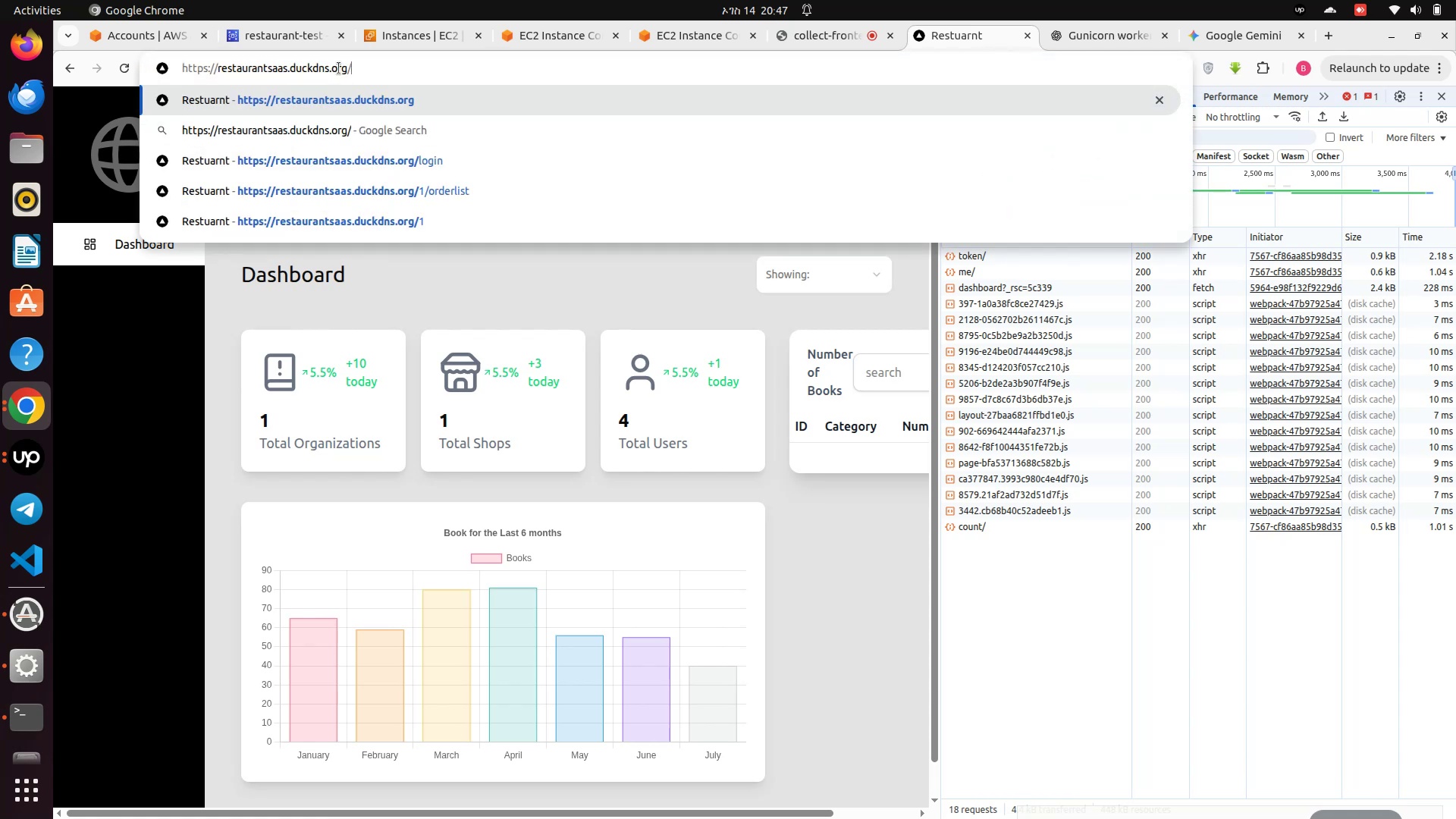 
key(Backspace)
 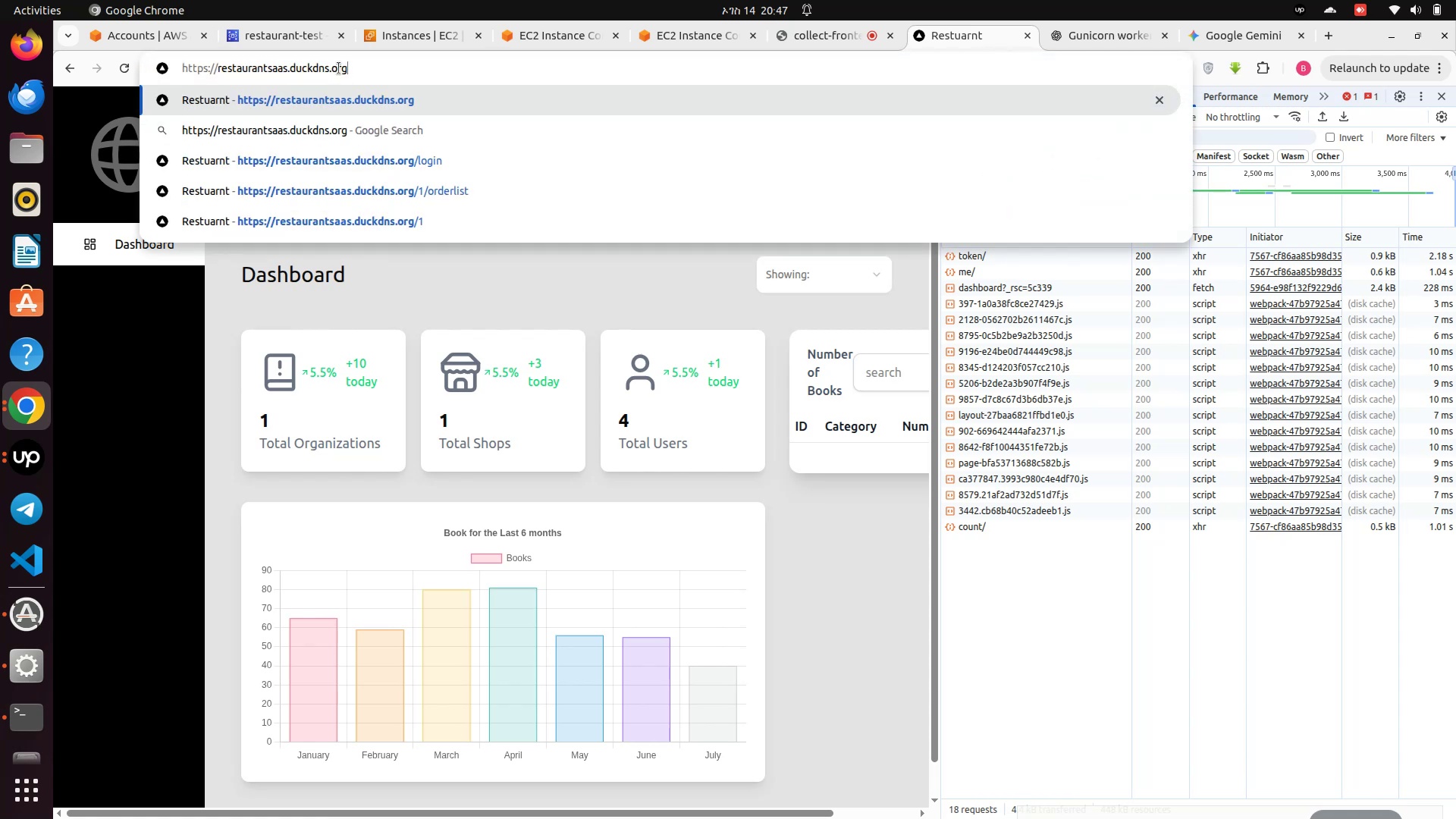 
key(Enter)
 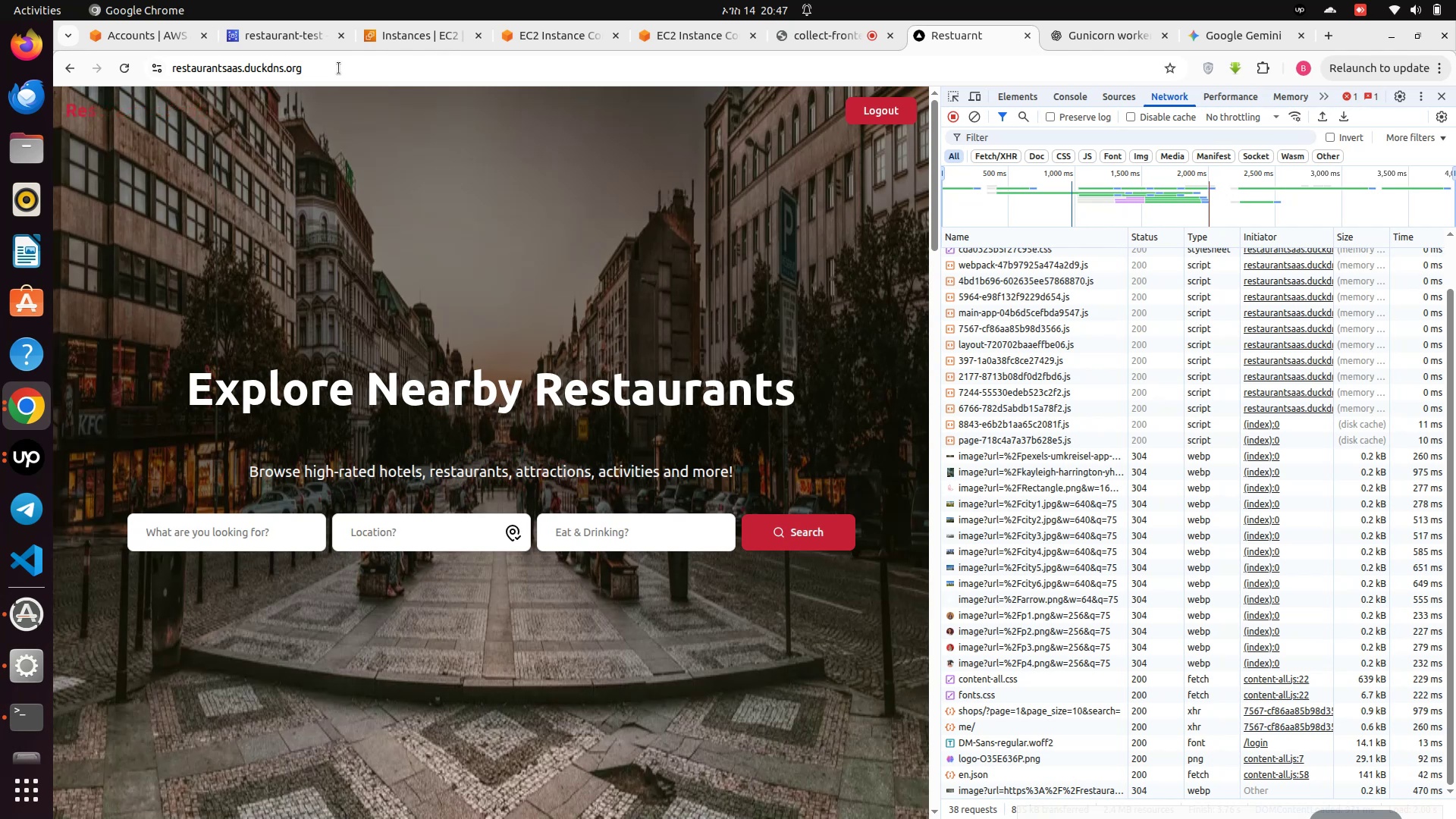 
wait(11.97)
 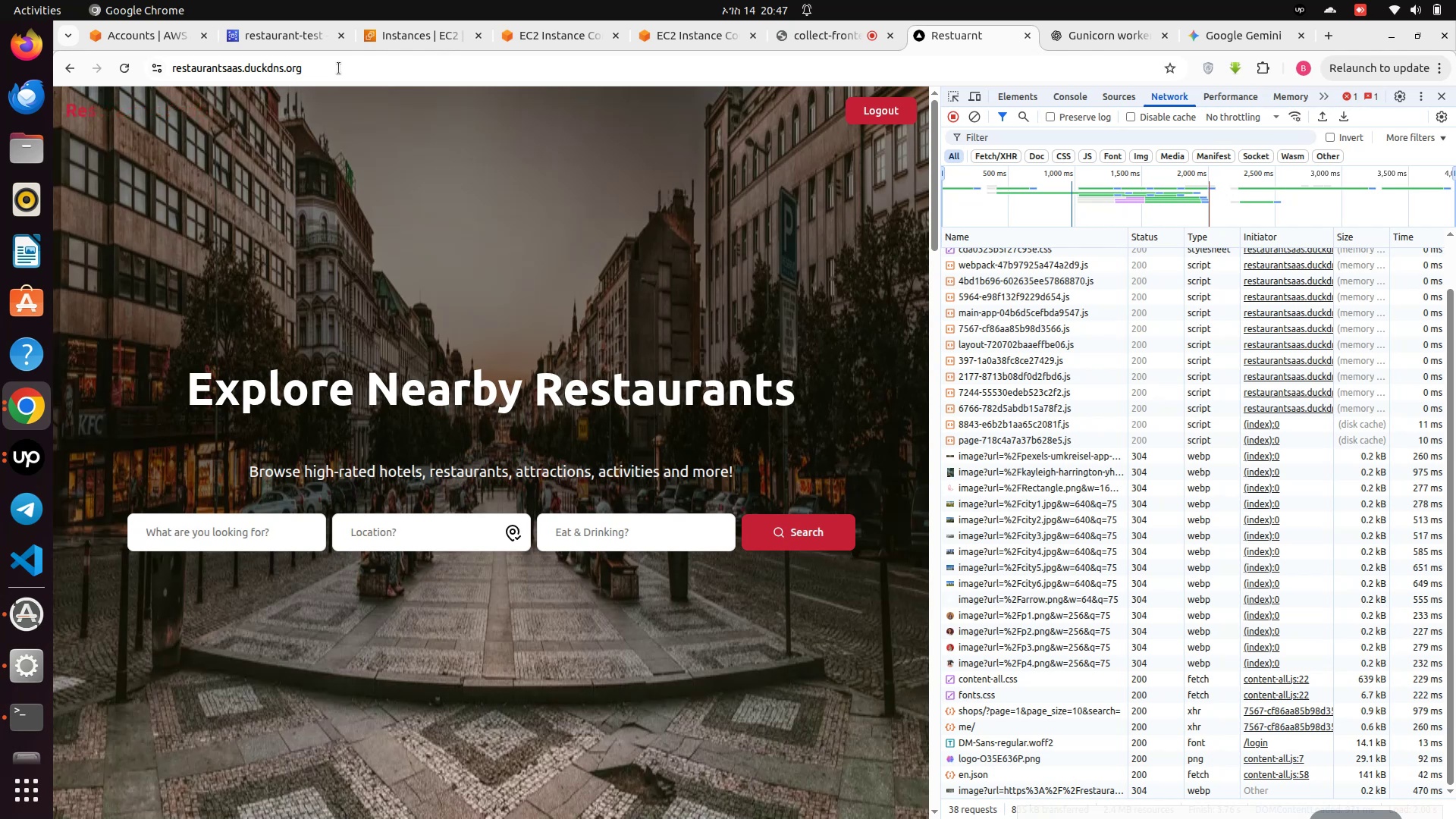 
scroll: coordinate [417, 278], scroll_direction: down, amount: 10.0
 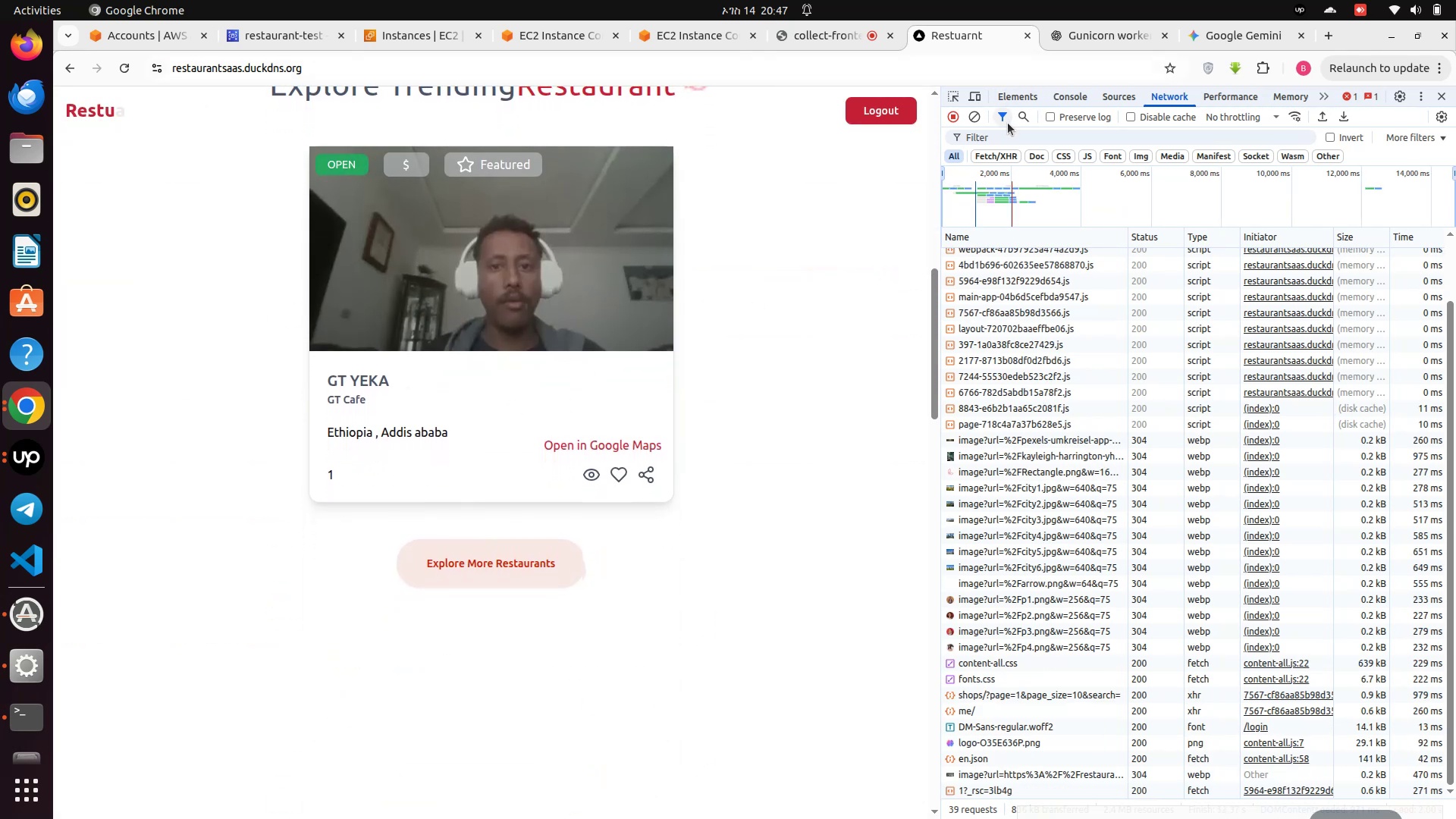 
left_click([984, 117])
 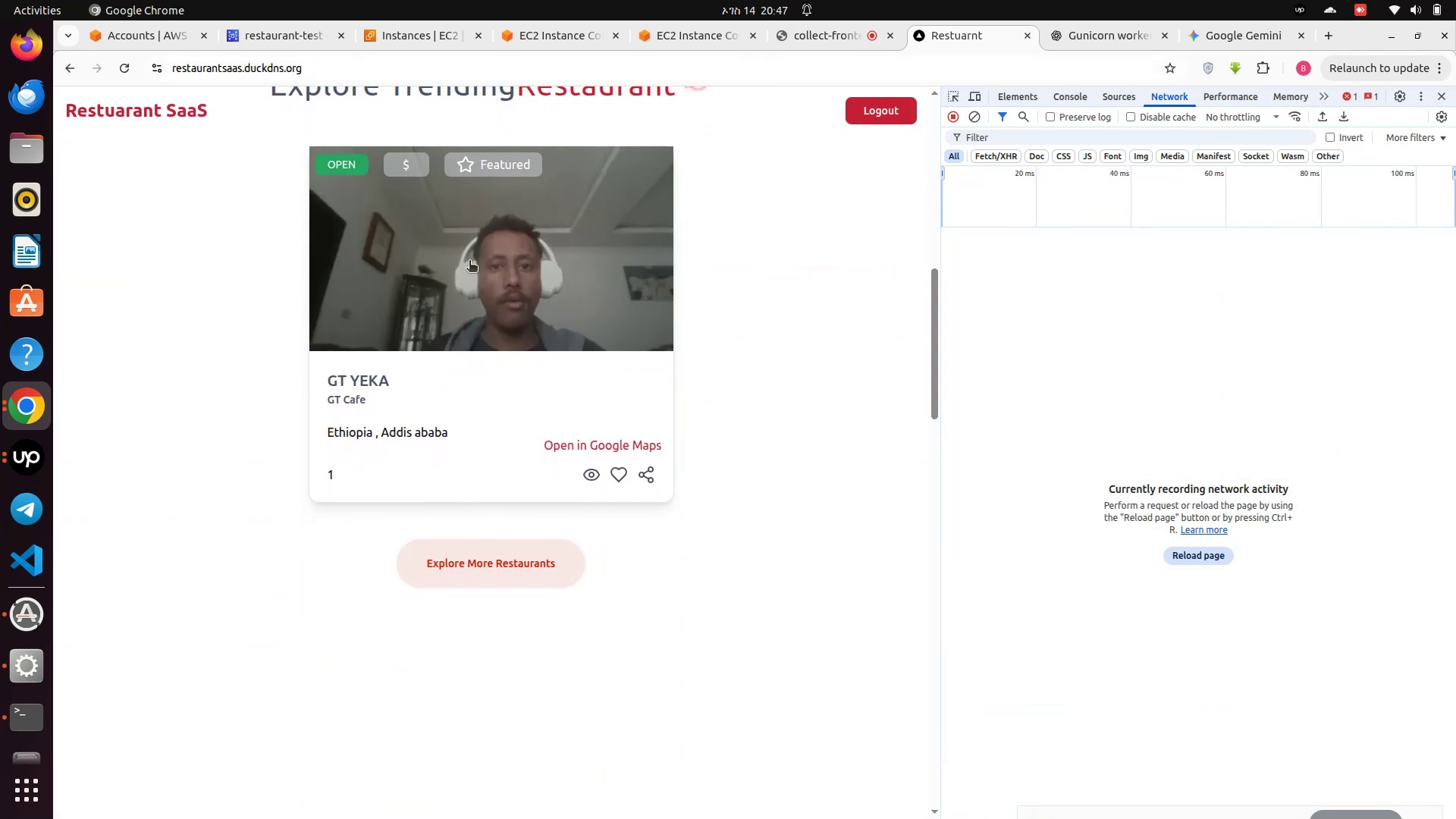 
left_click([469, 262])
 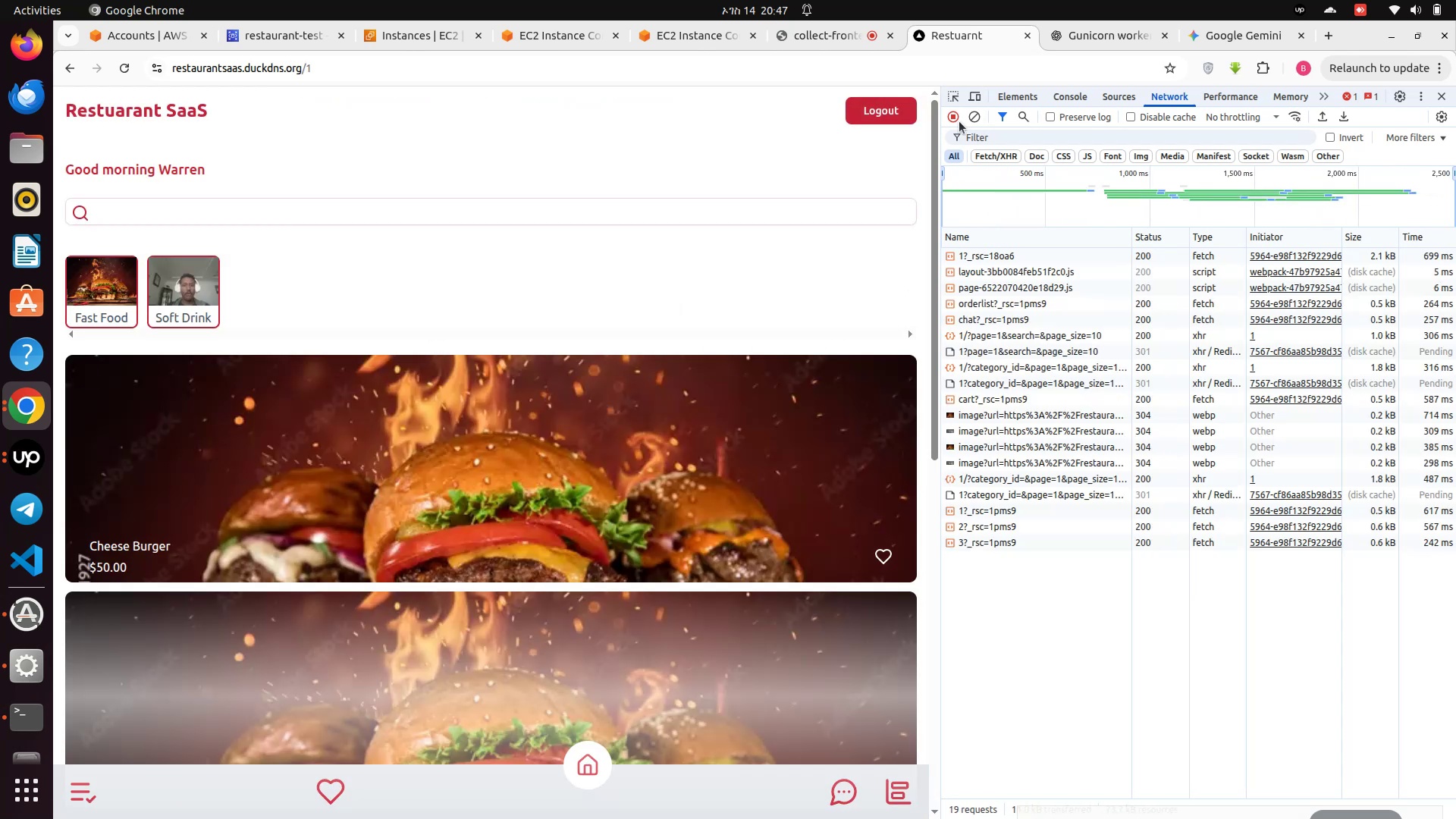 
left_click([977, 99])
 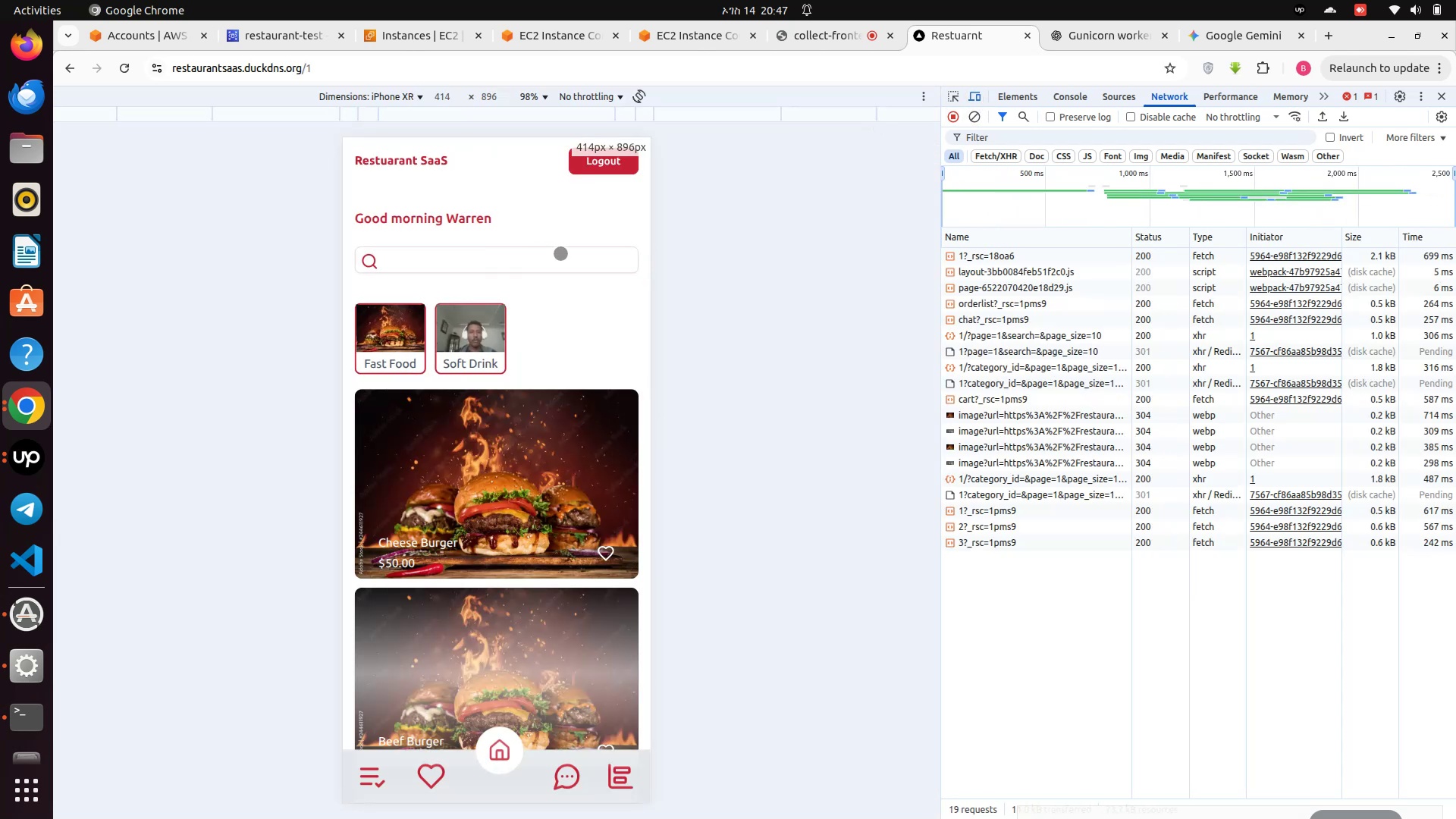 
scroll: coordinate [561, 254], scroll_direction: down, amount: 5.0
 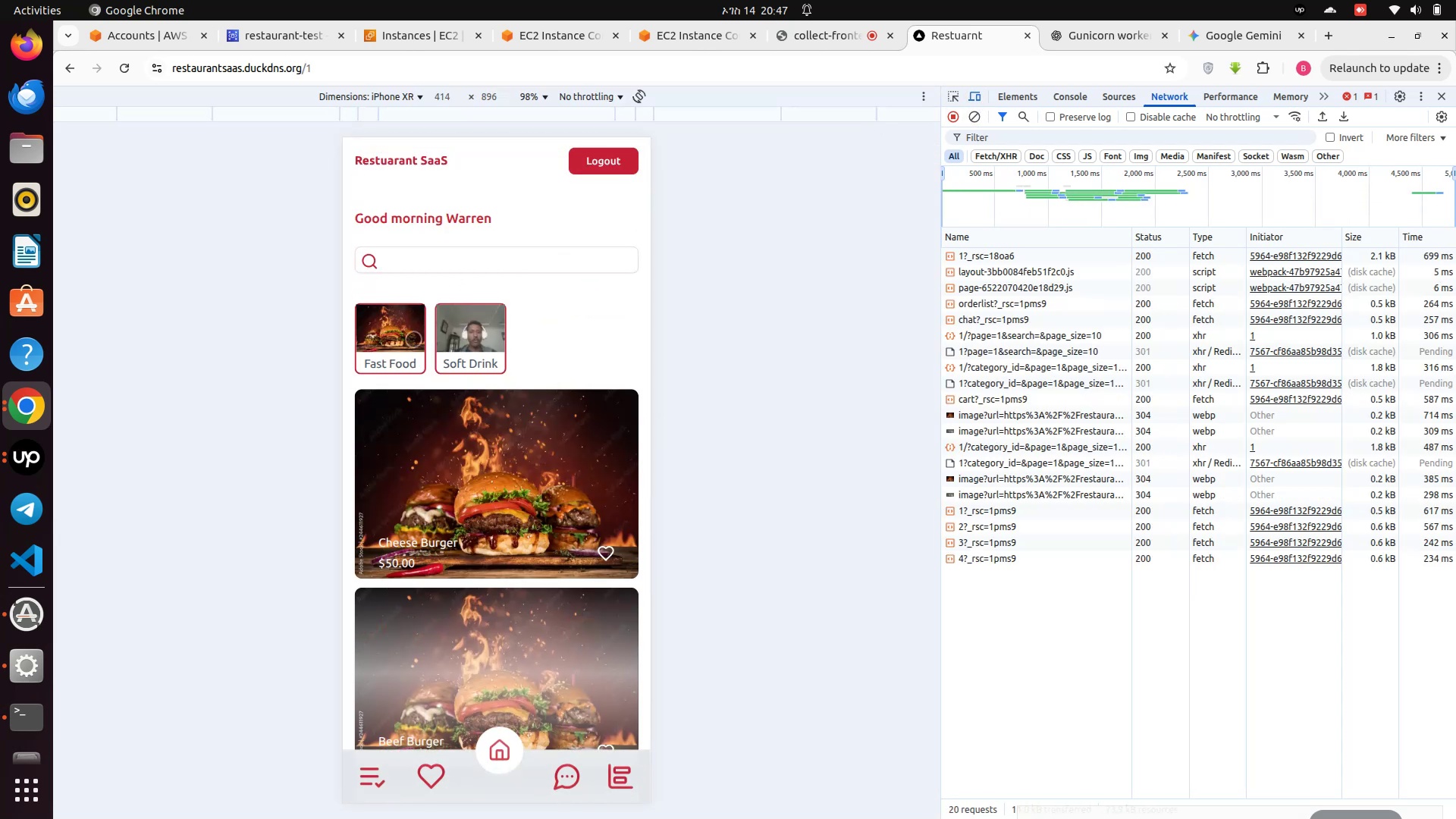 
left_click([413, 339])
 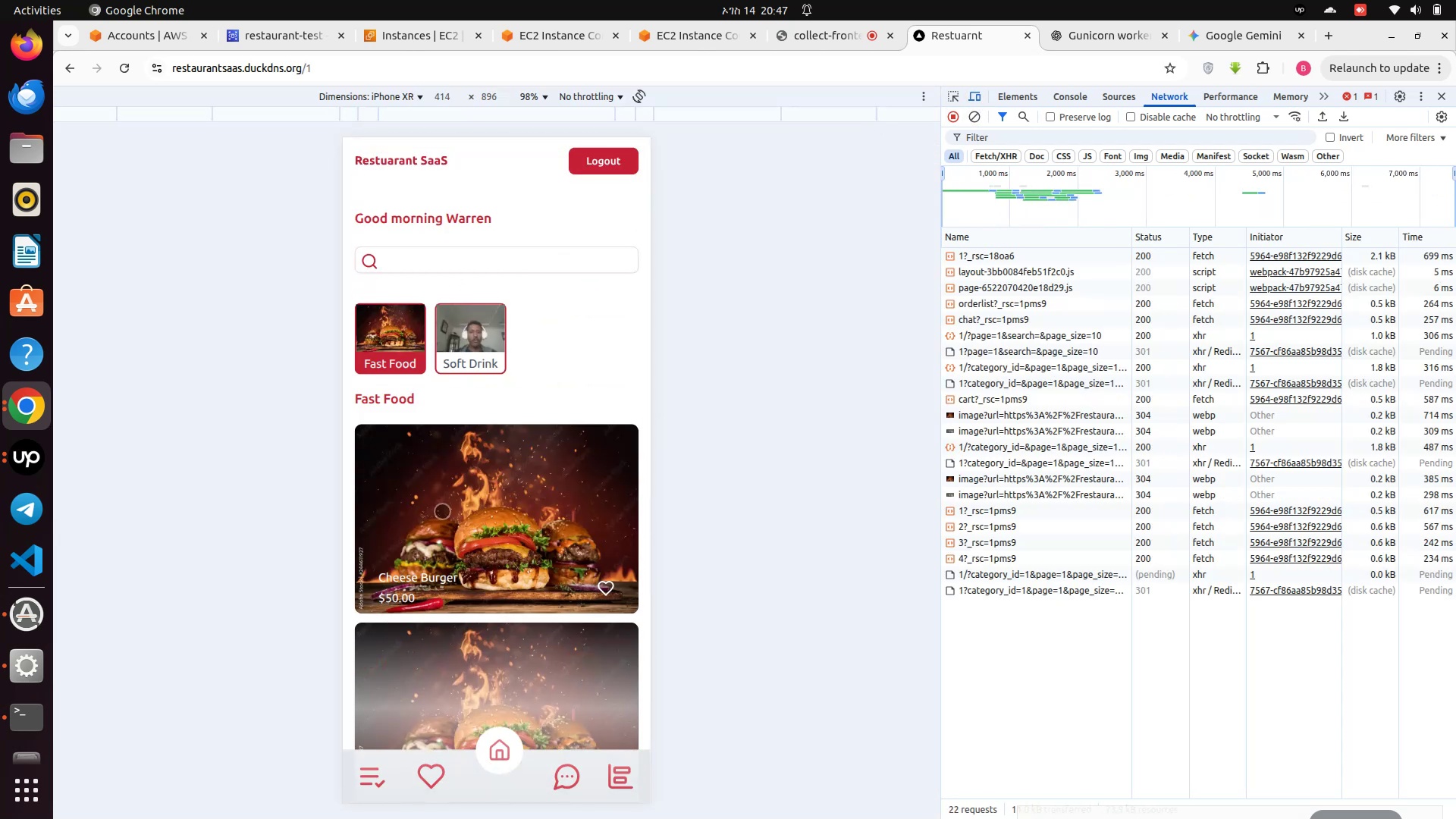 
left_click([442, 511])
 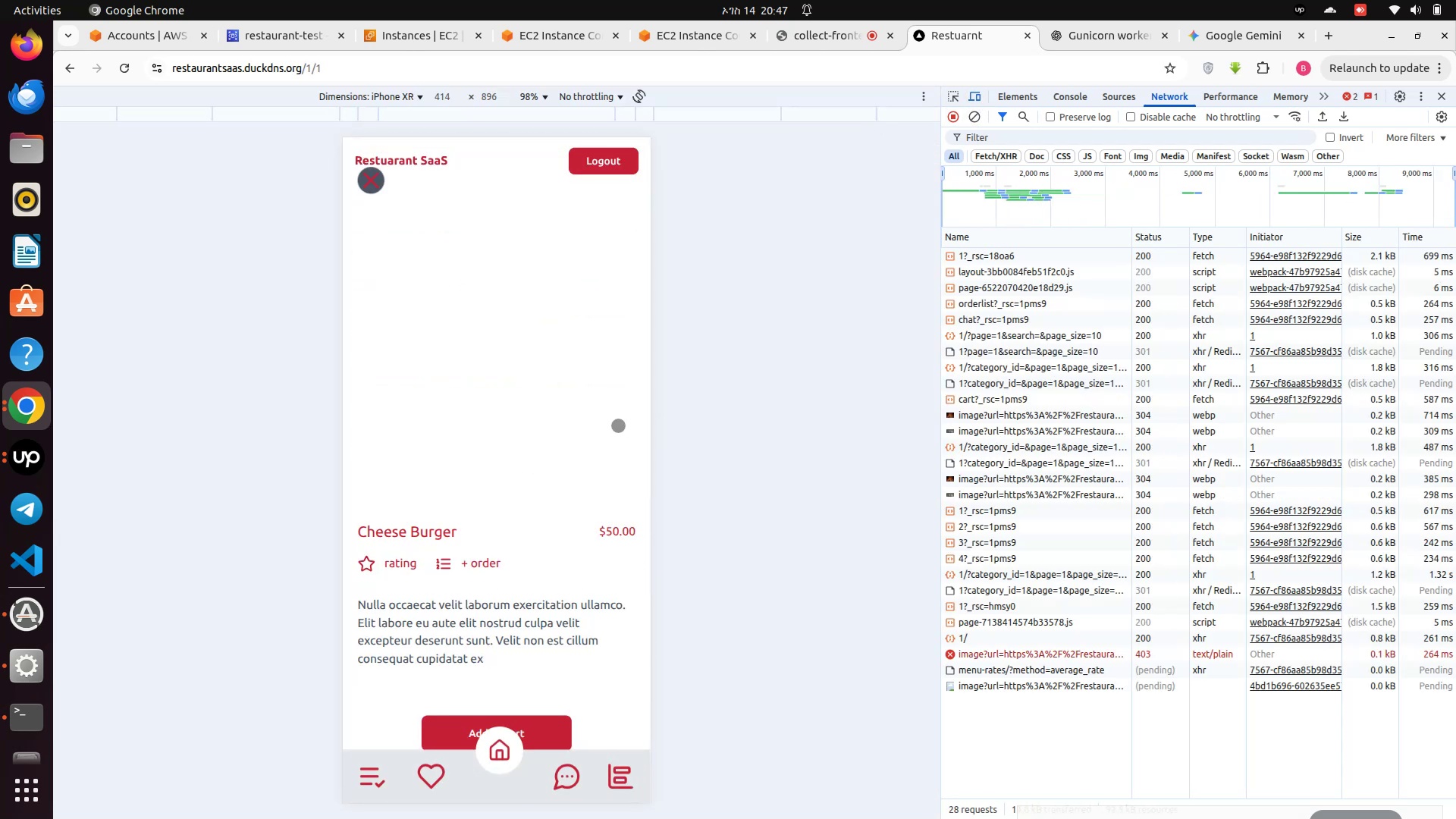 
scroll: coordinate [557, 434], scroll_direction: down, amount: 10.0
 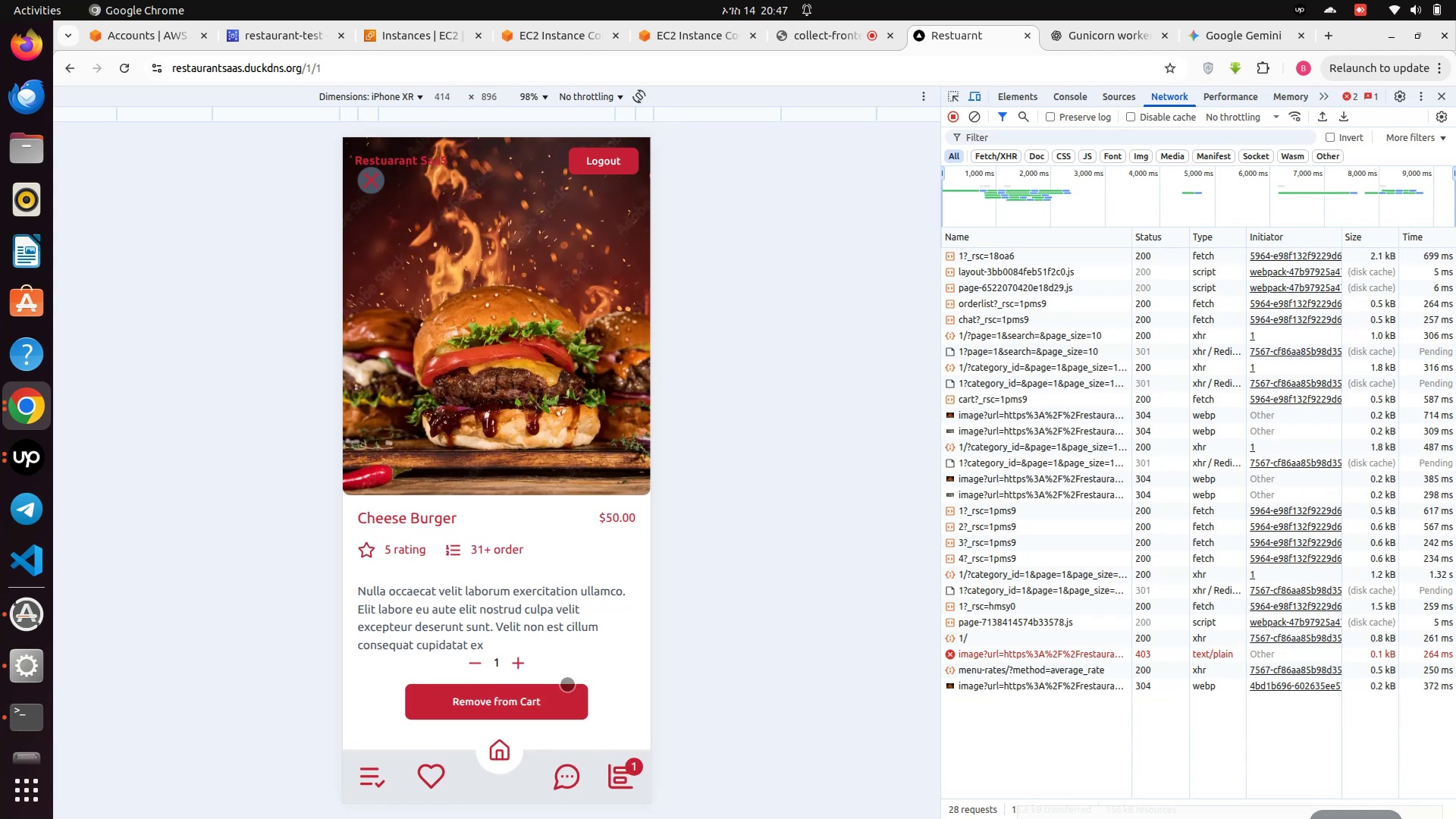 
double_click([519, 661])
 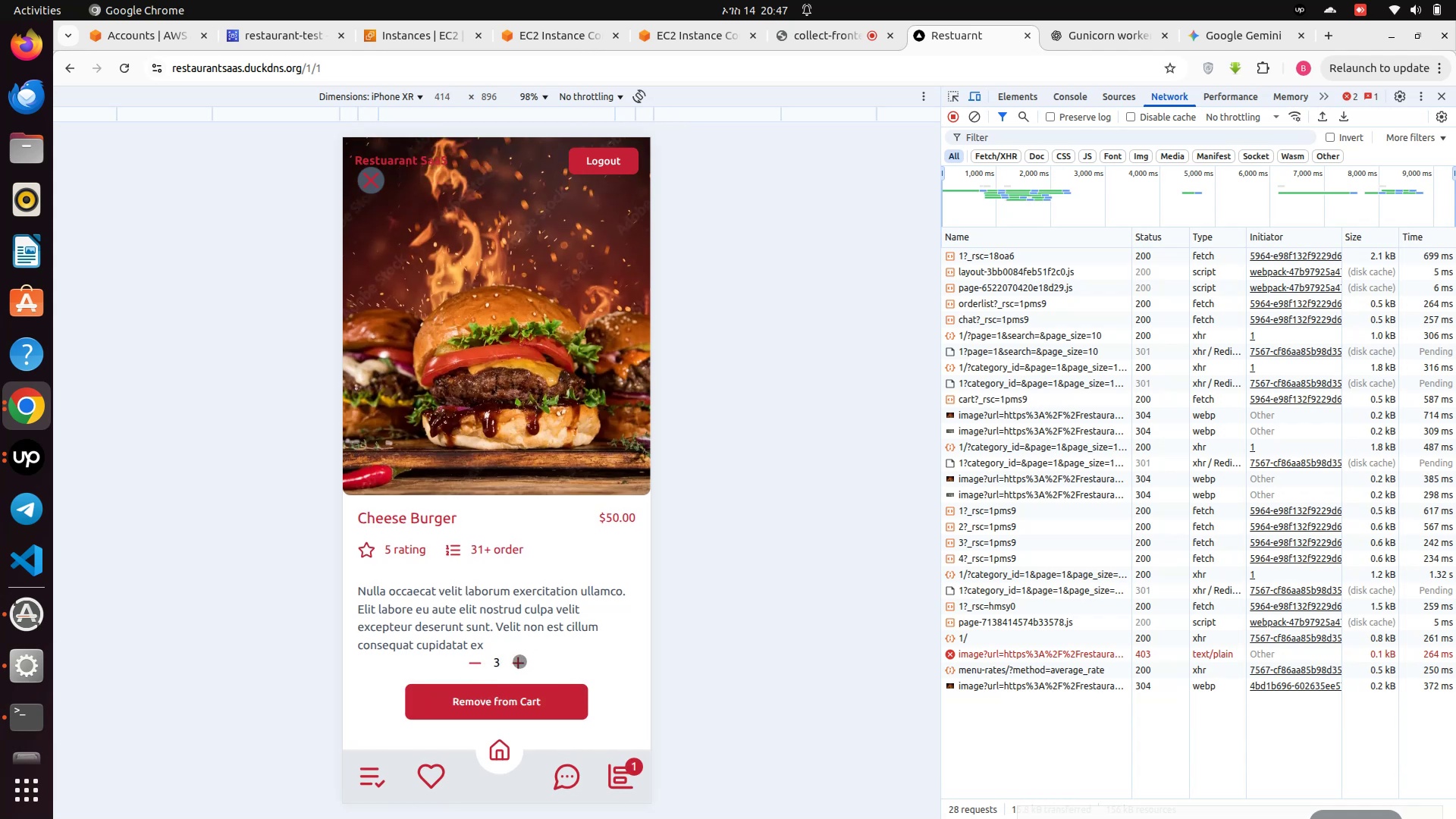 
triple_click([519, 661])
 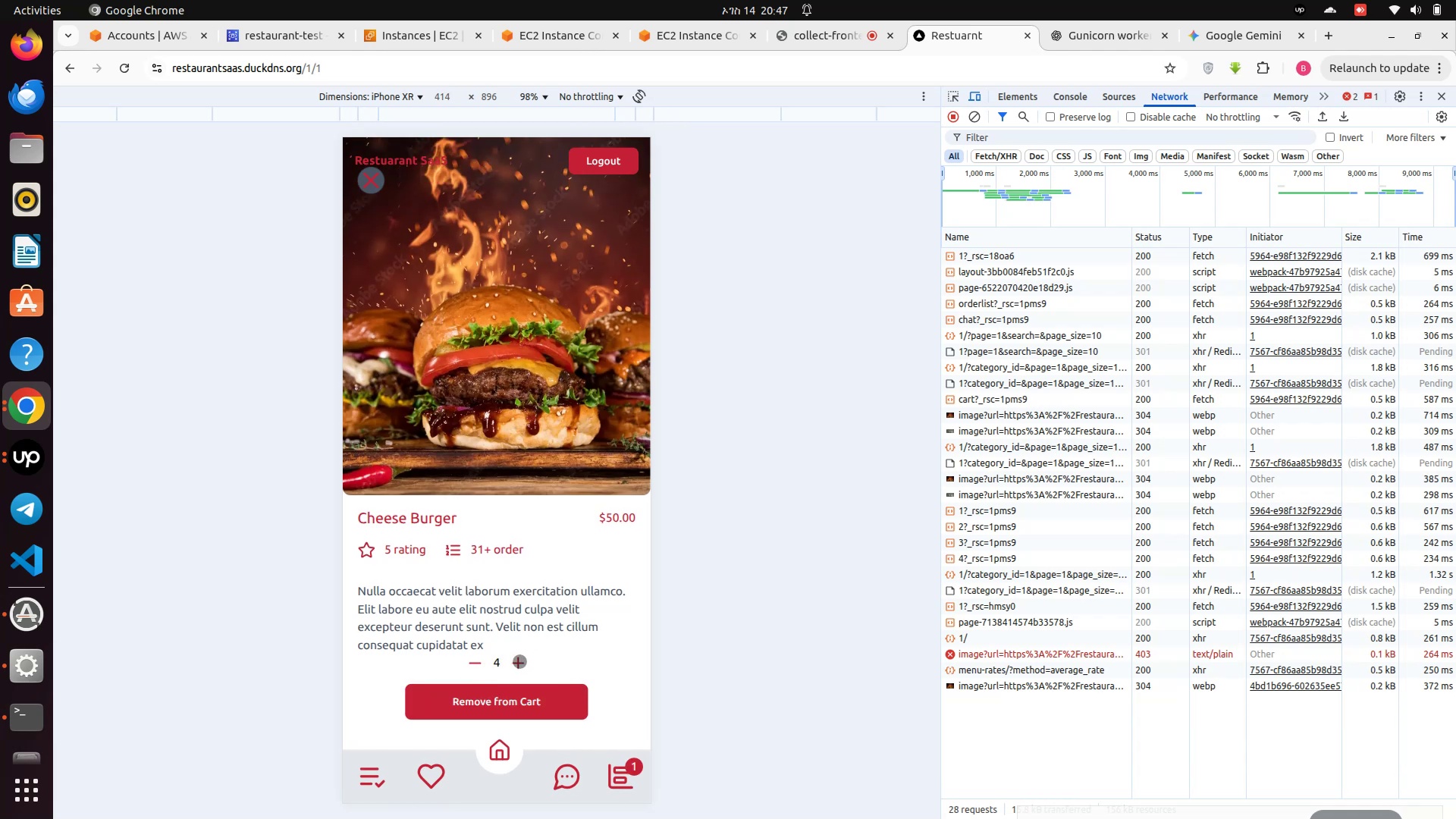 
left_click([519, 661])
 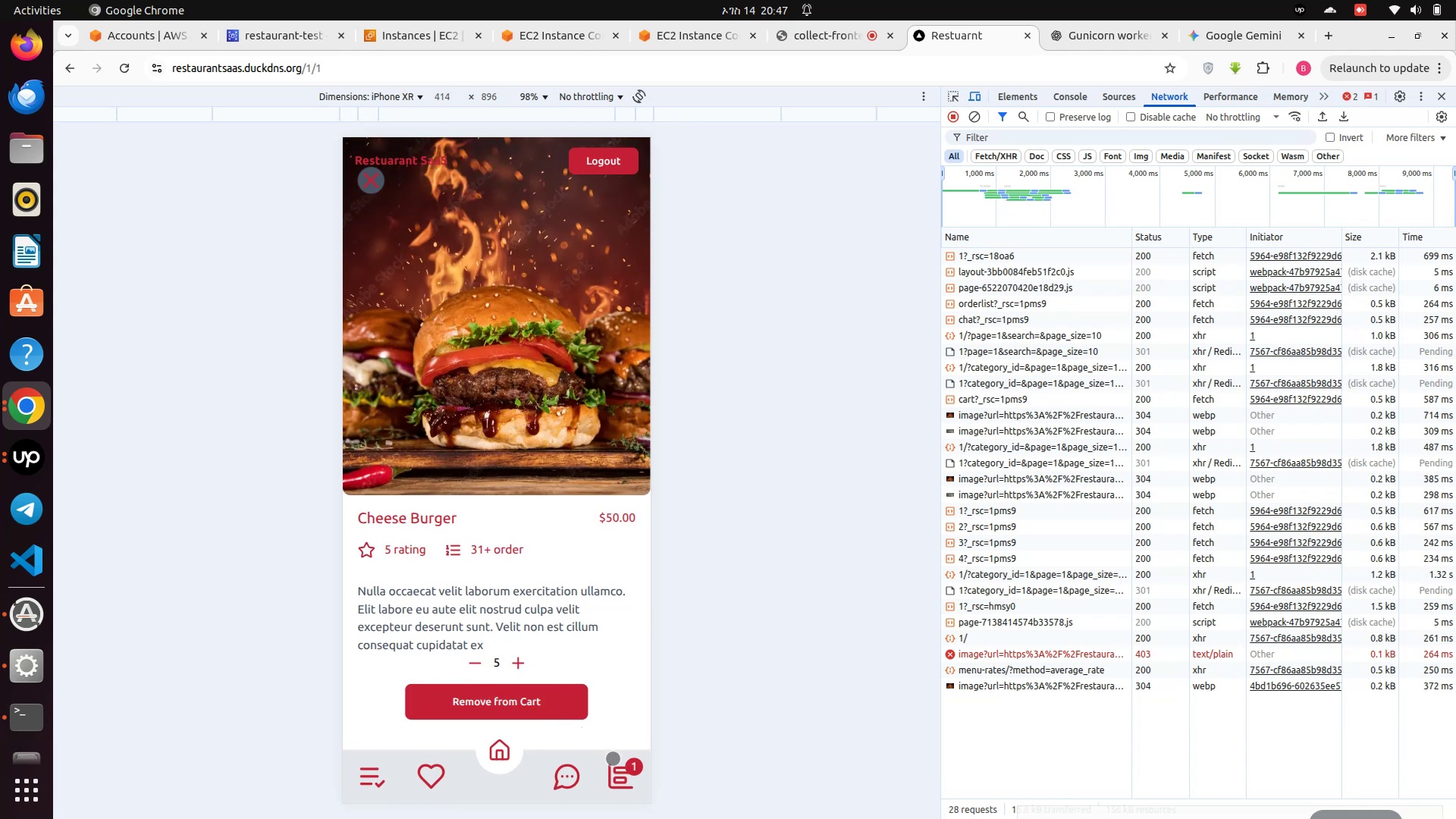 
left_click([624, 786])
 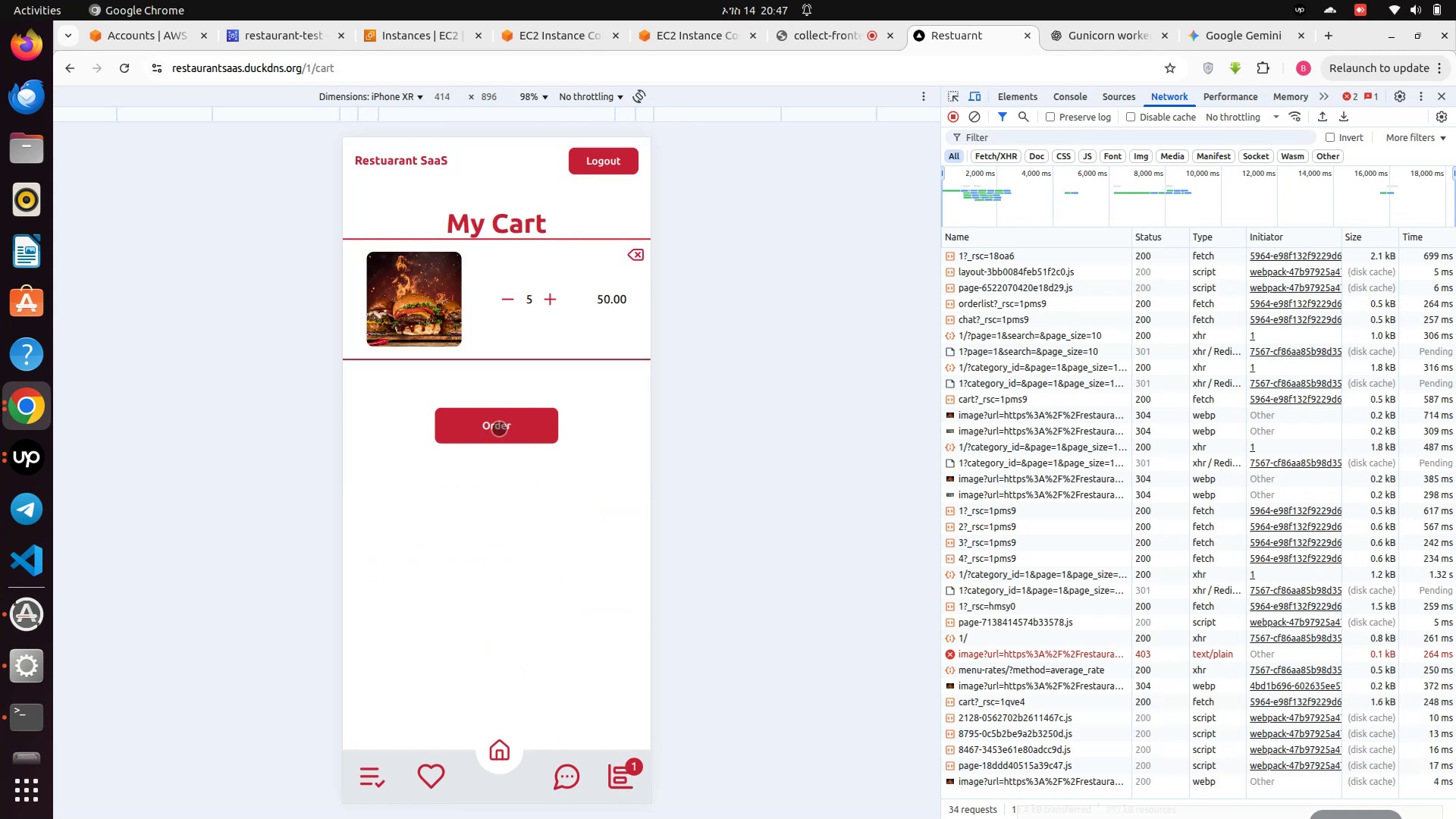 
left_click([499, 431])
 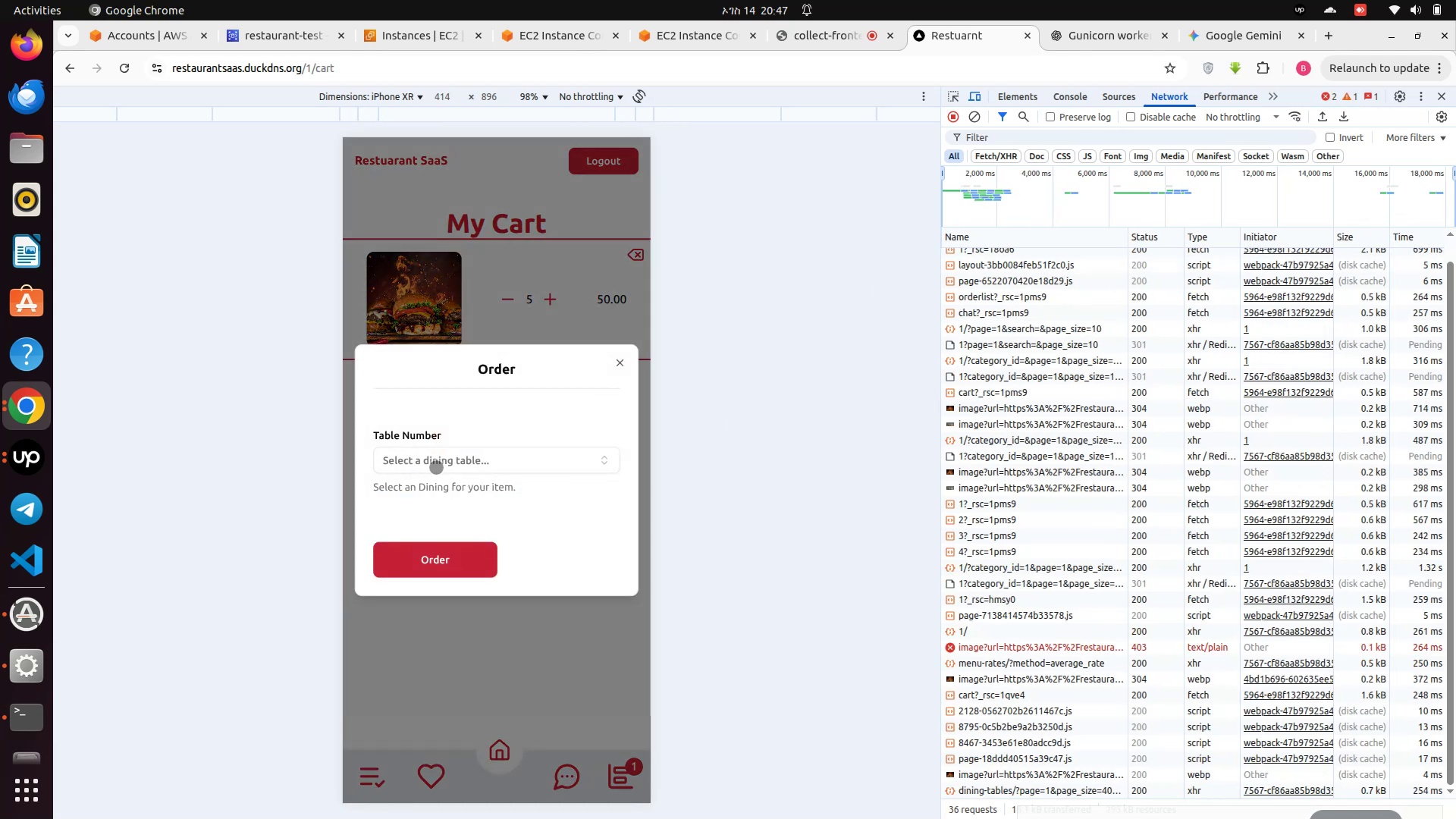 
left_click([438, 460])
 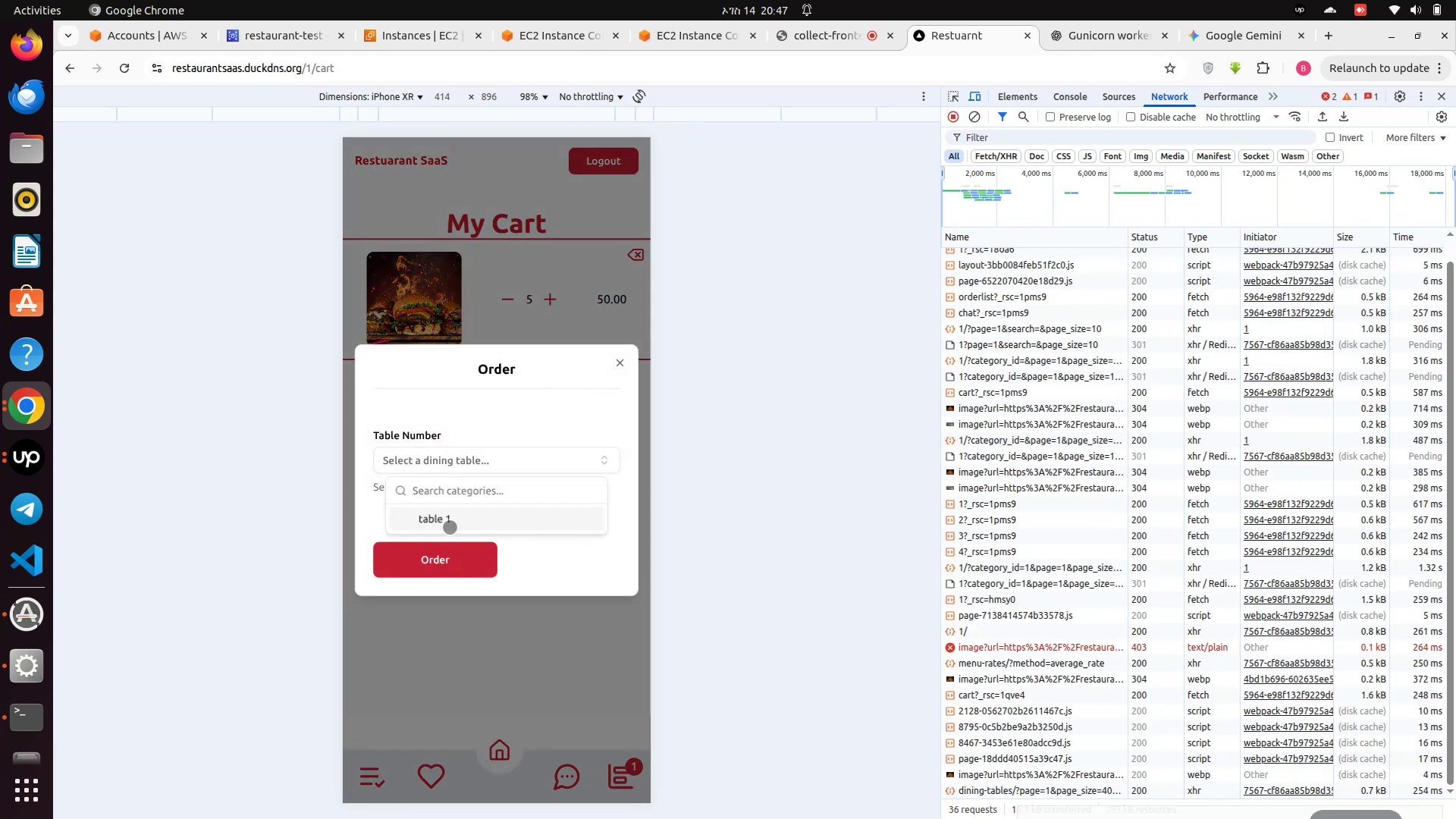 
left_click([450, 527])
 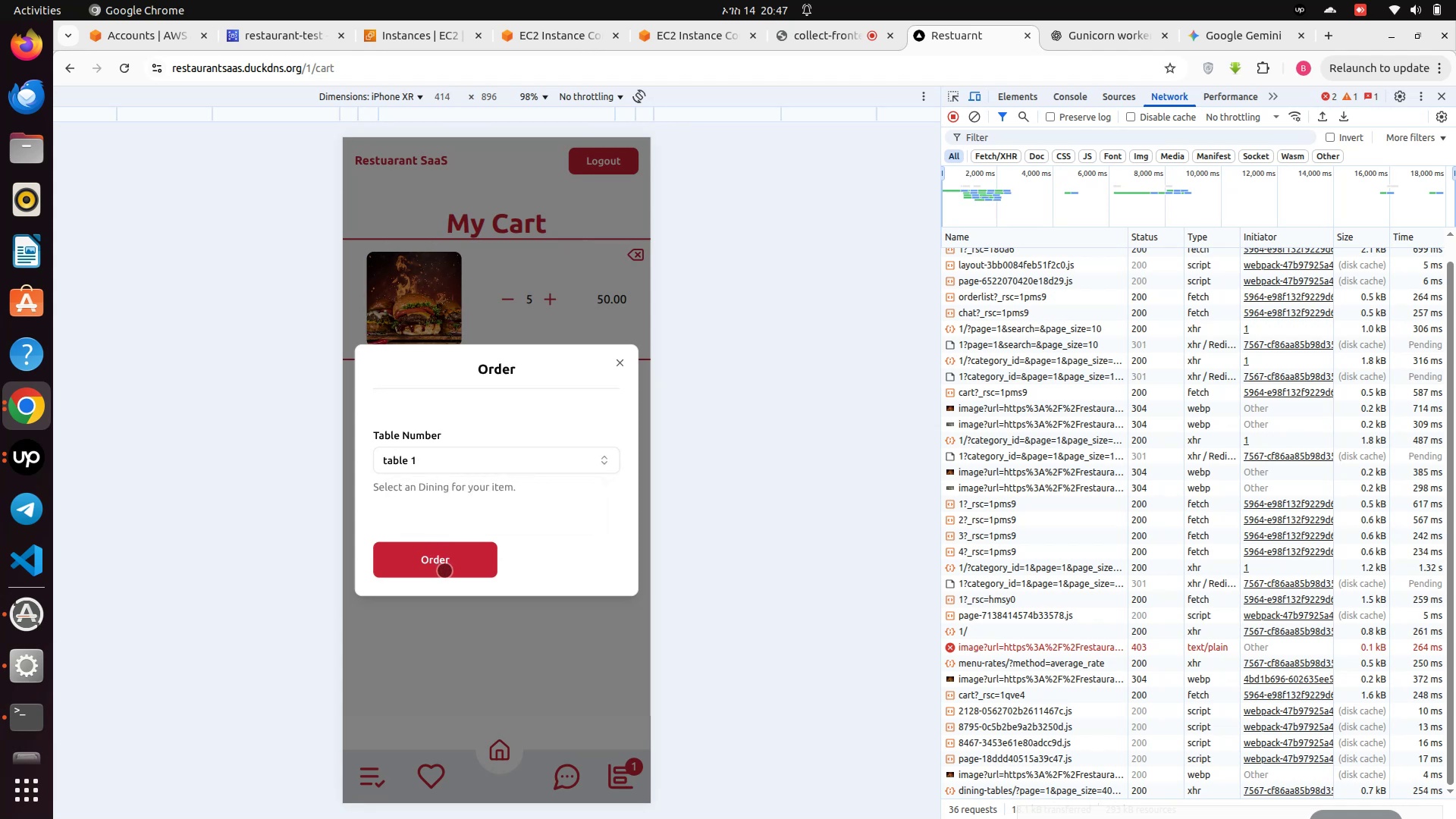 
left_click([444, 570])
 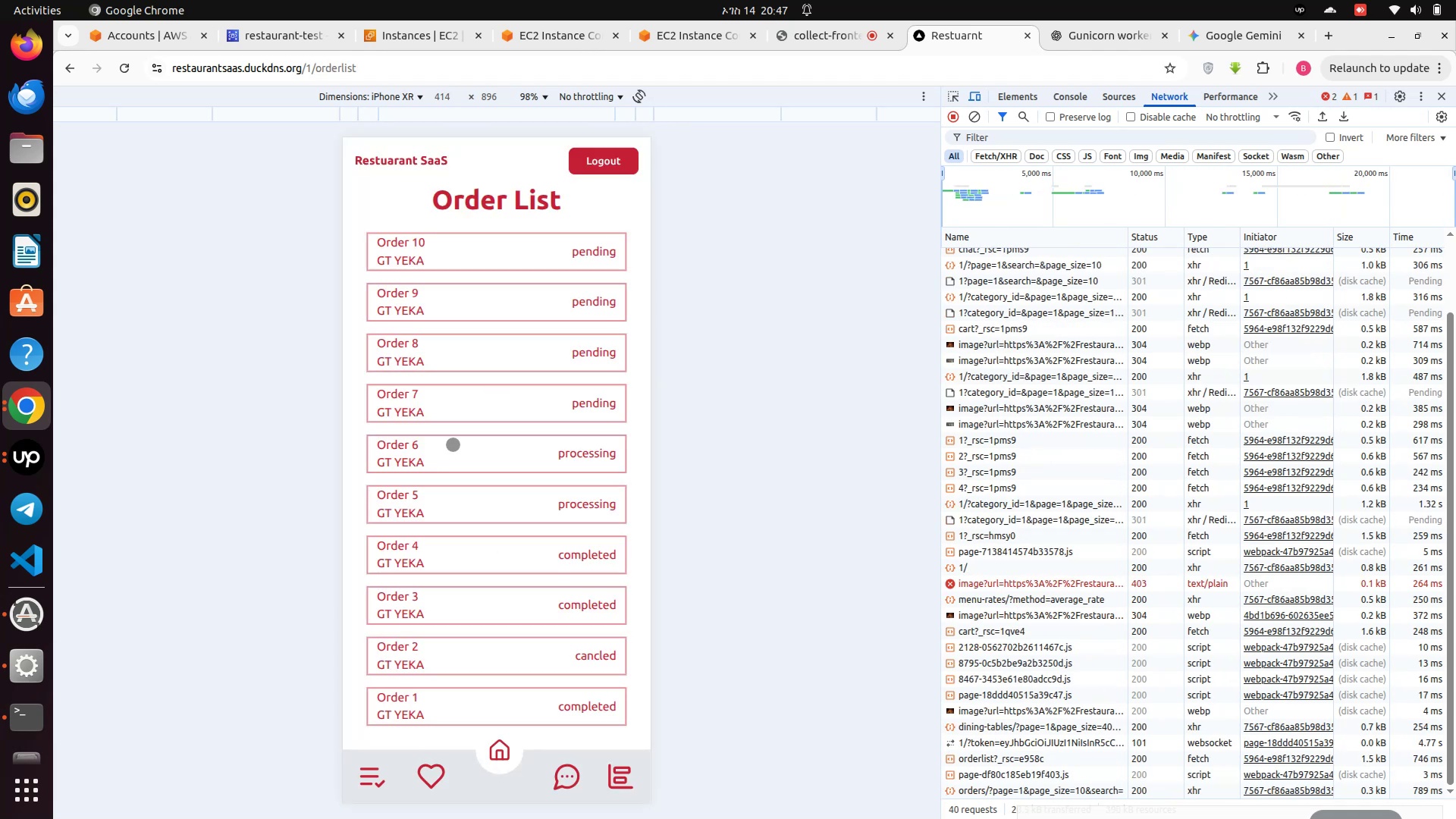 
scroll: coordinate [453, 444], scroll_direction: down, amount: 6.0
 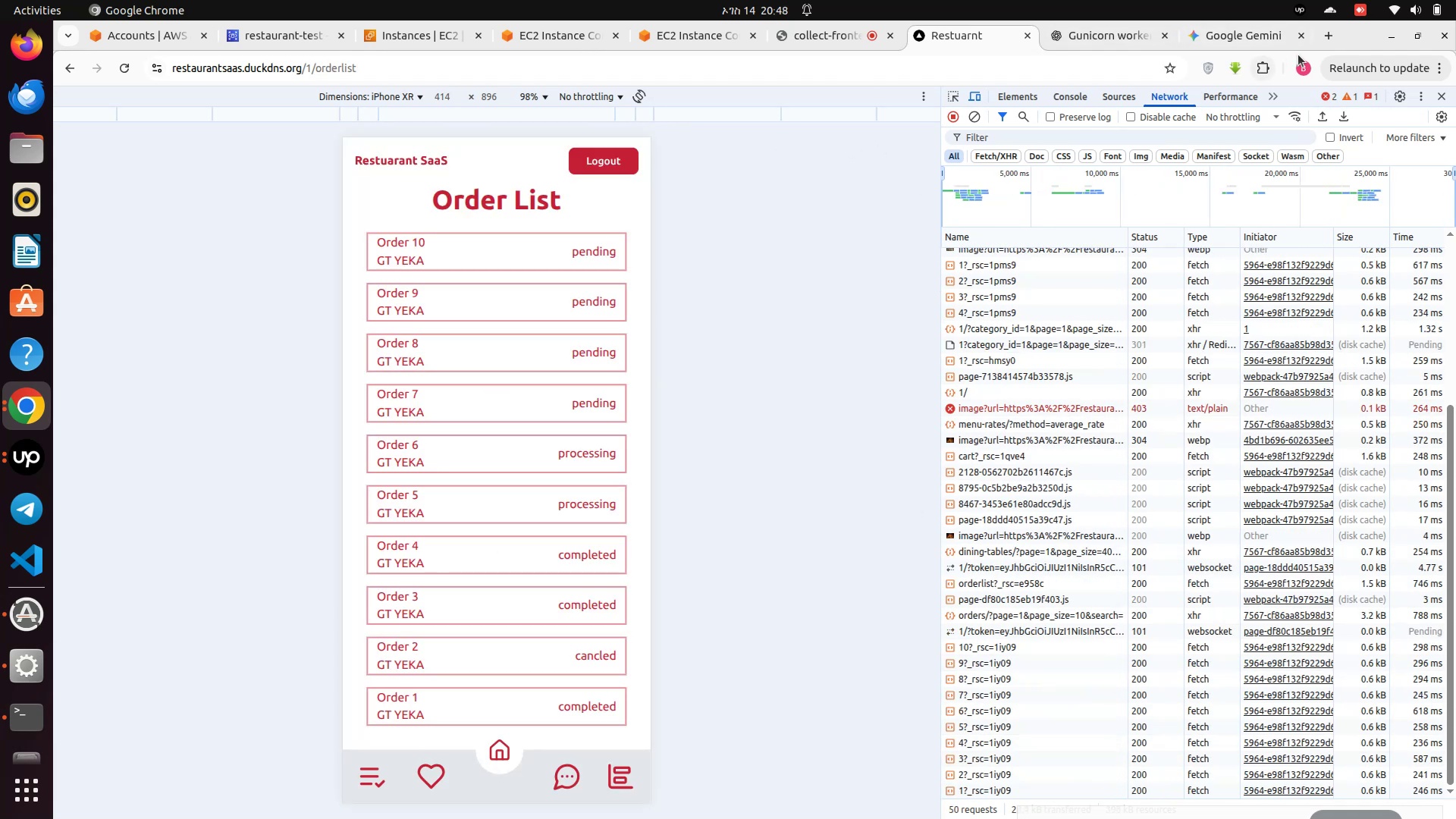 
wait(7.7)
 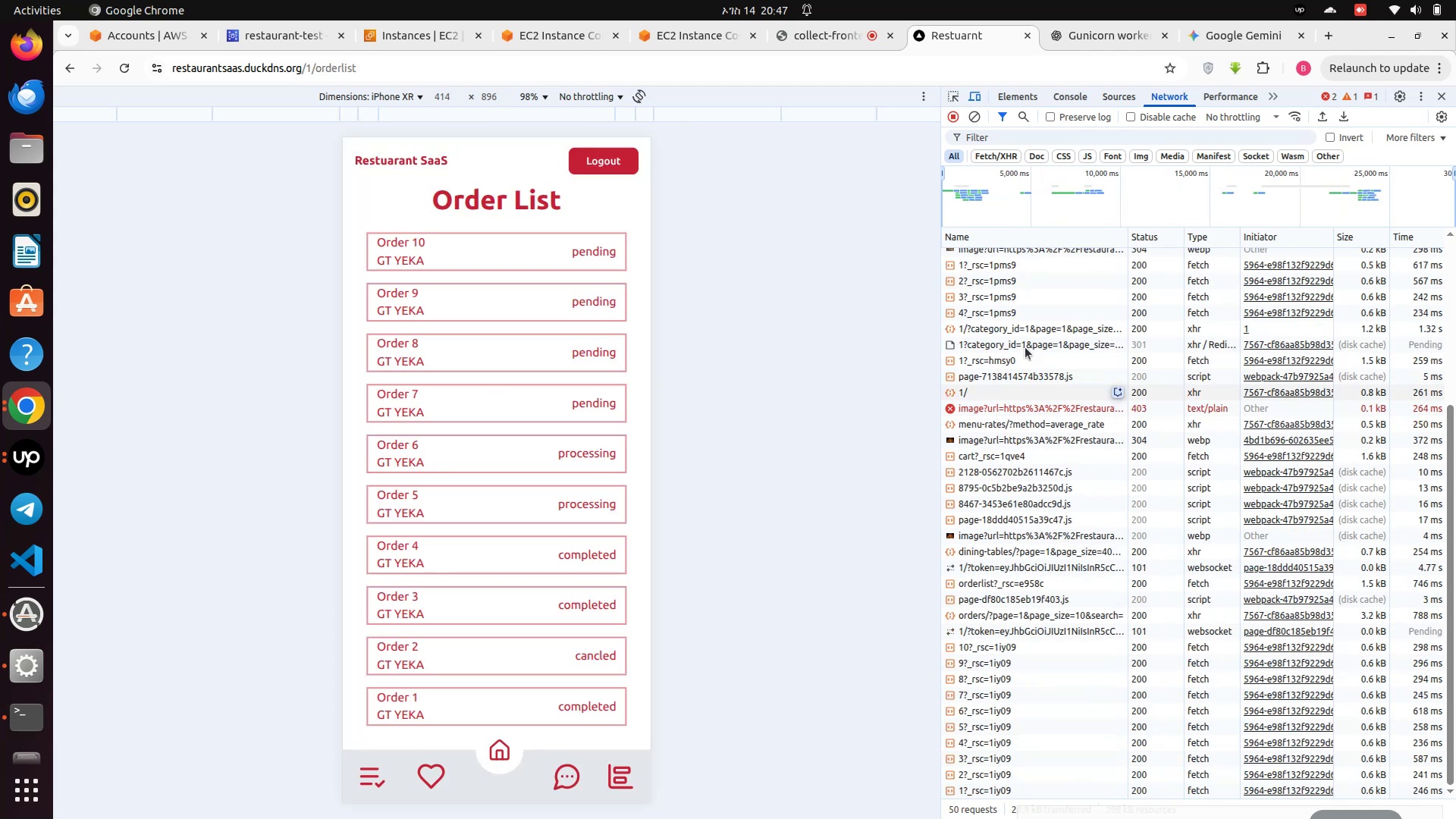 
left_click([1080, 94])
 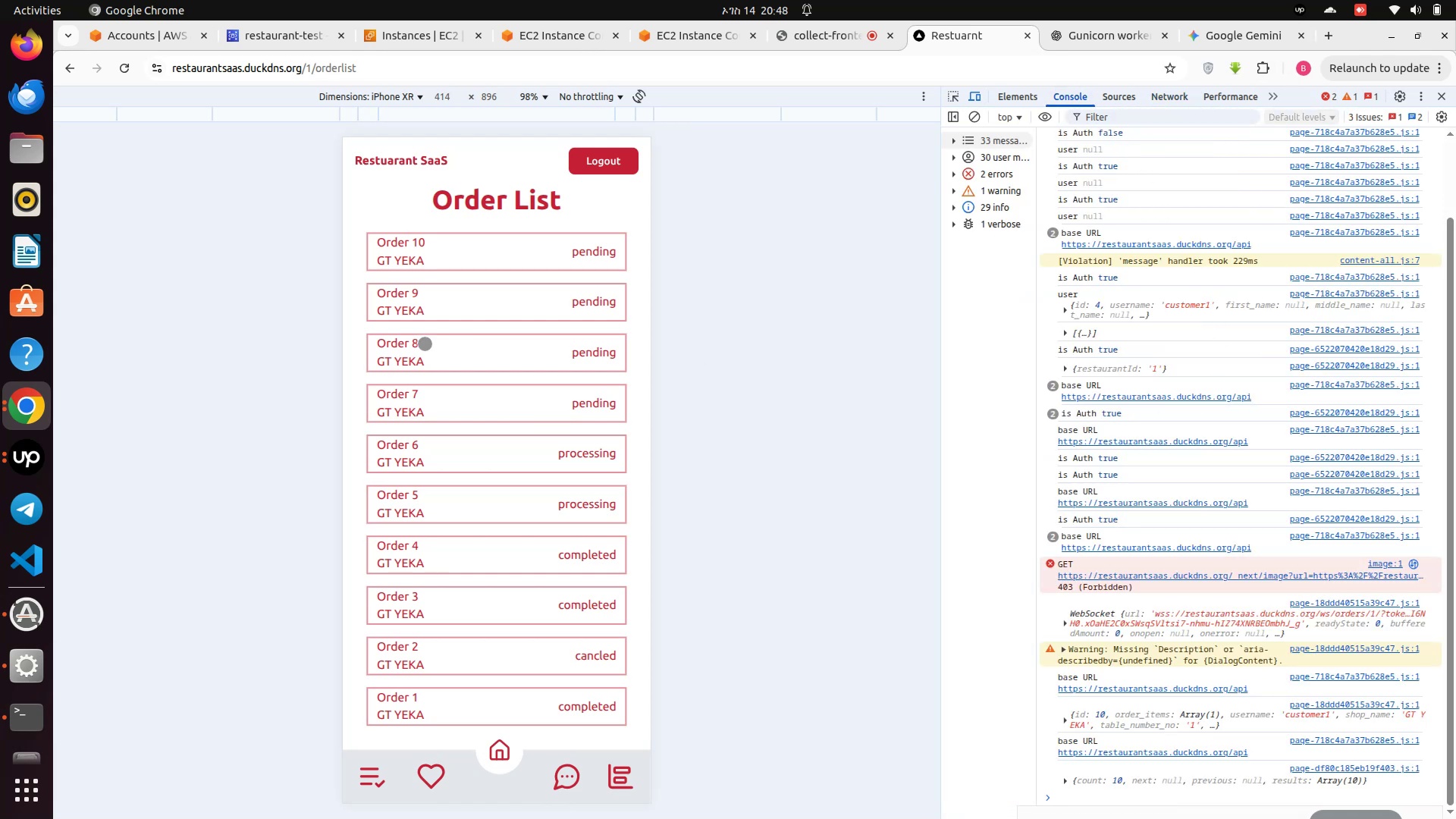 
wait(6.29)
 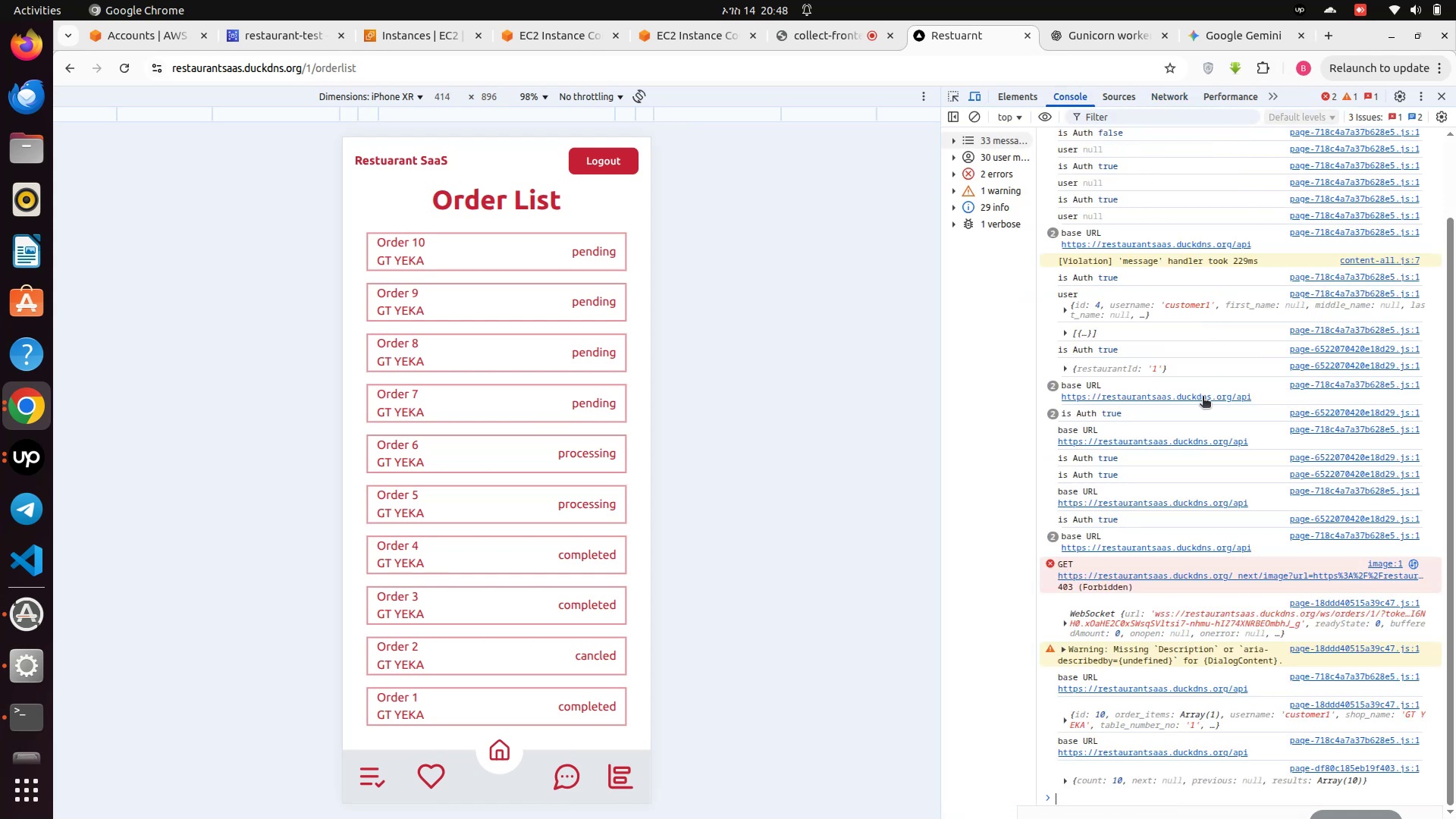 
left_click([132, 67])
 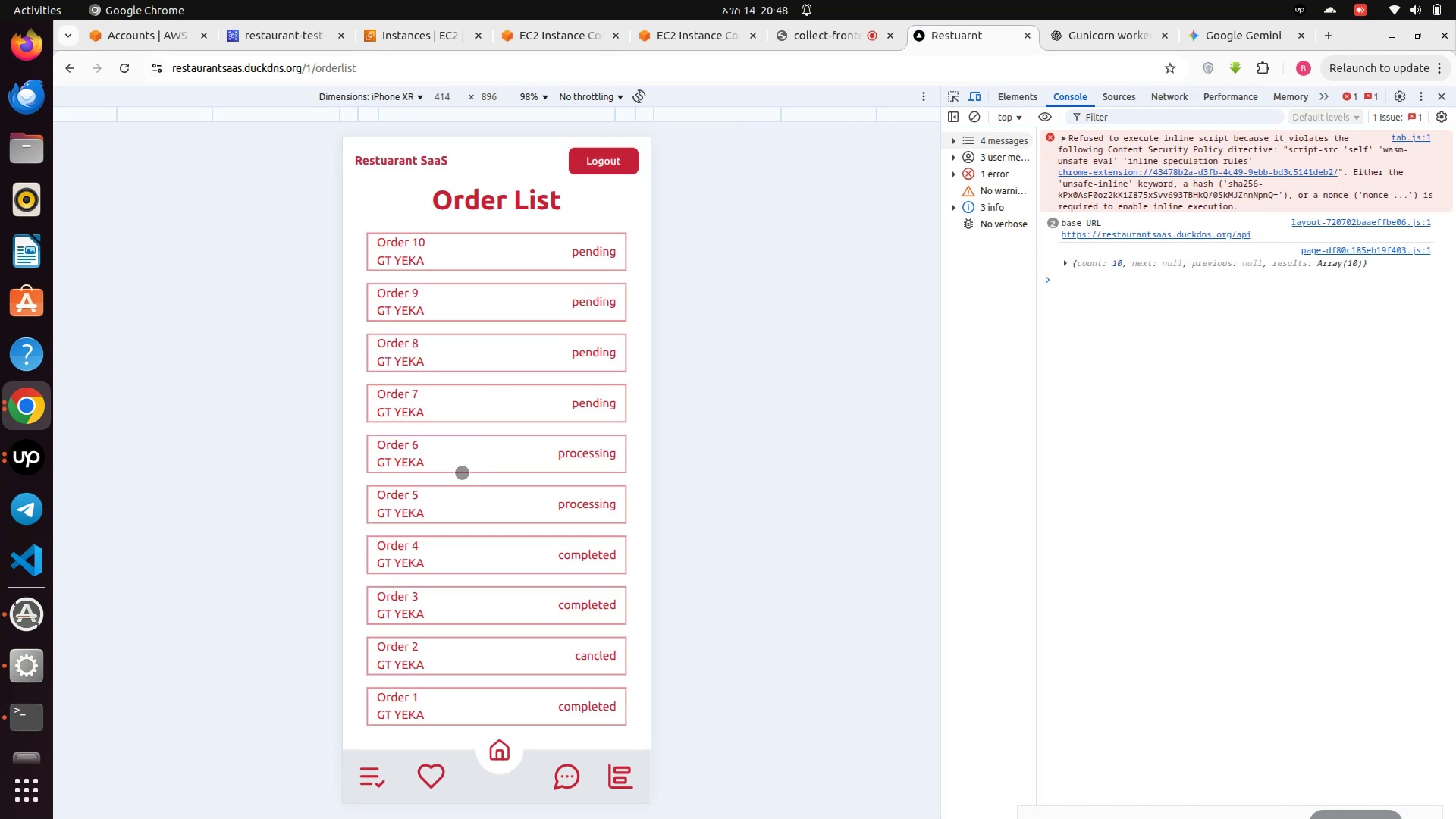 
wait(6.37)
 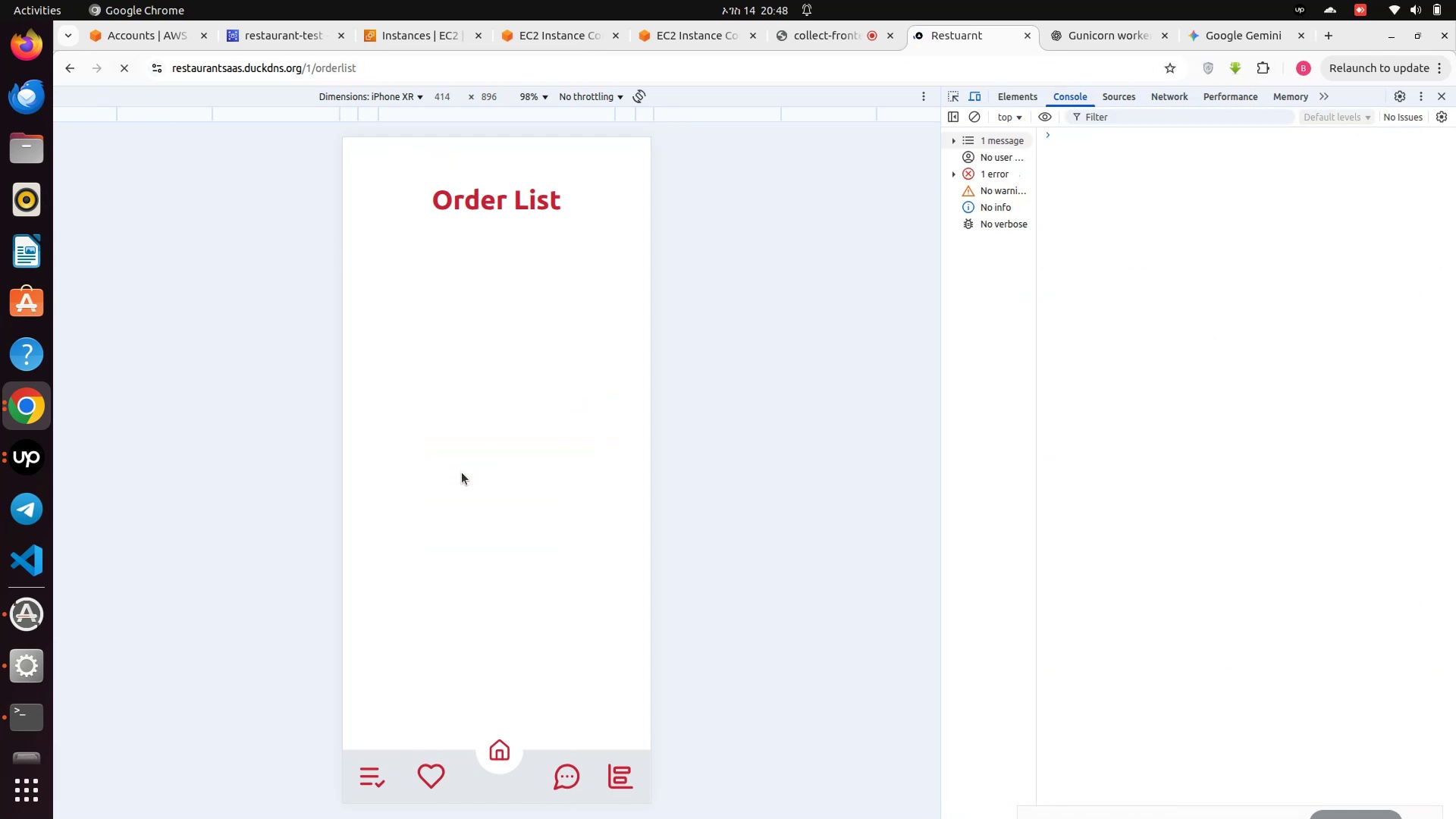 
scroll: coordinate [462, 472], scroll_direction: down, amount: 3.0
 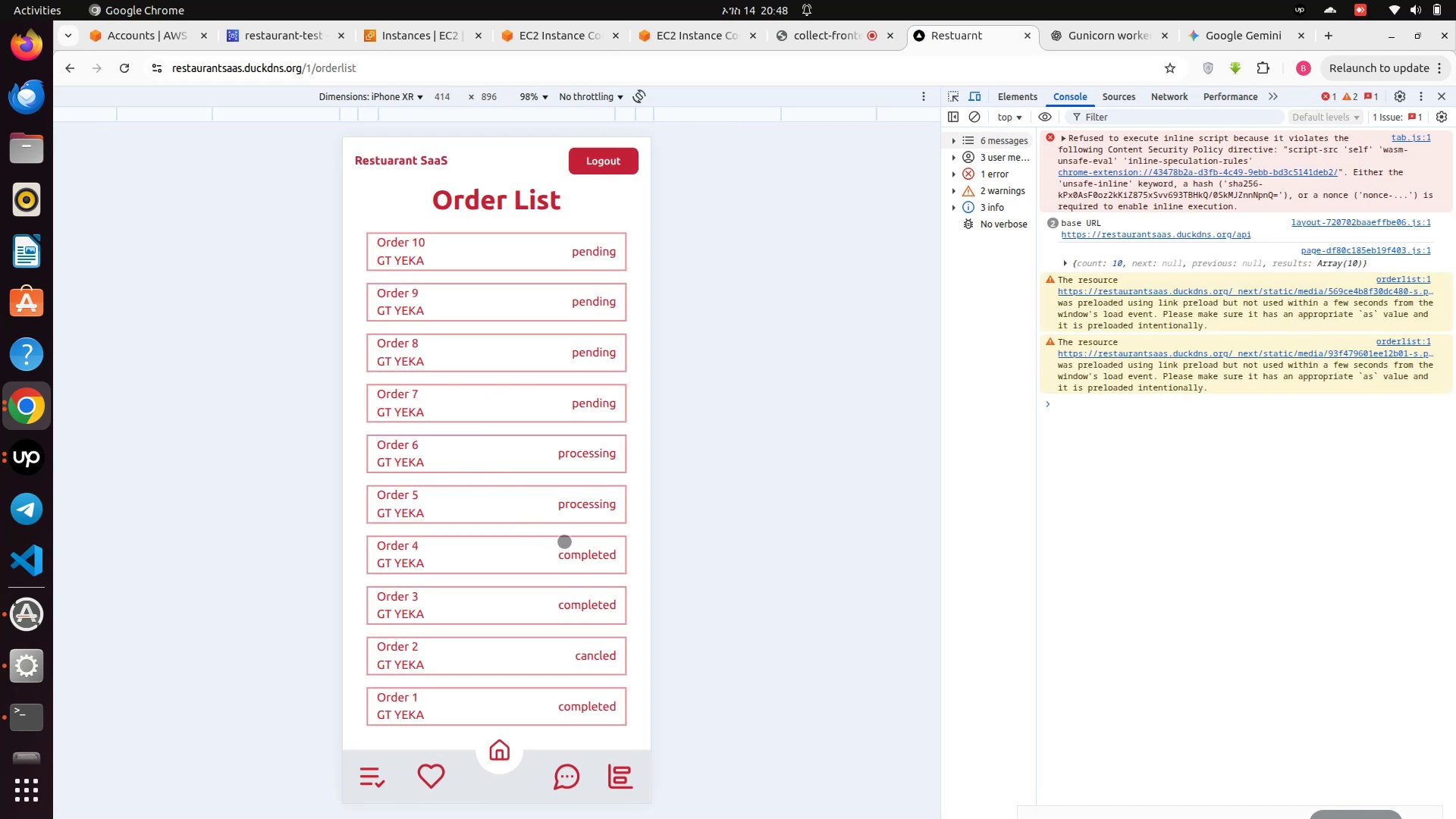 
left_click([572, 786])
 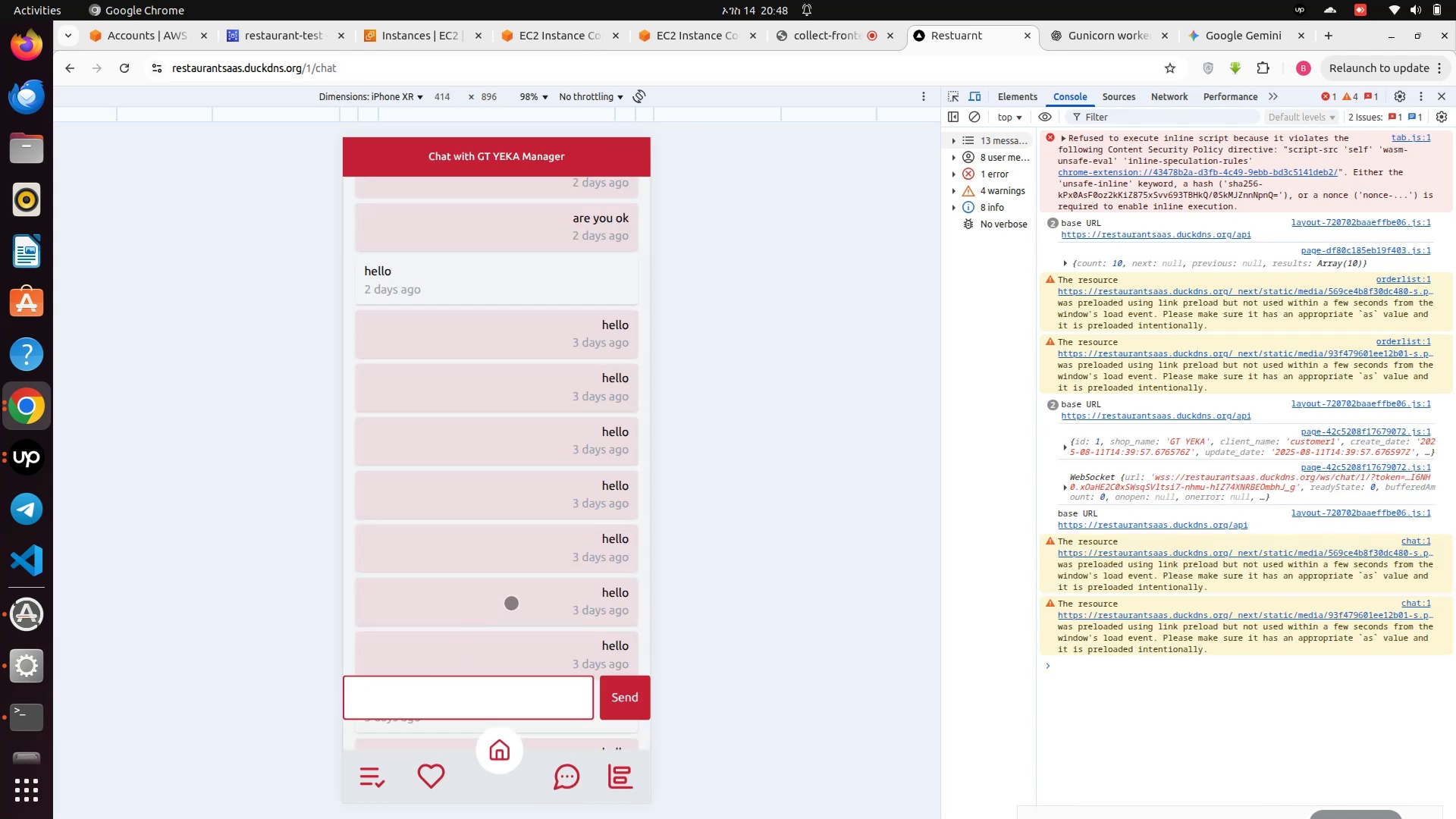 
wait(6.13)
 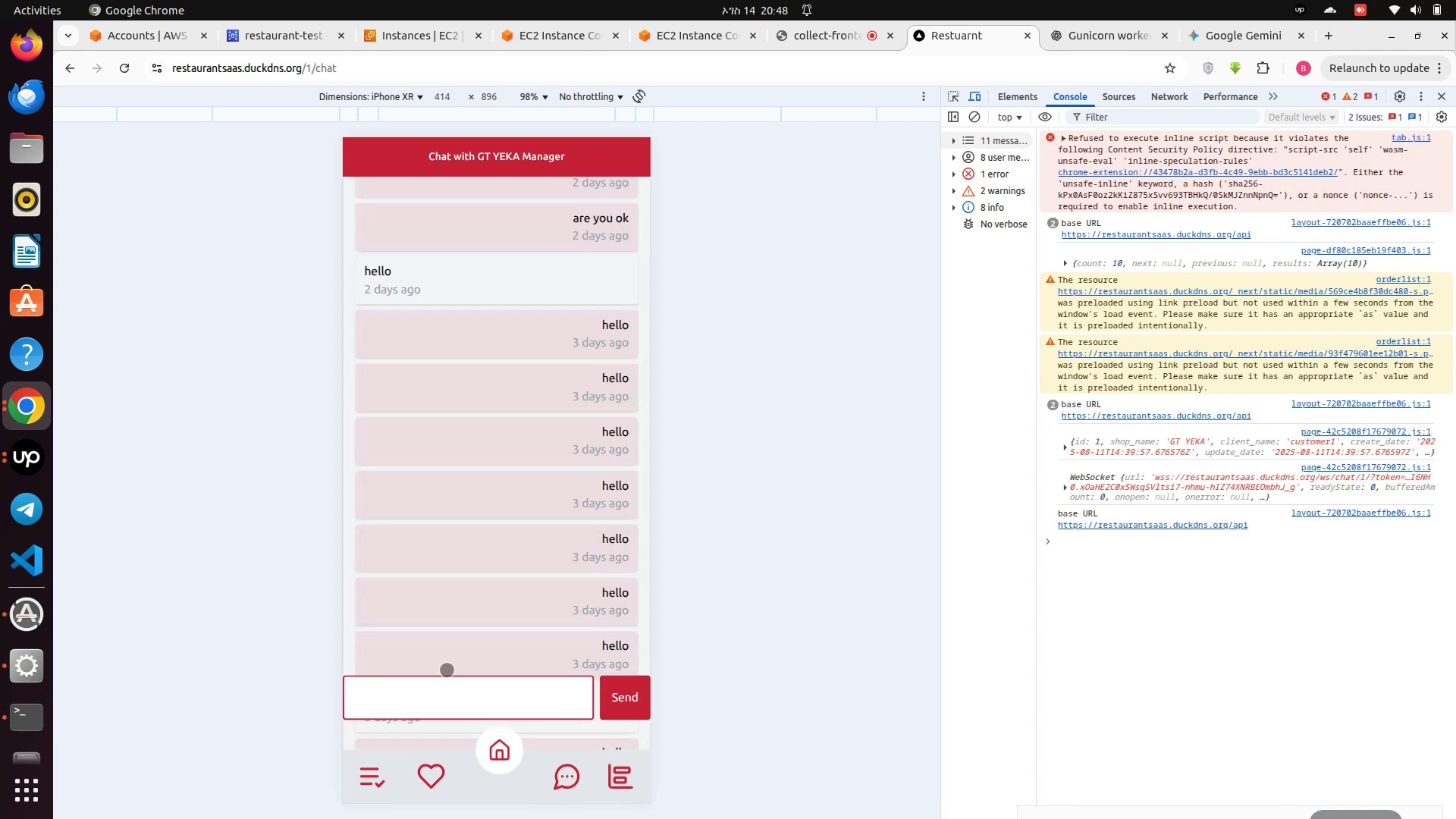 
left_click([375, 786])
 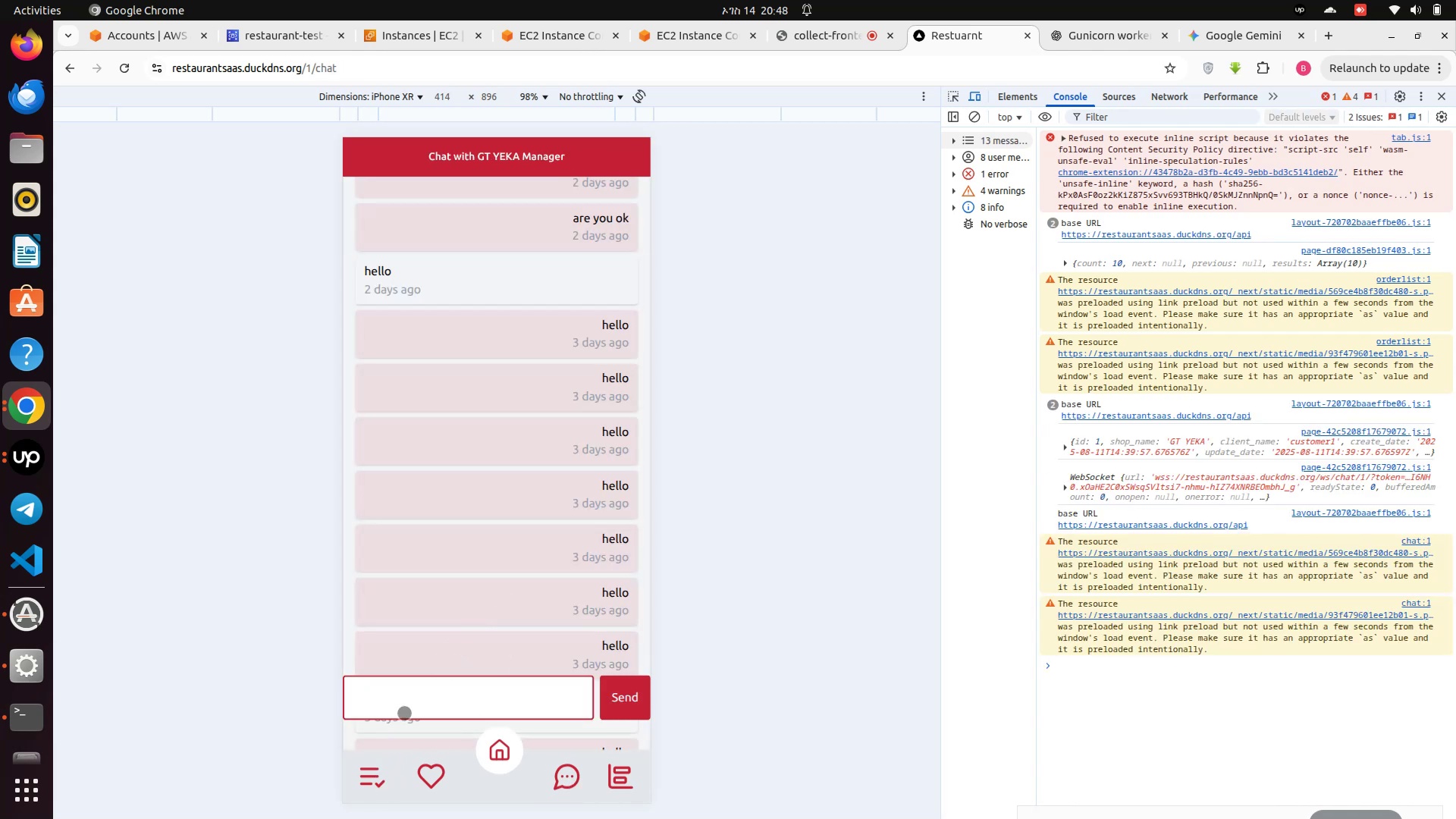 
mouse_move([460, 639])
 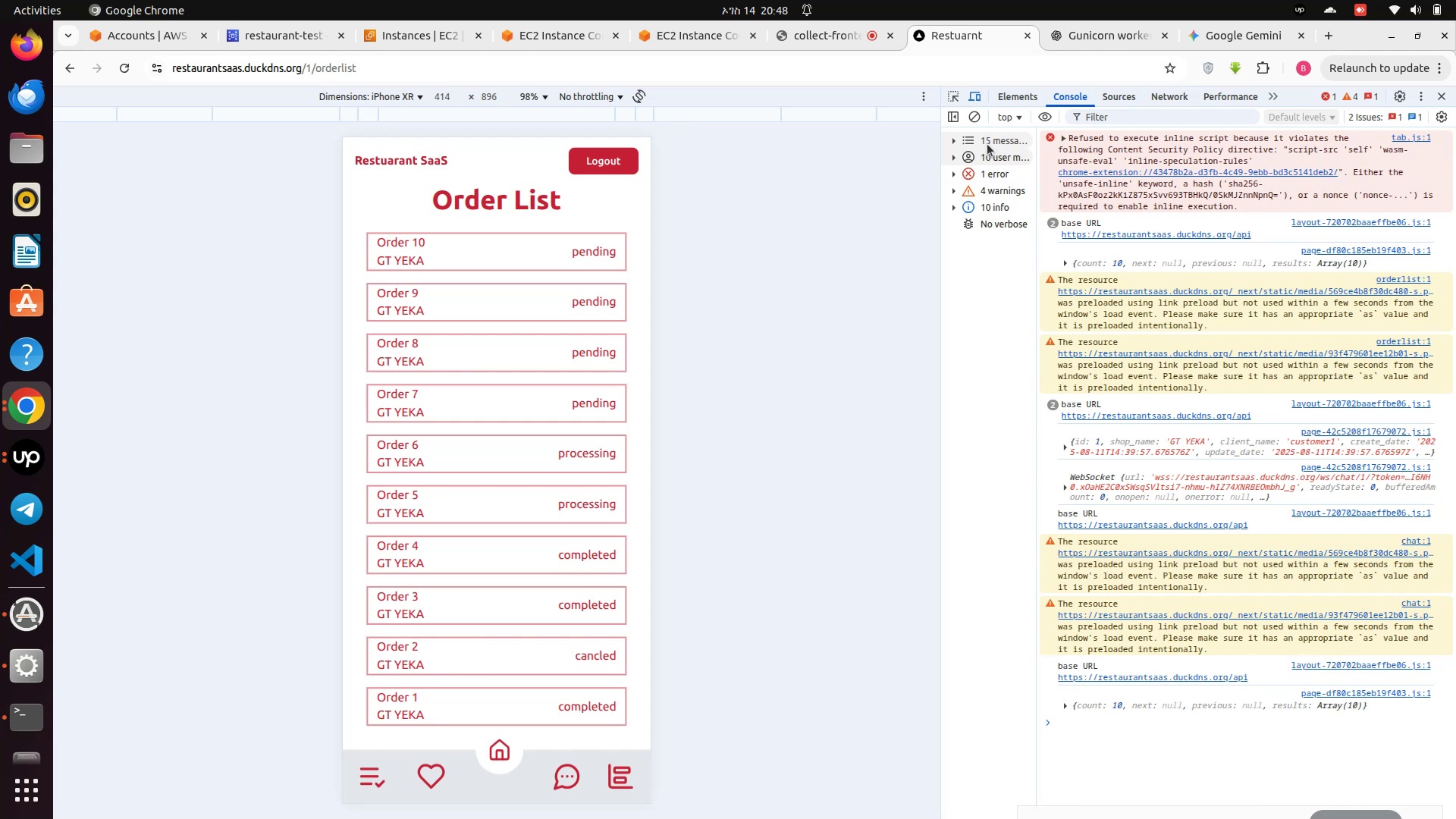 
left_click([968, 118])
 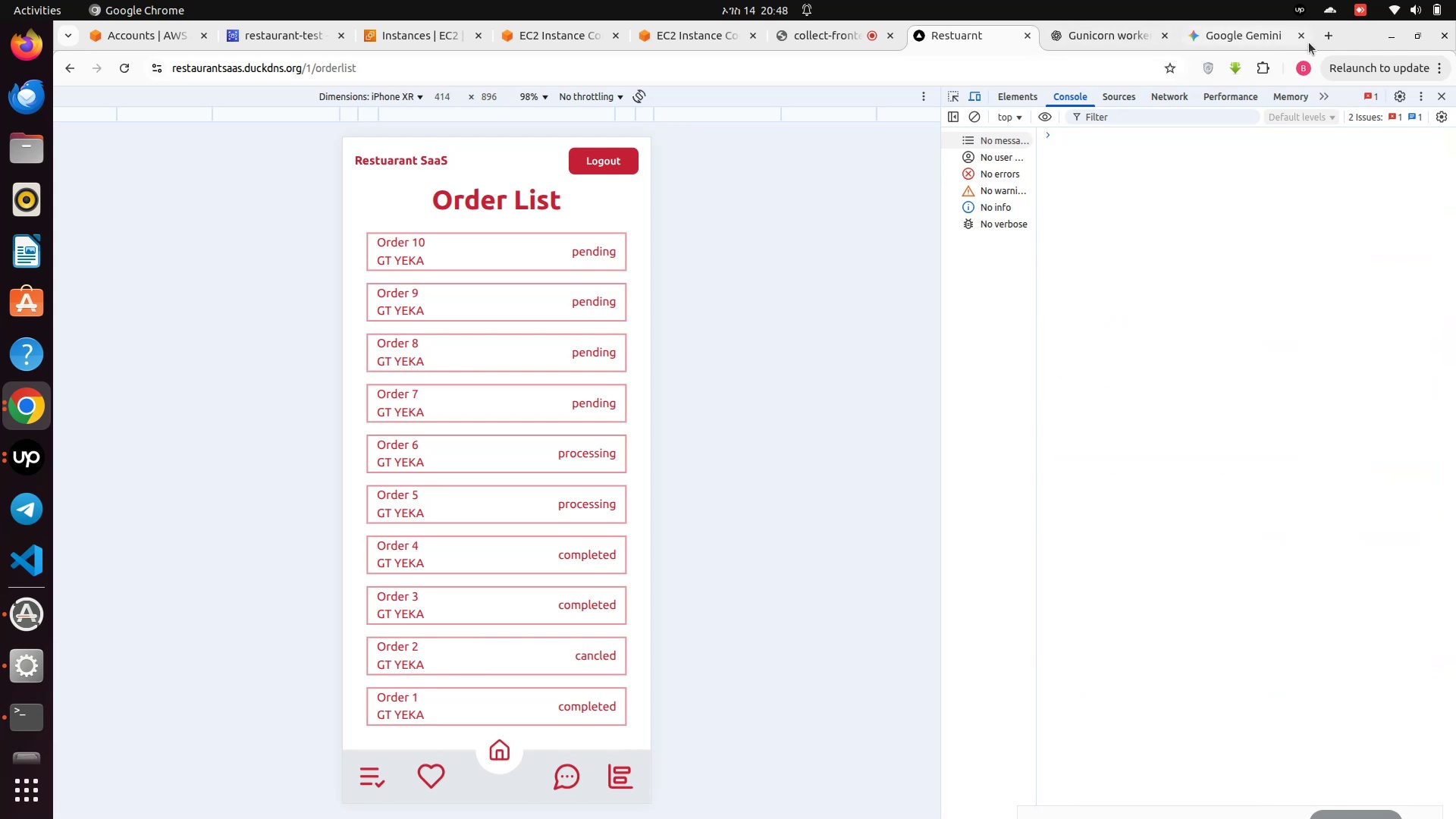 
left_click([1331, 34])
 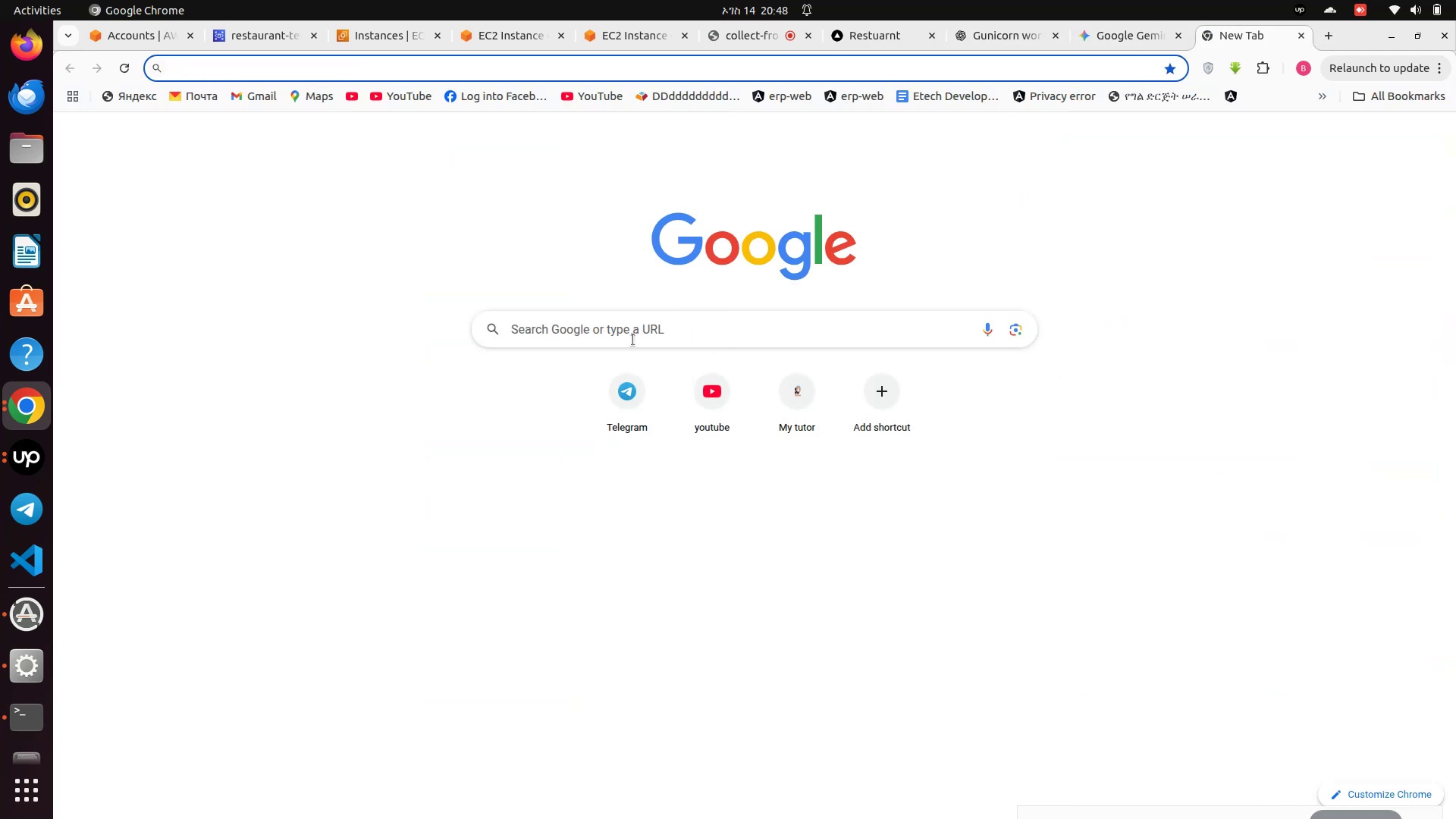 
left_click([633, 340])
 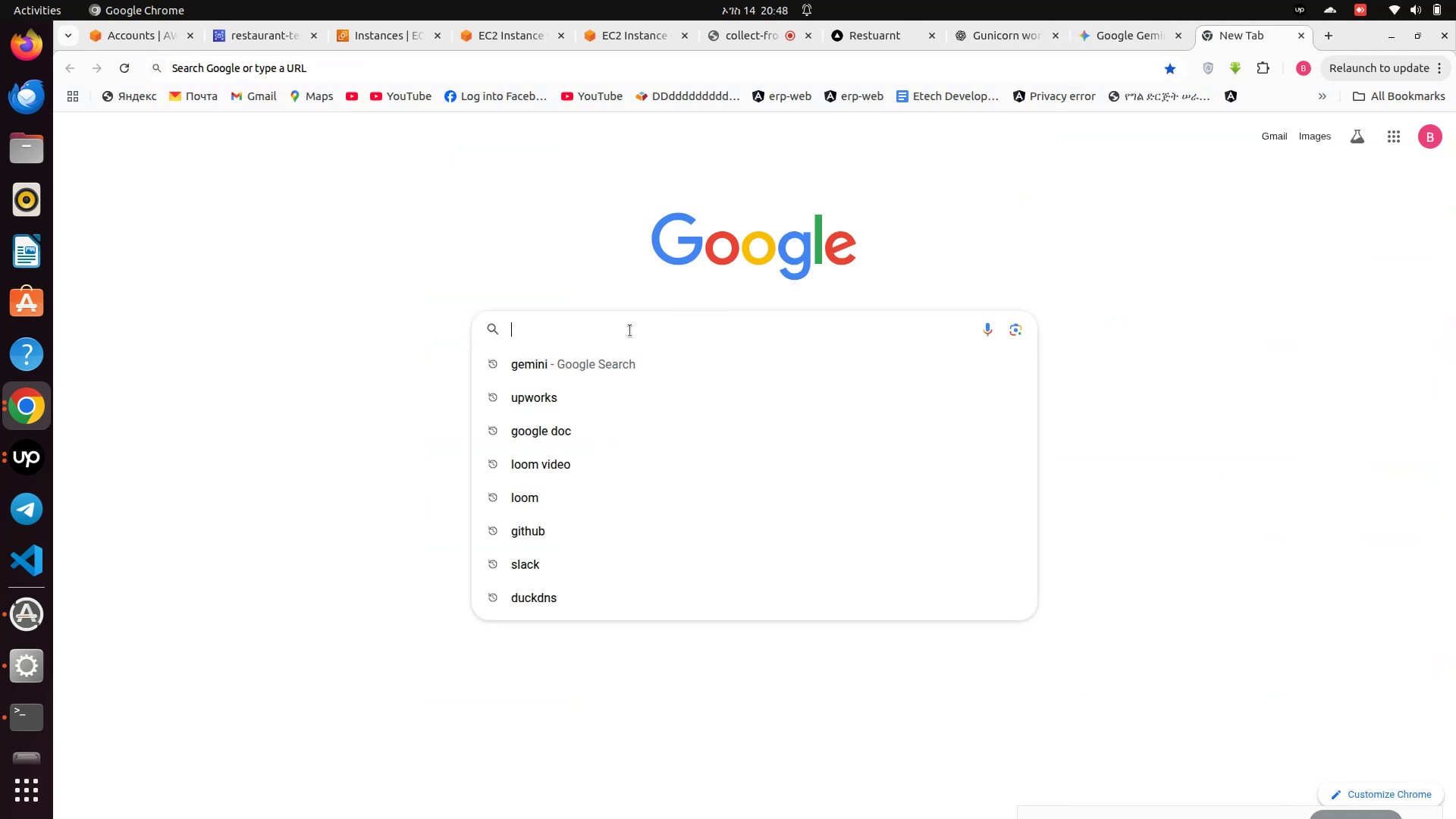 
type(duckdns)
 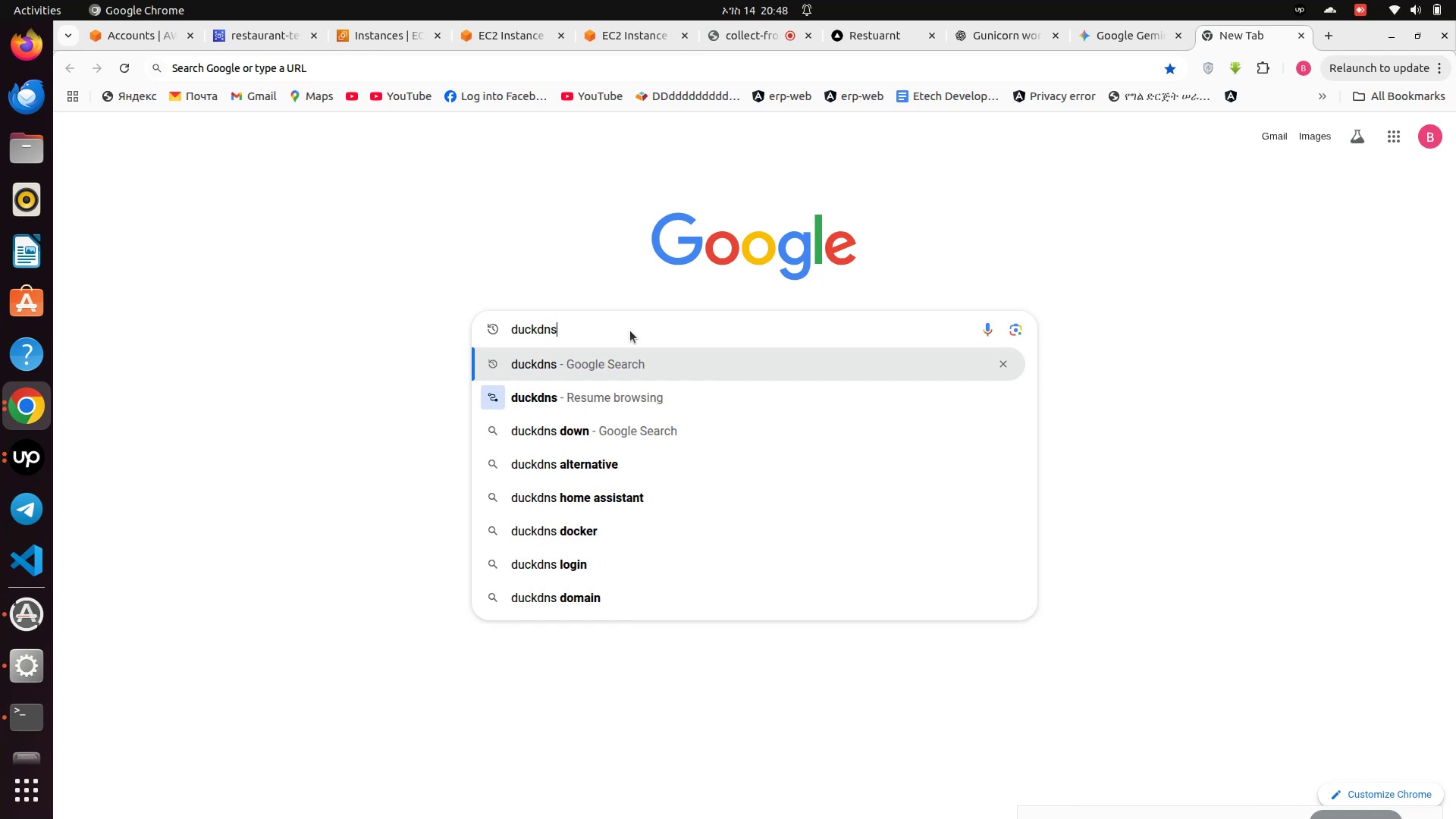 
key(Enter)
 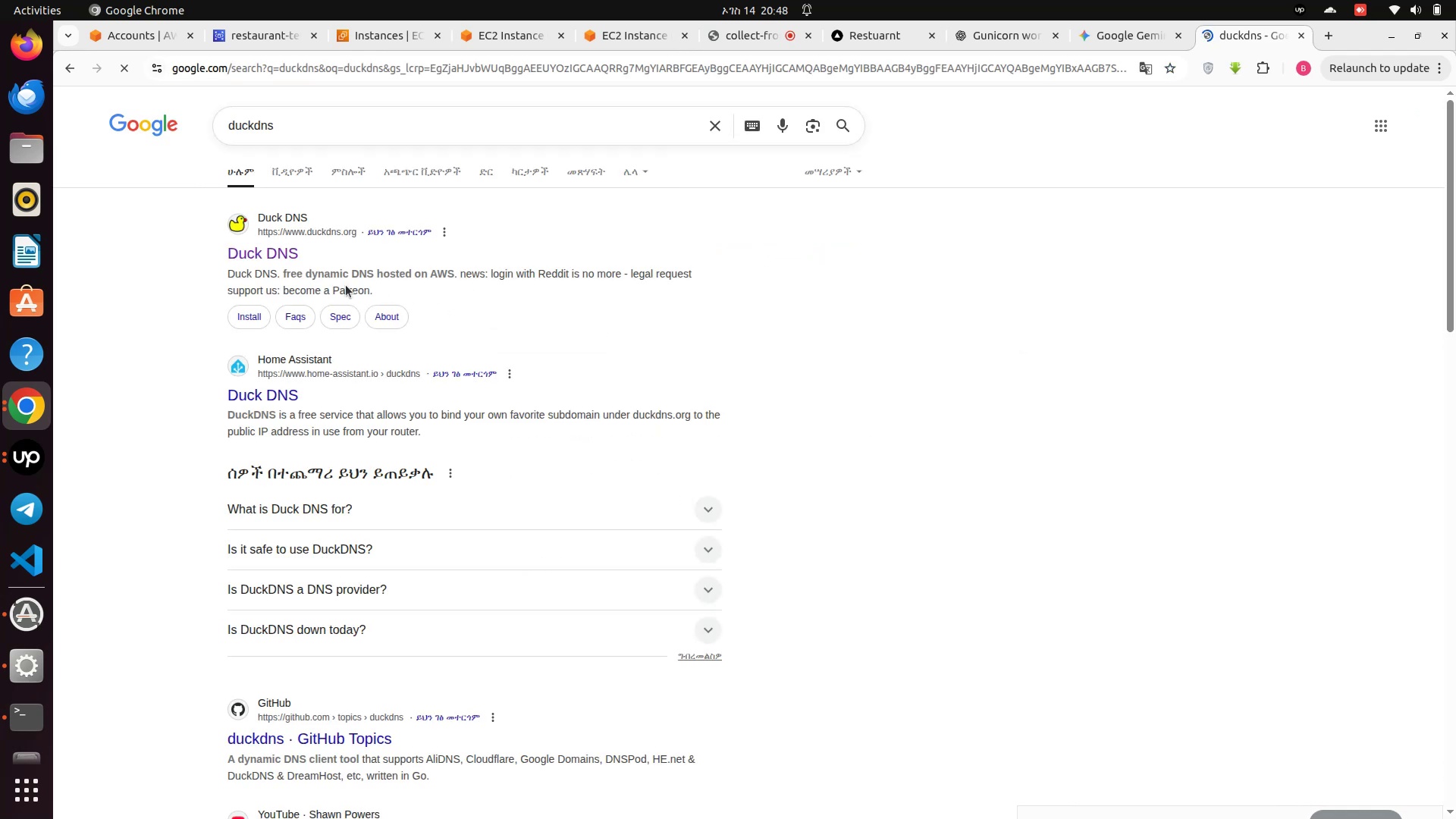 
left_click([253, 253])
 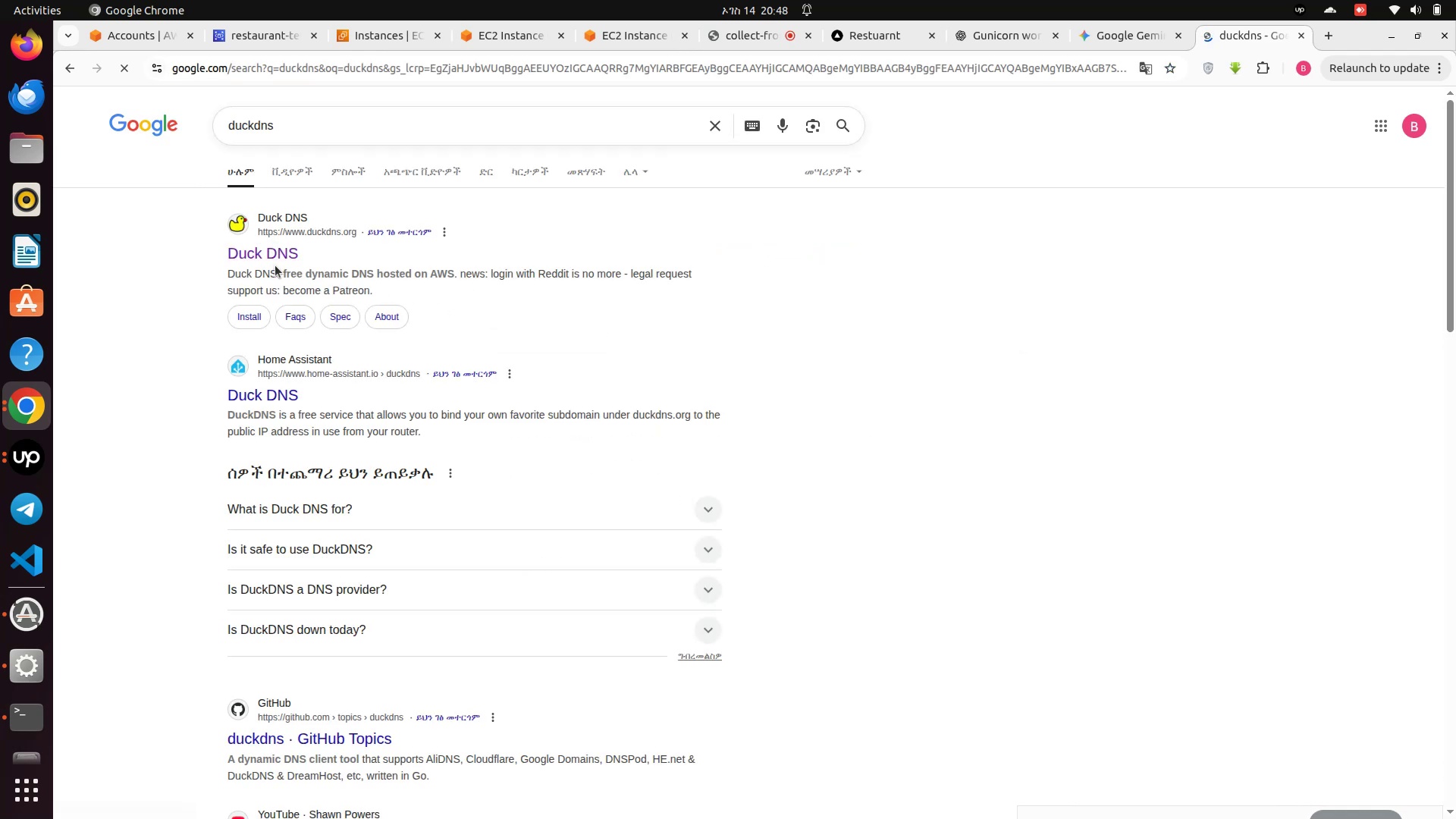 
left_click([278, 258])
 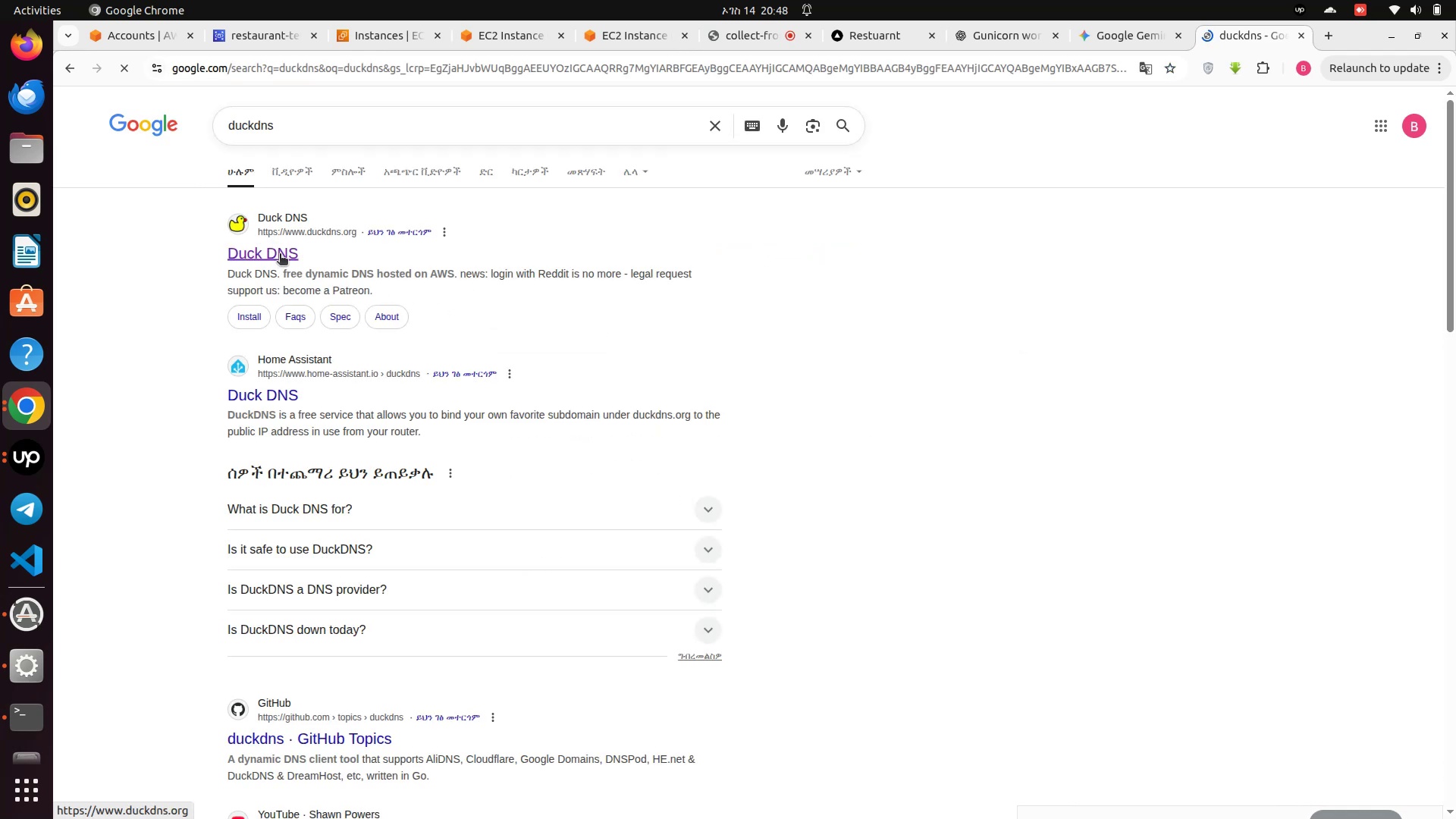 
left_click([280, 255])
 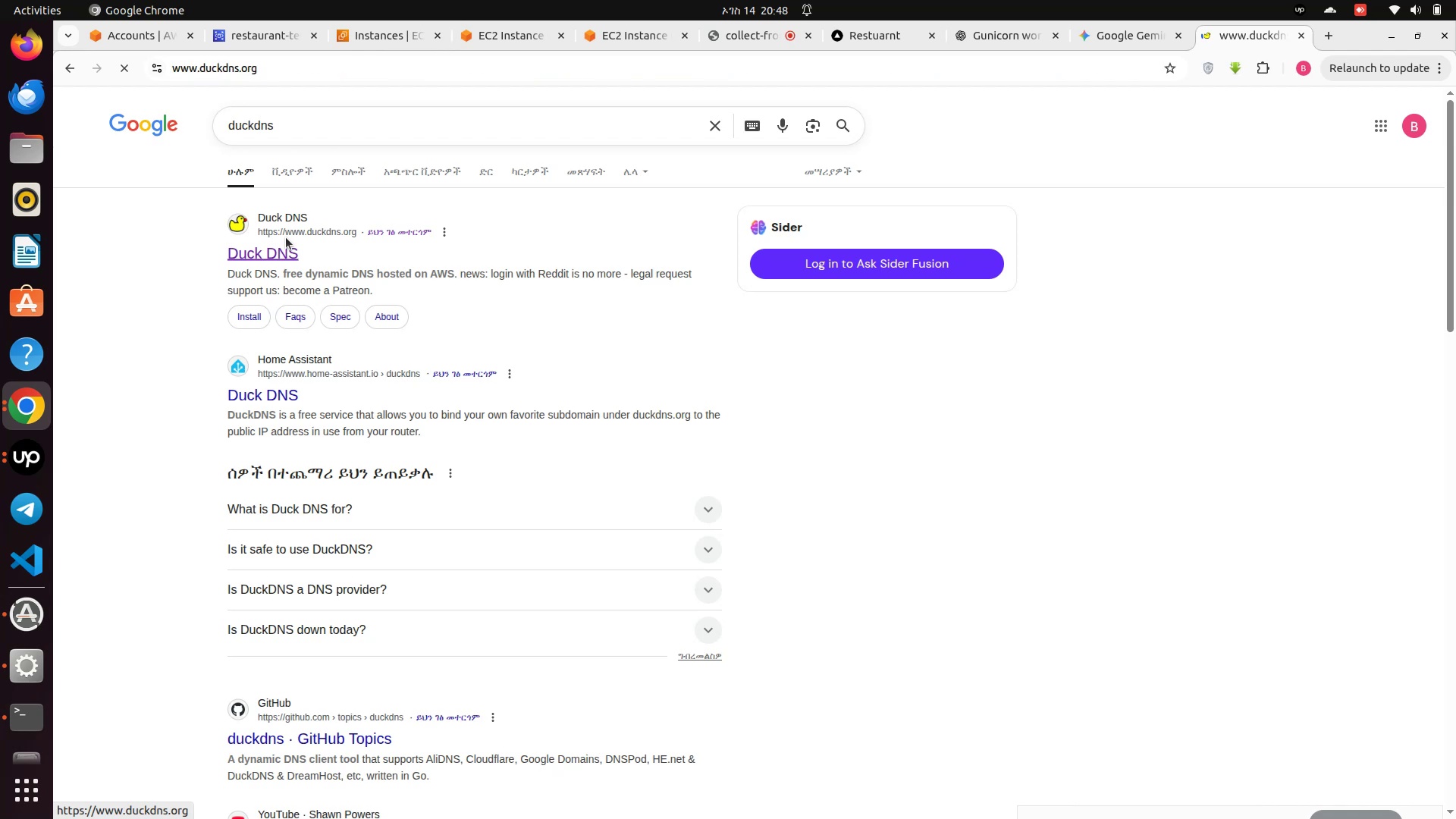 
wait(8.63)
 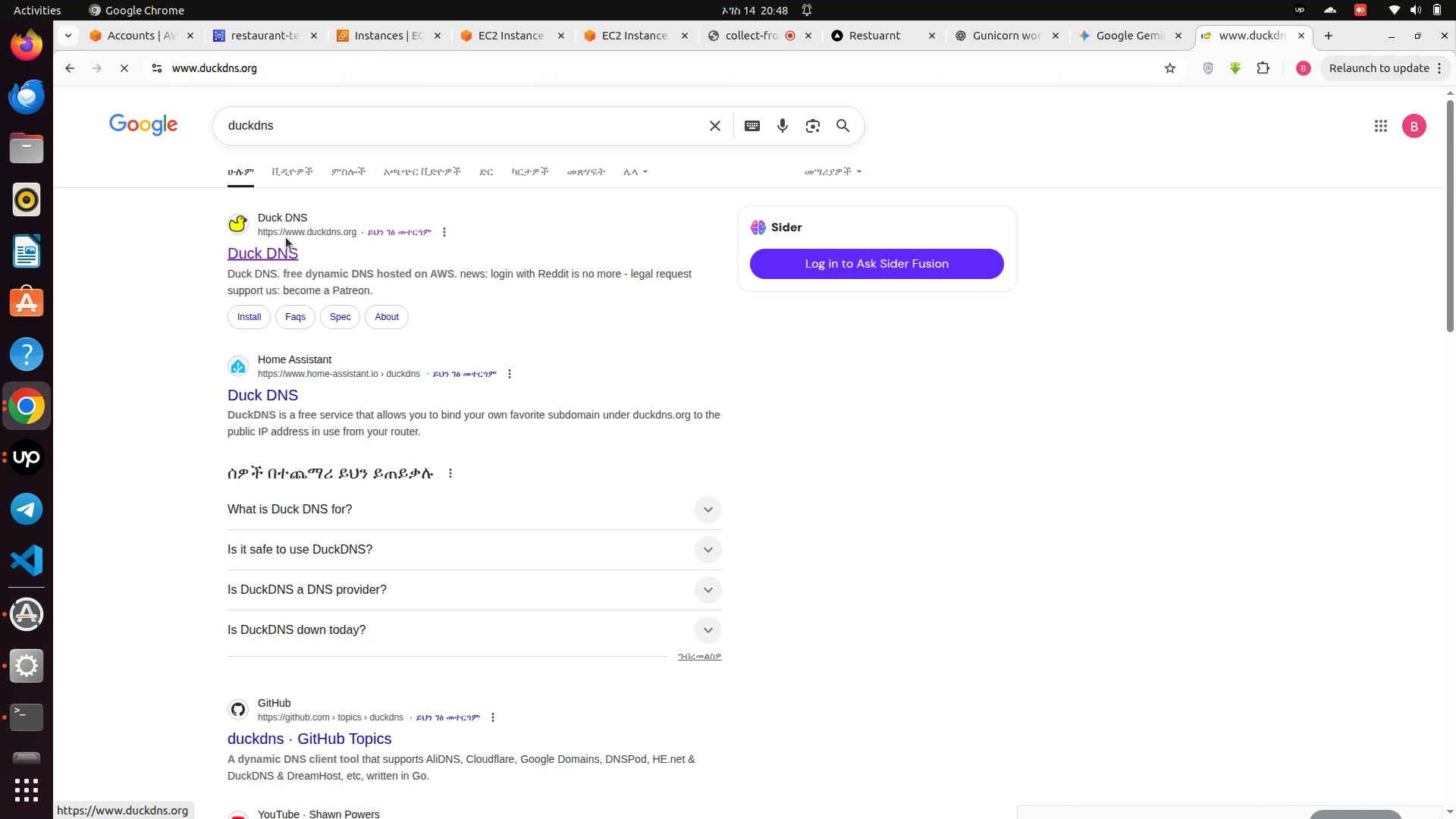 
left_click([1182, 102])
 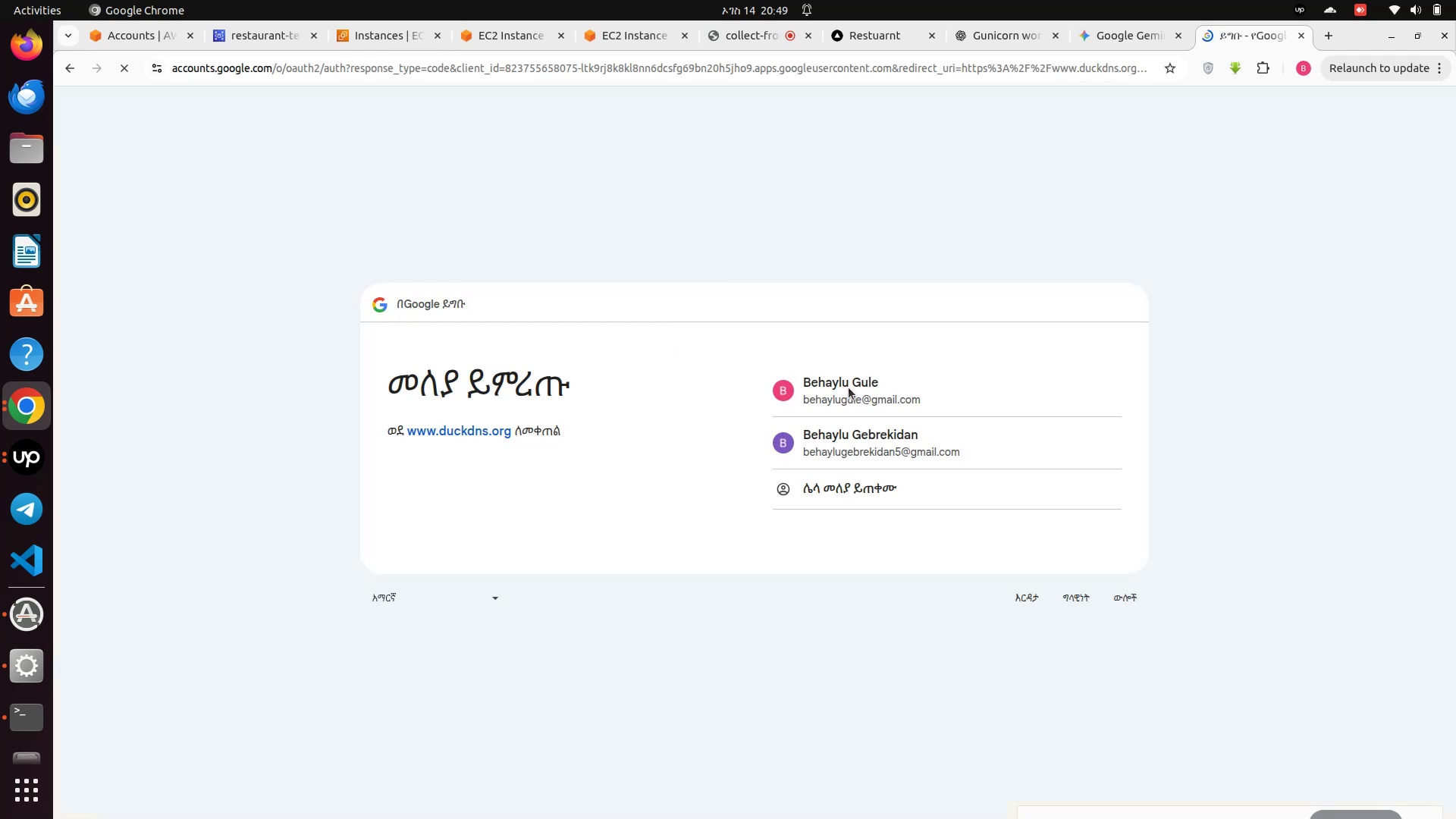 
wait(6.07)
 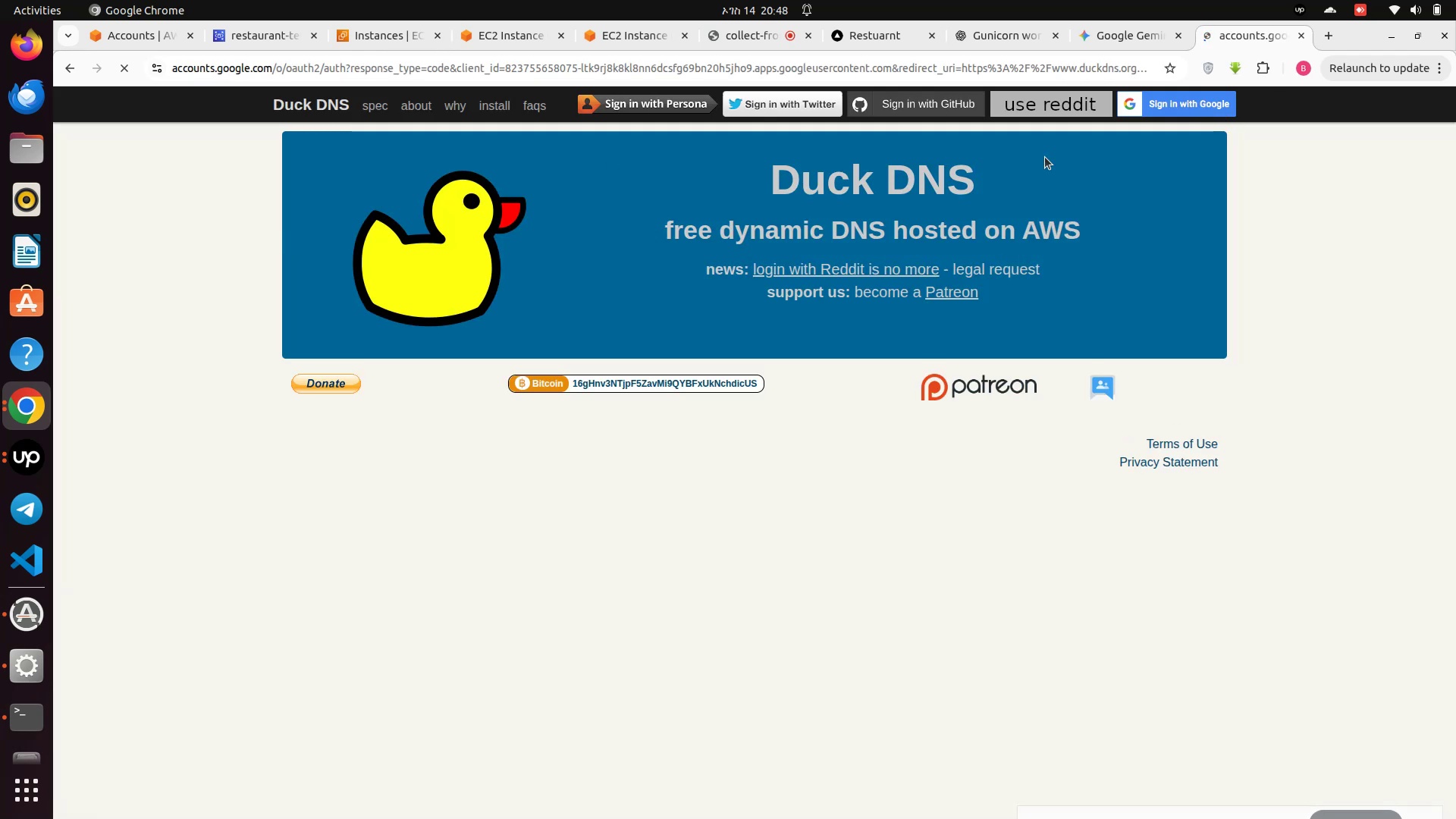 
left_click([849, 388])
 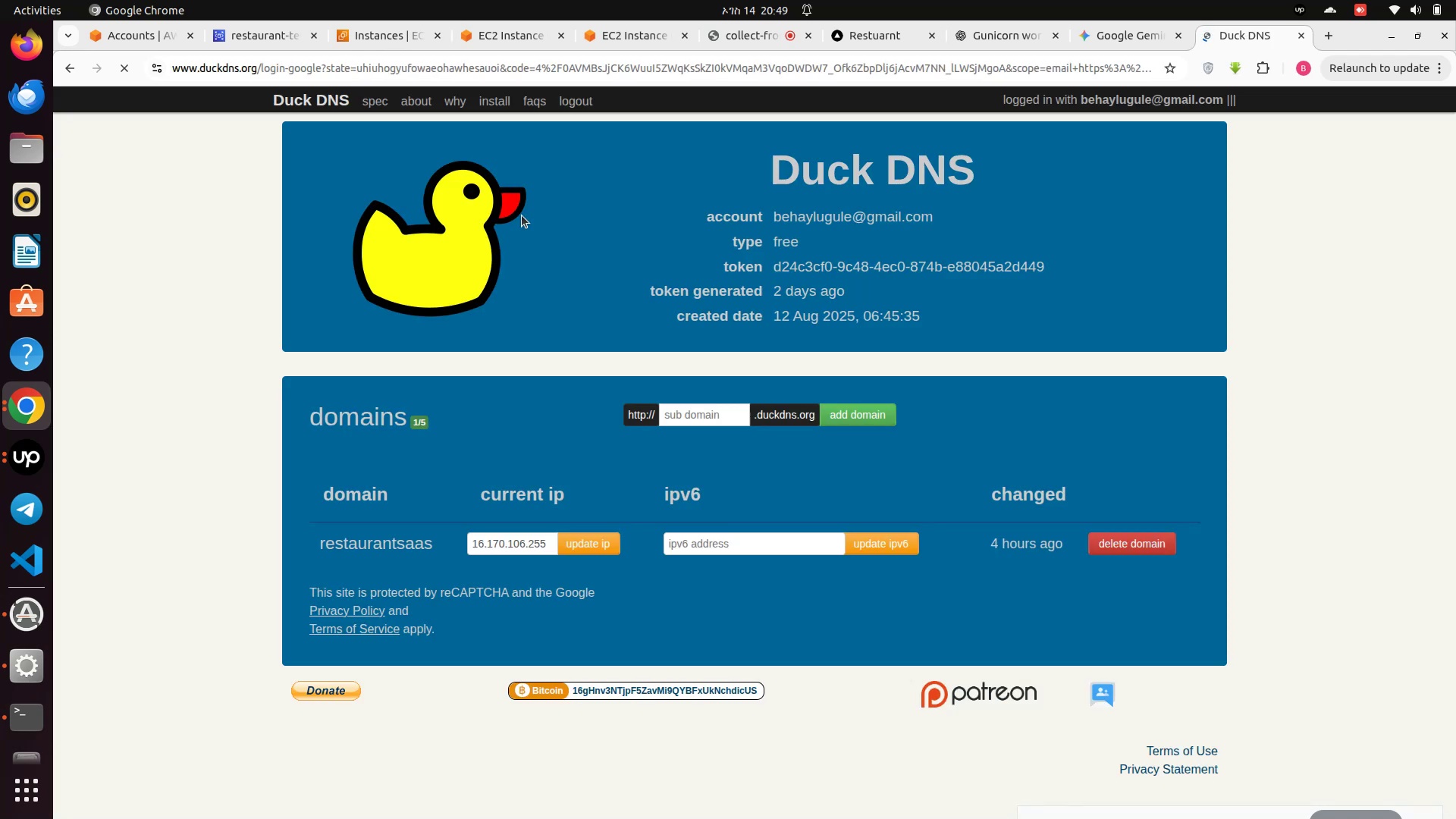 
wait(6.01)
 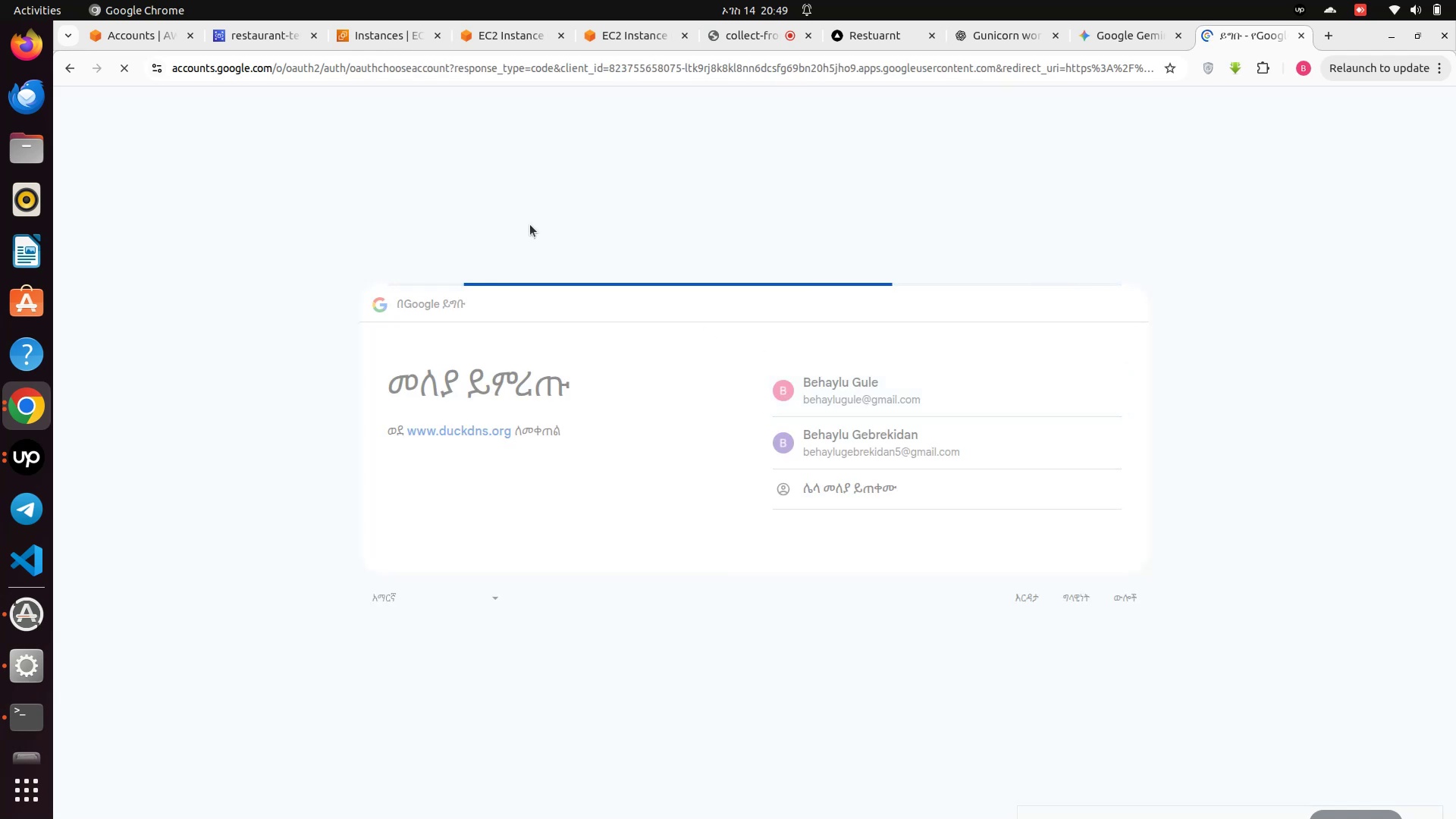 
left_click([532, 539])
 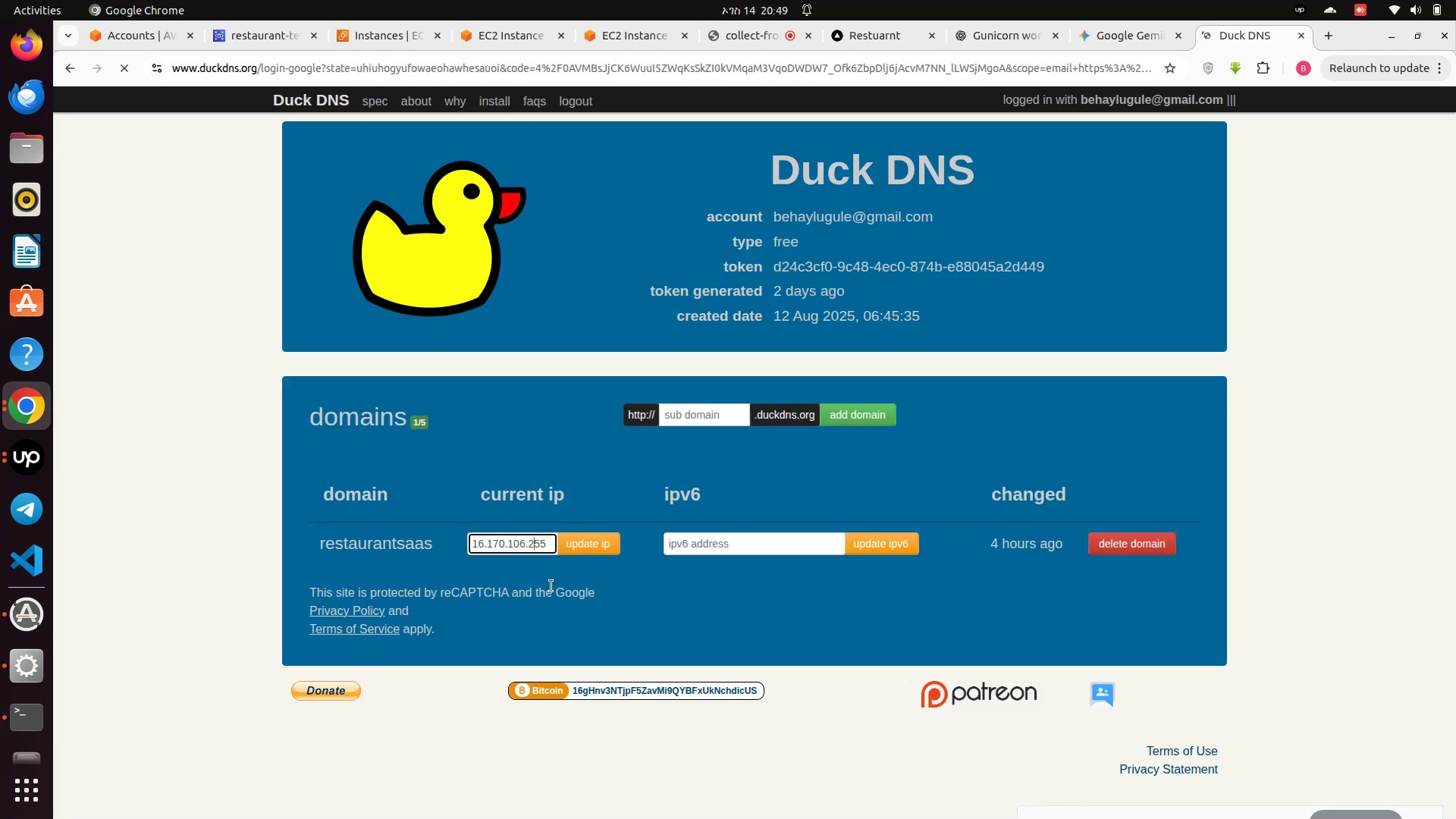 
key(ArrowRight)
 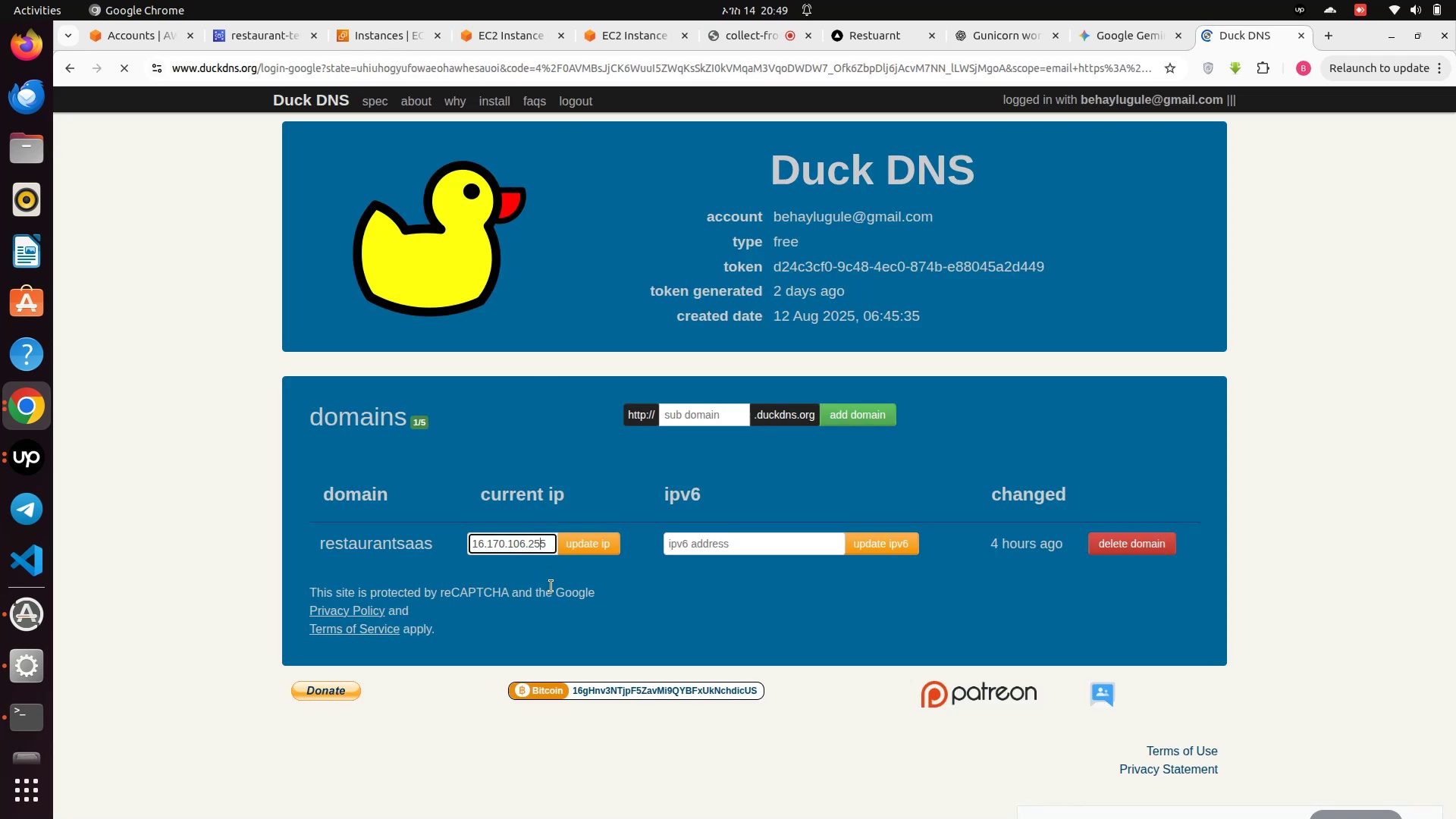 
key(ArrowRight)
 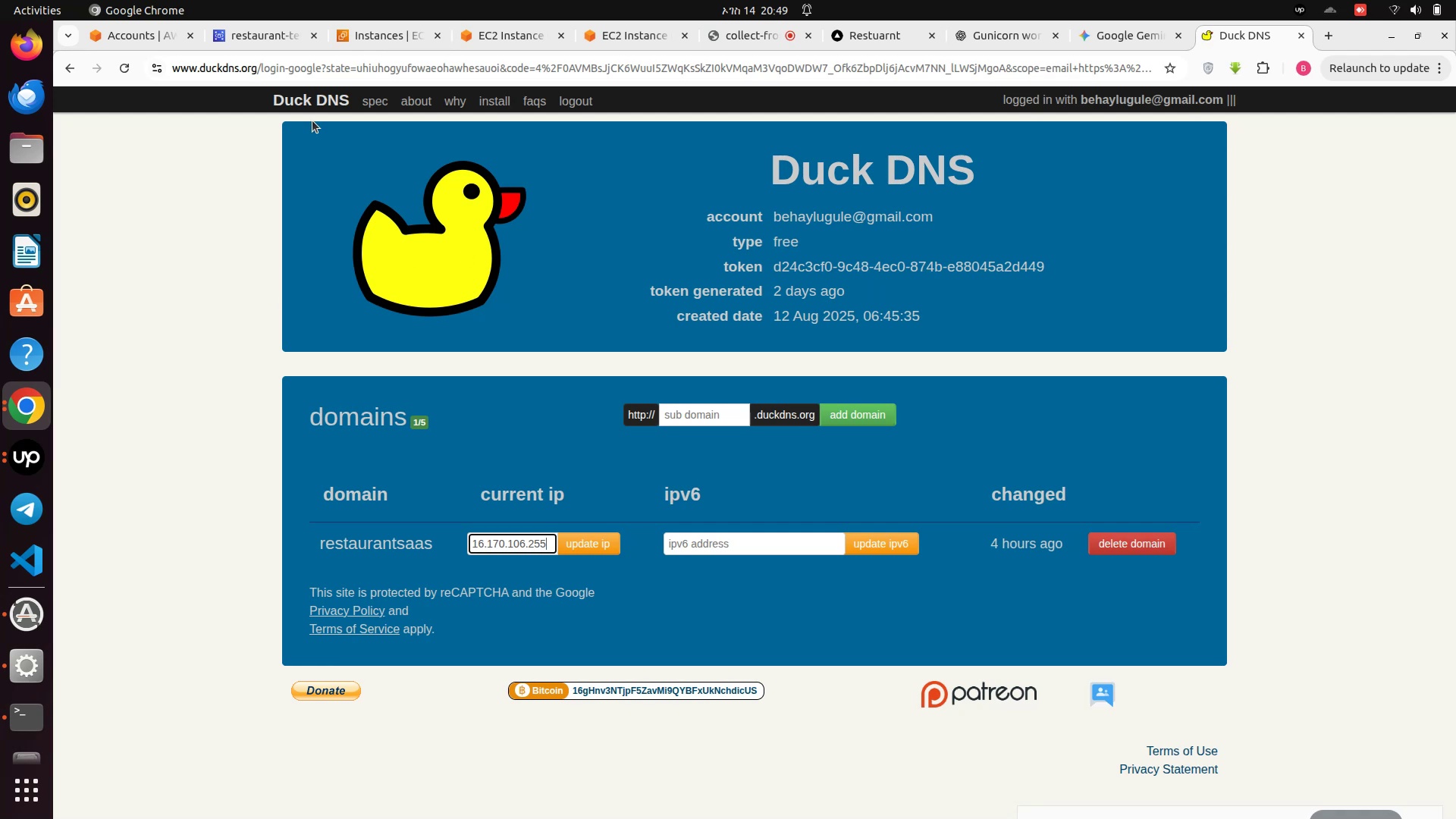 
left_click([379, 27])
 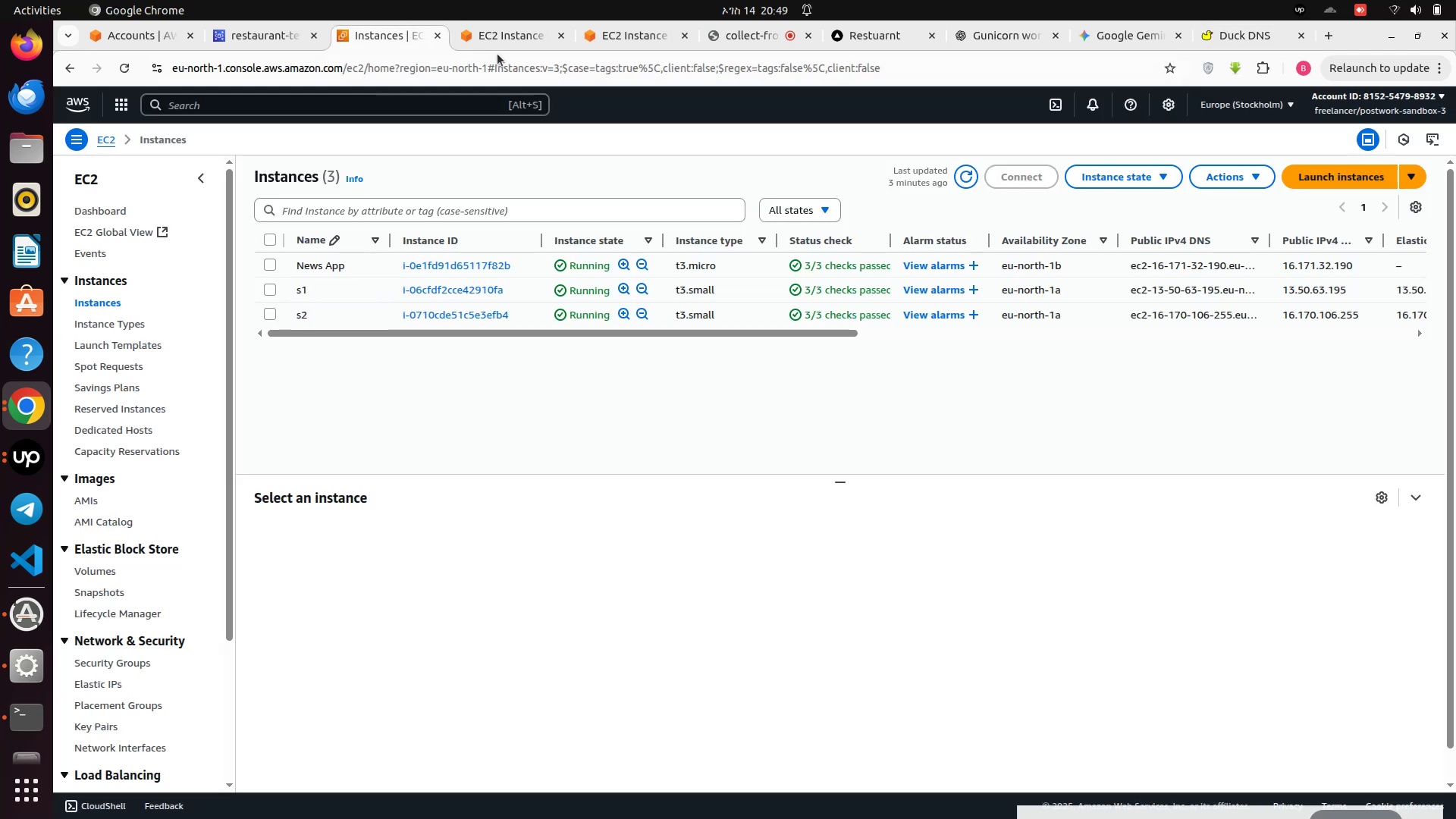 
left_click([498, 26])
 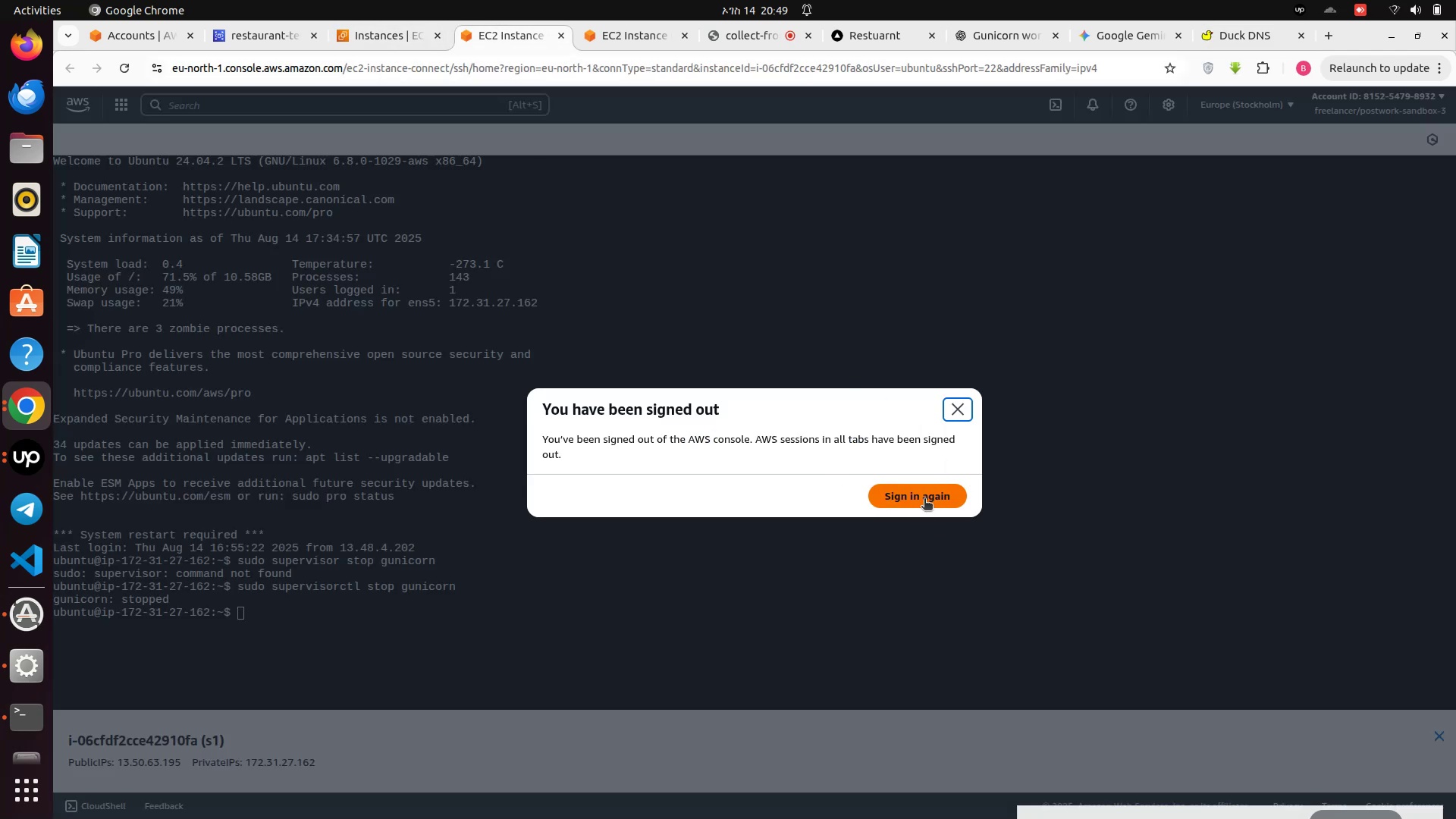 
left_click([924, 500])
 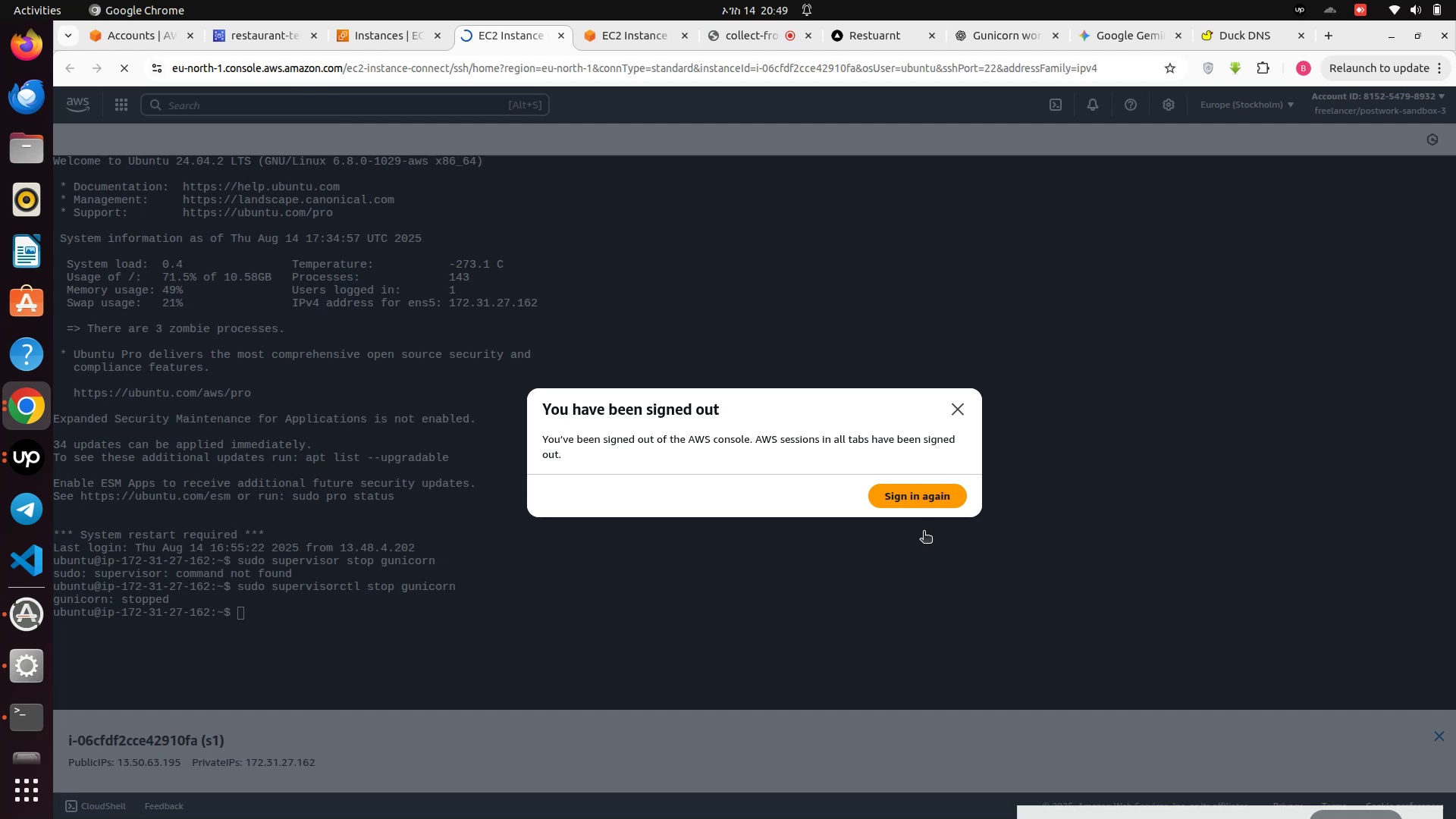 
left_click([924, 506])
 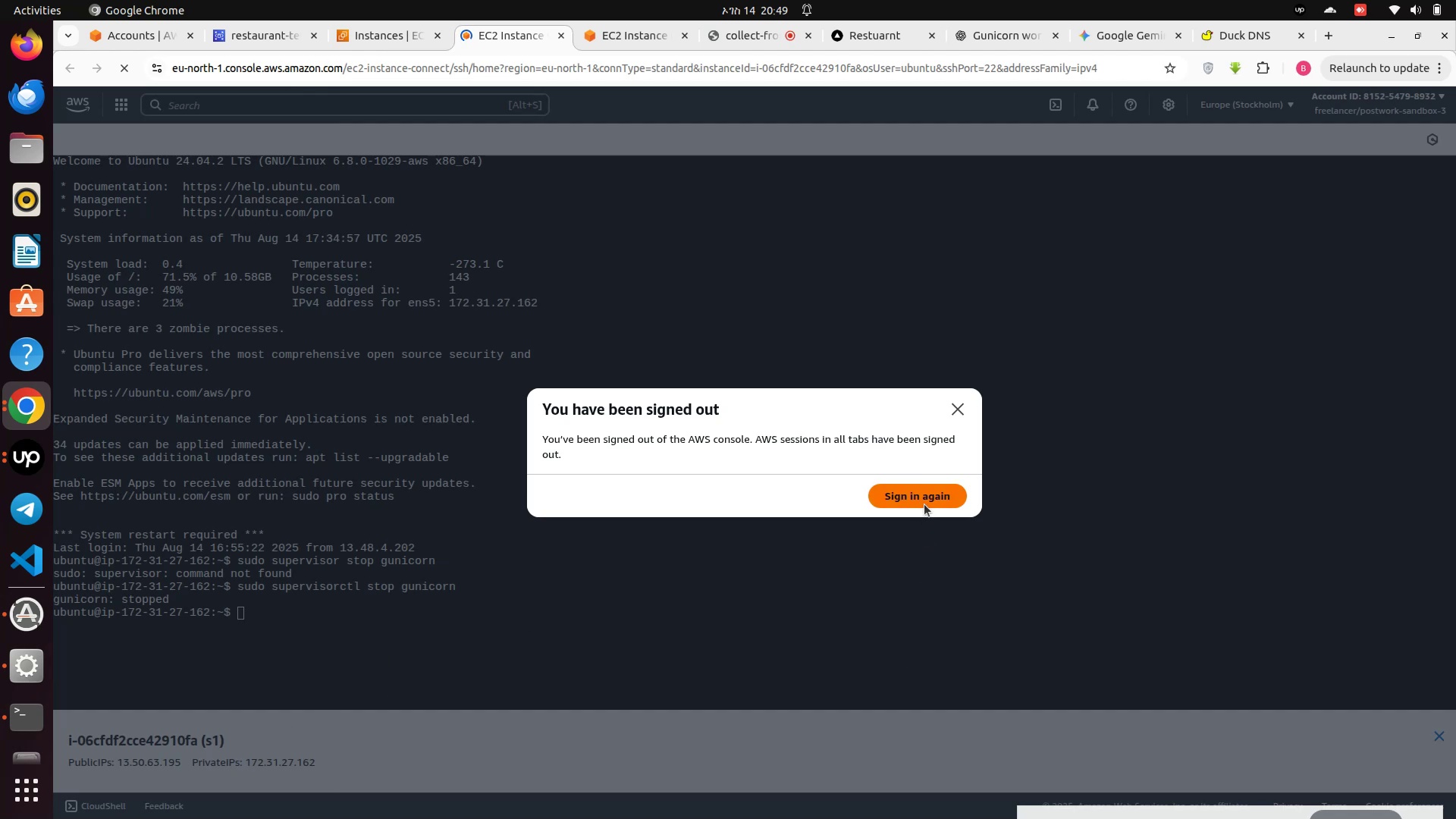 
left_click([924, 504])
 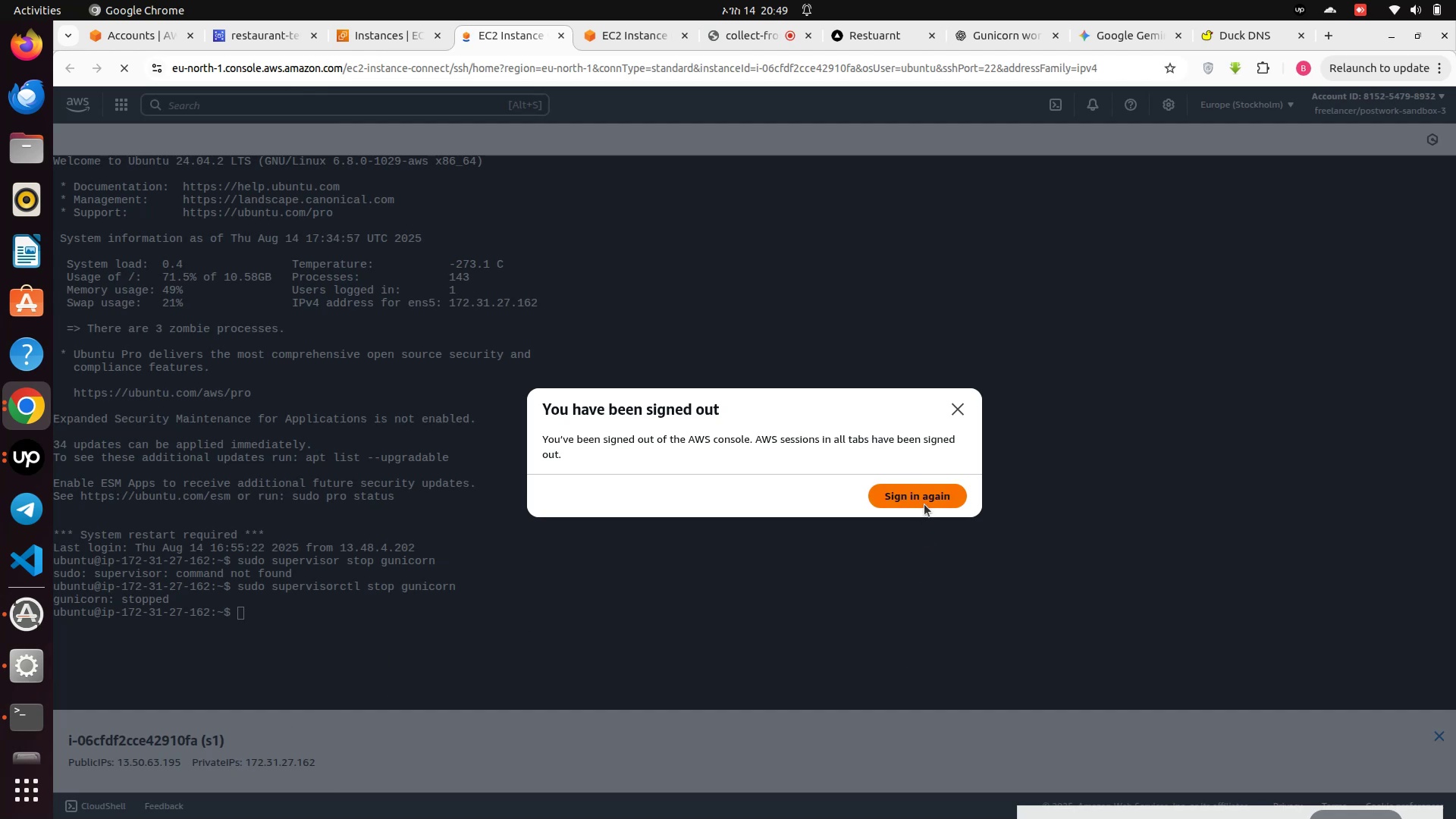 
left_click([924, 504])
 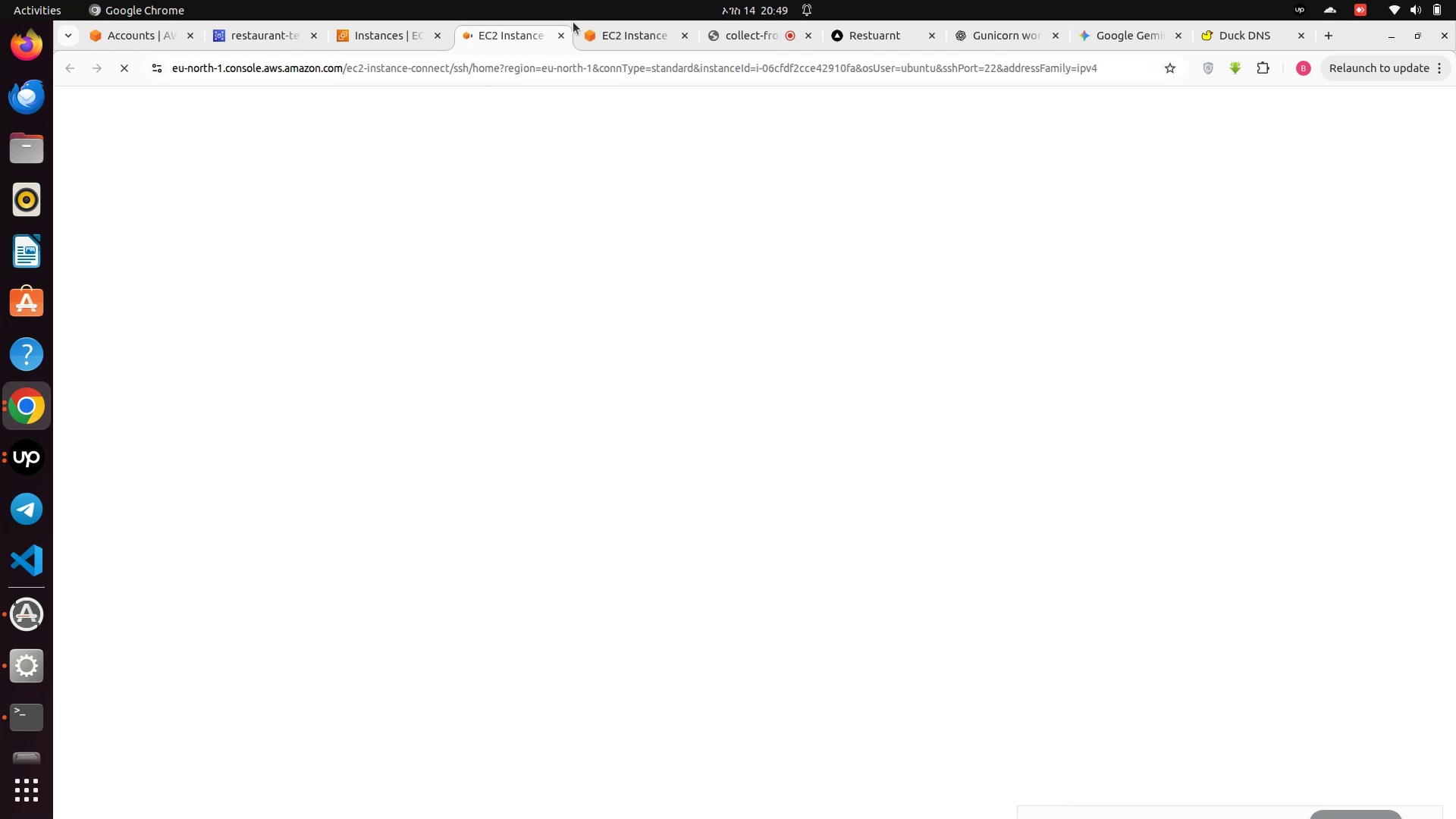 
left_click([624, 37])
 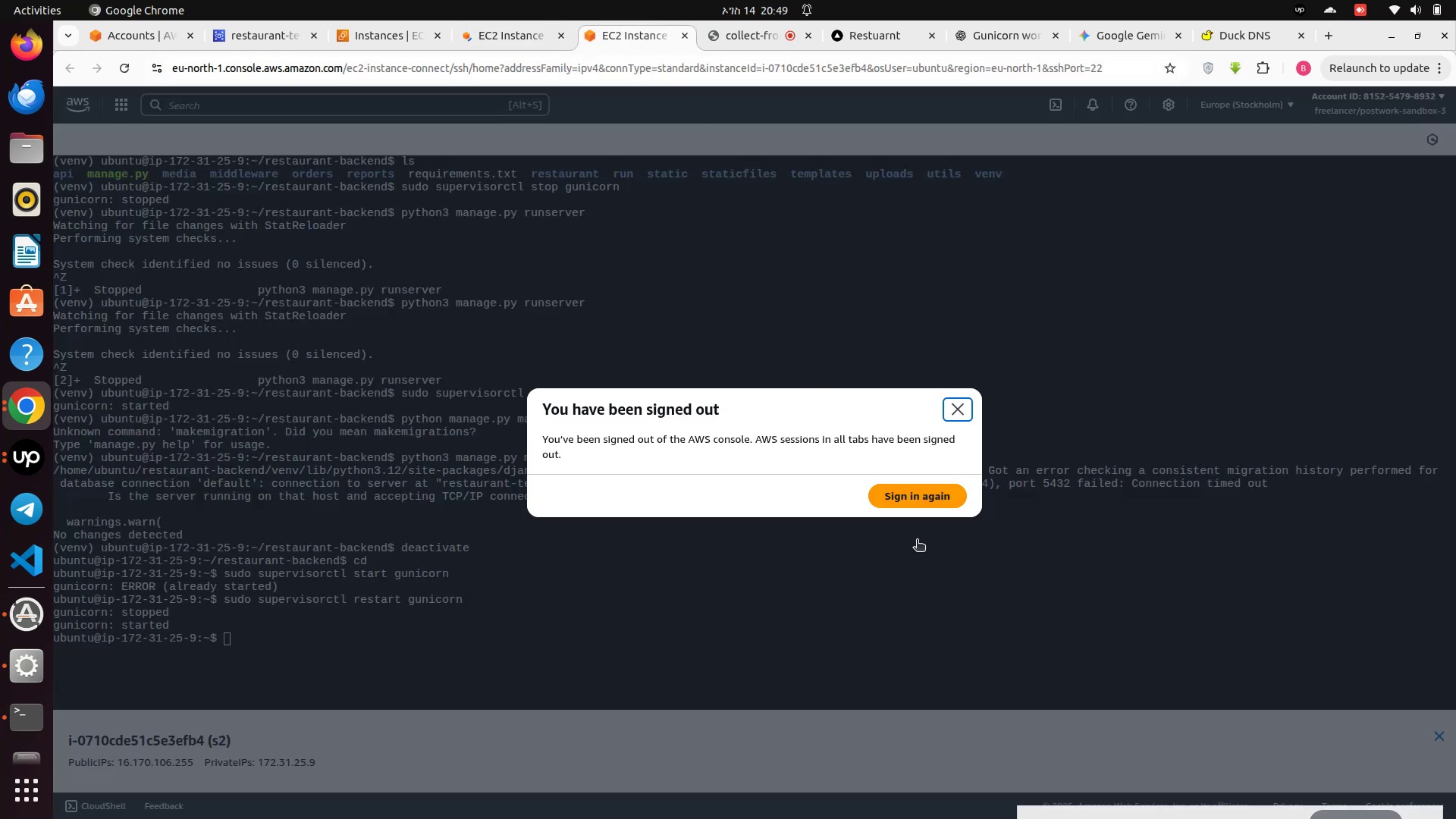 
left_click([920, 494])
 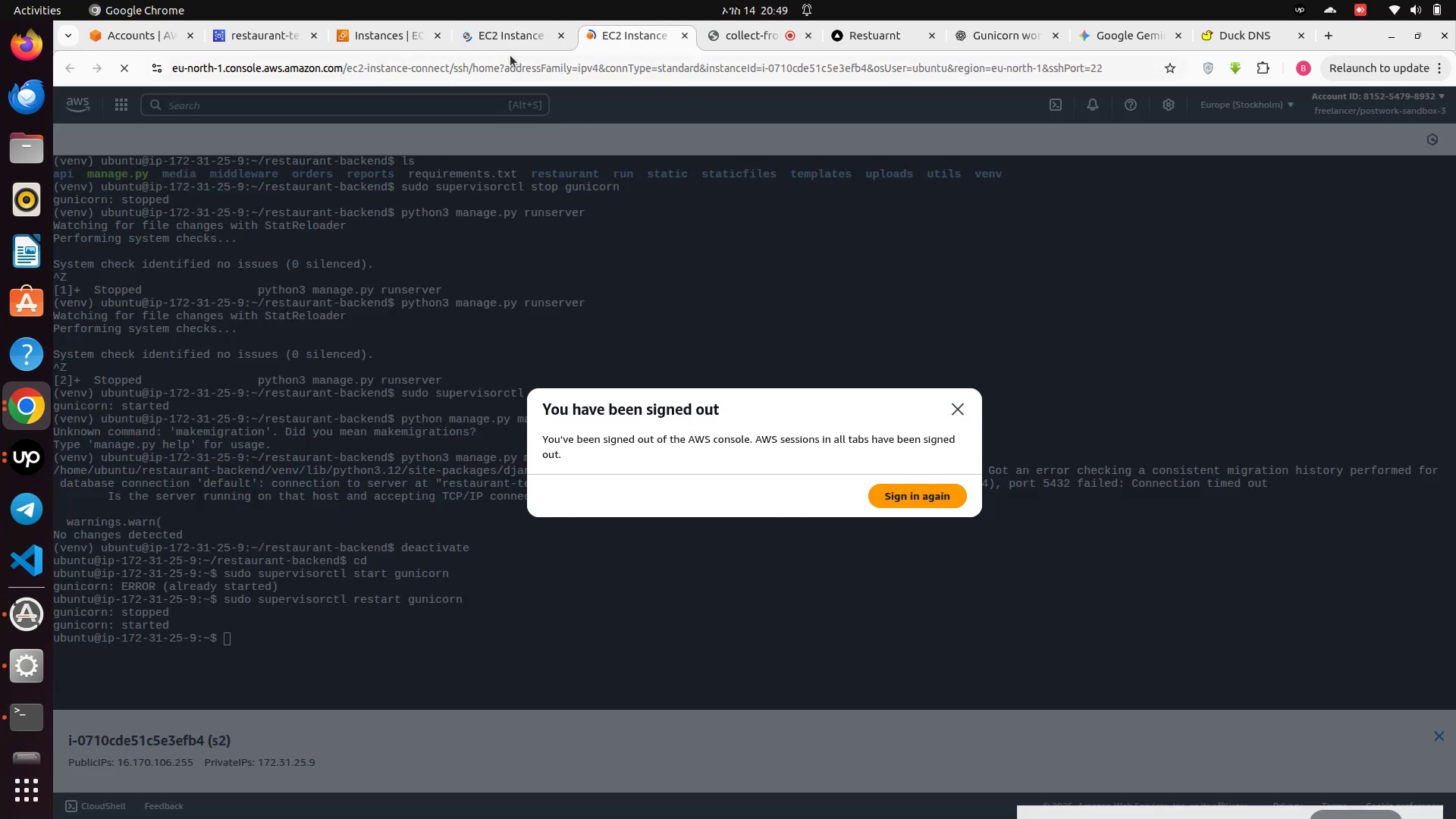 
left_click([494, 42])
 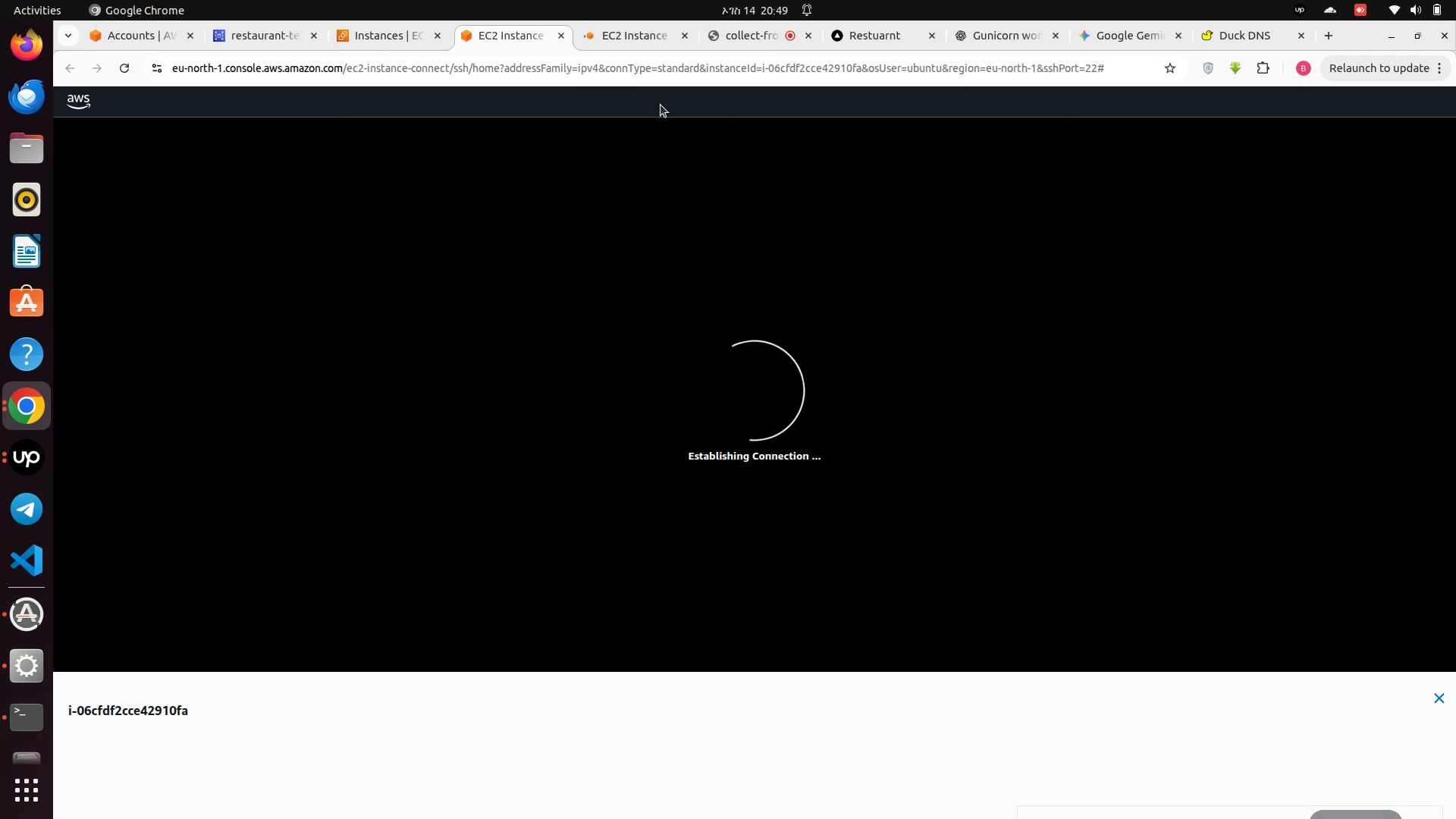 
left_click([621, 41])
 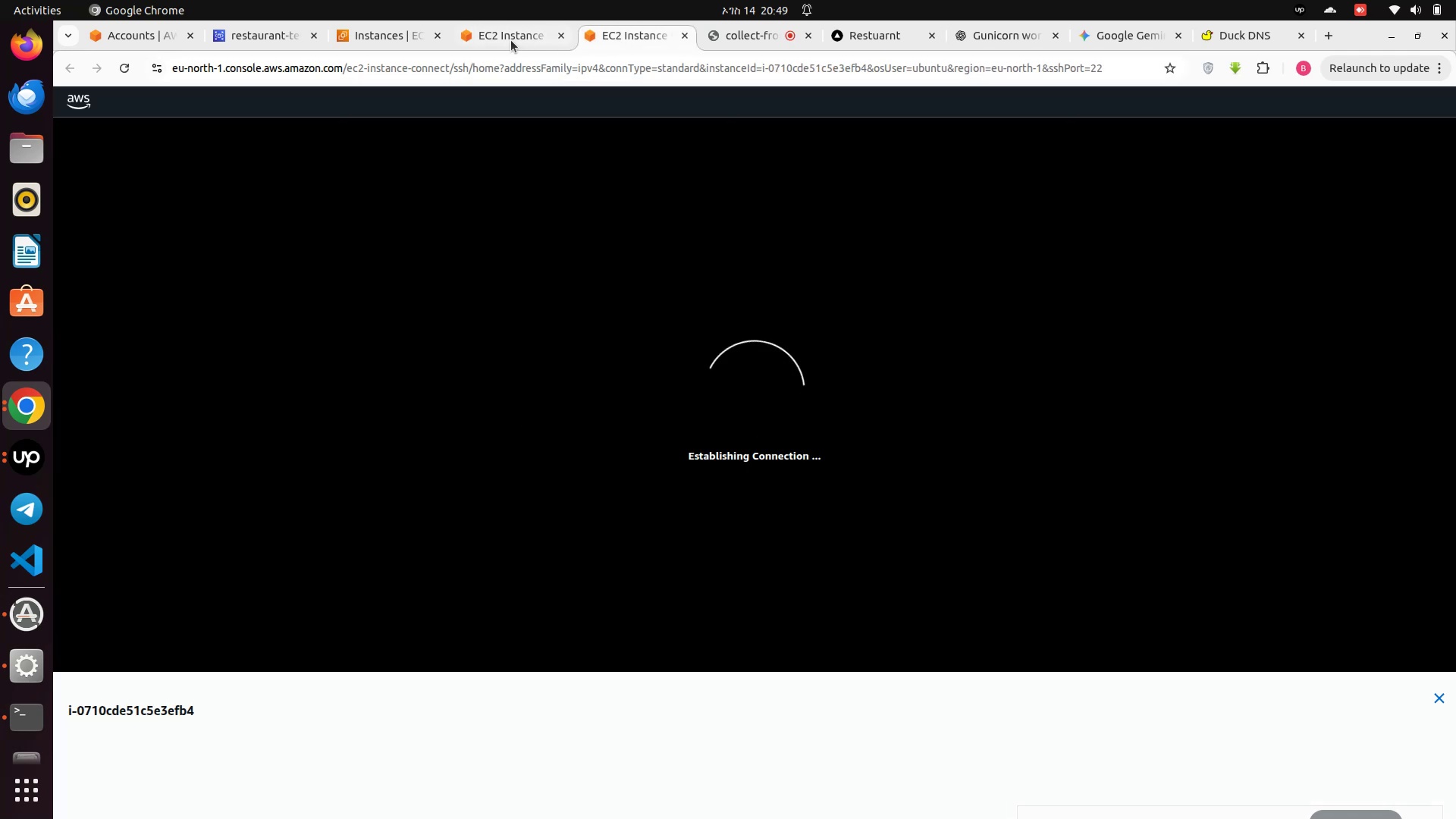 
left_click([511, 40])
 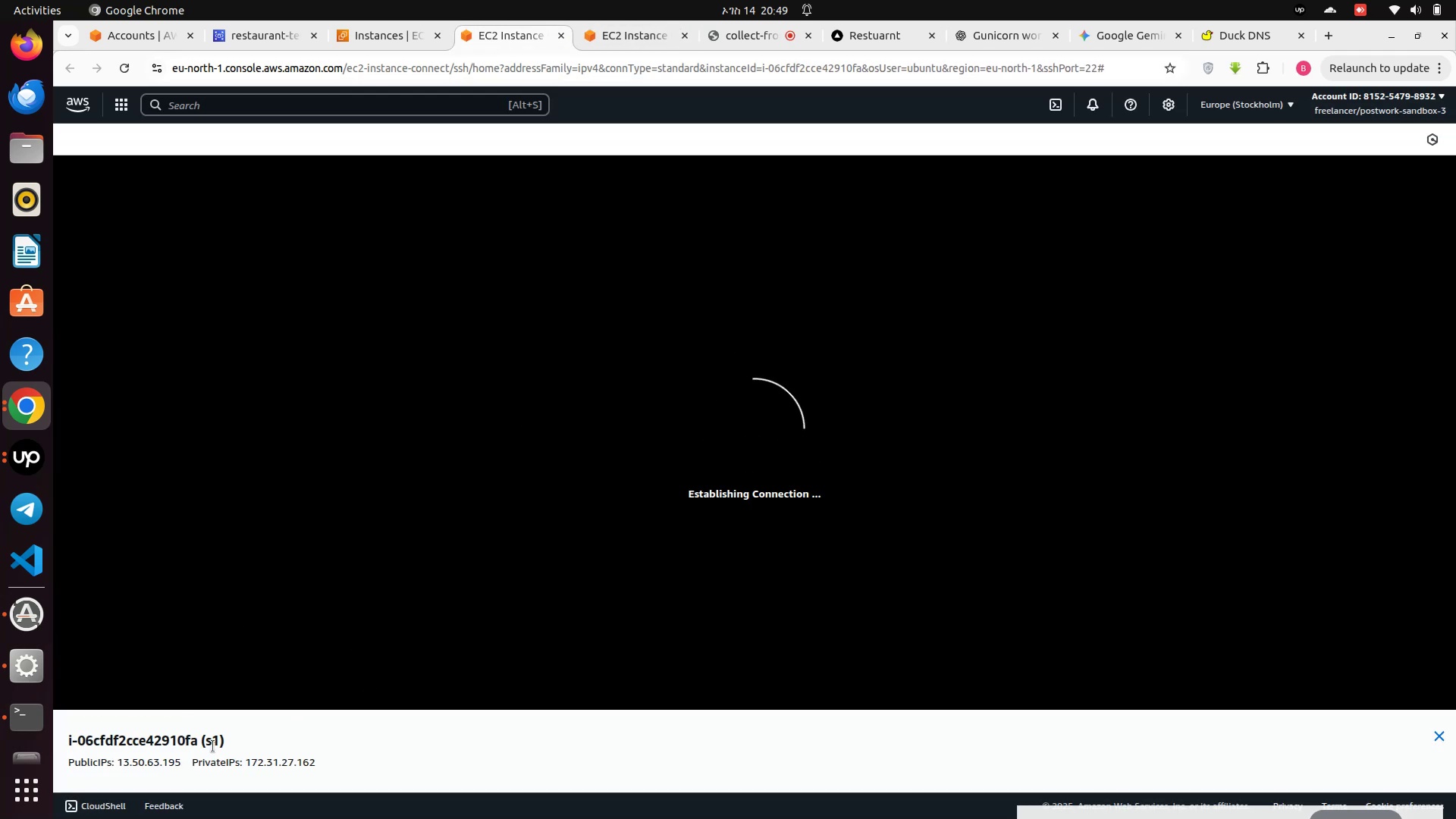 
wait(5.77)
 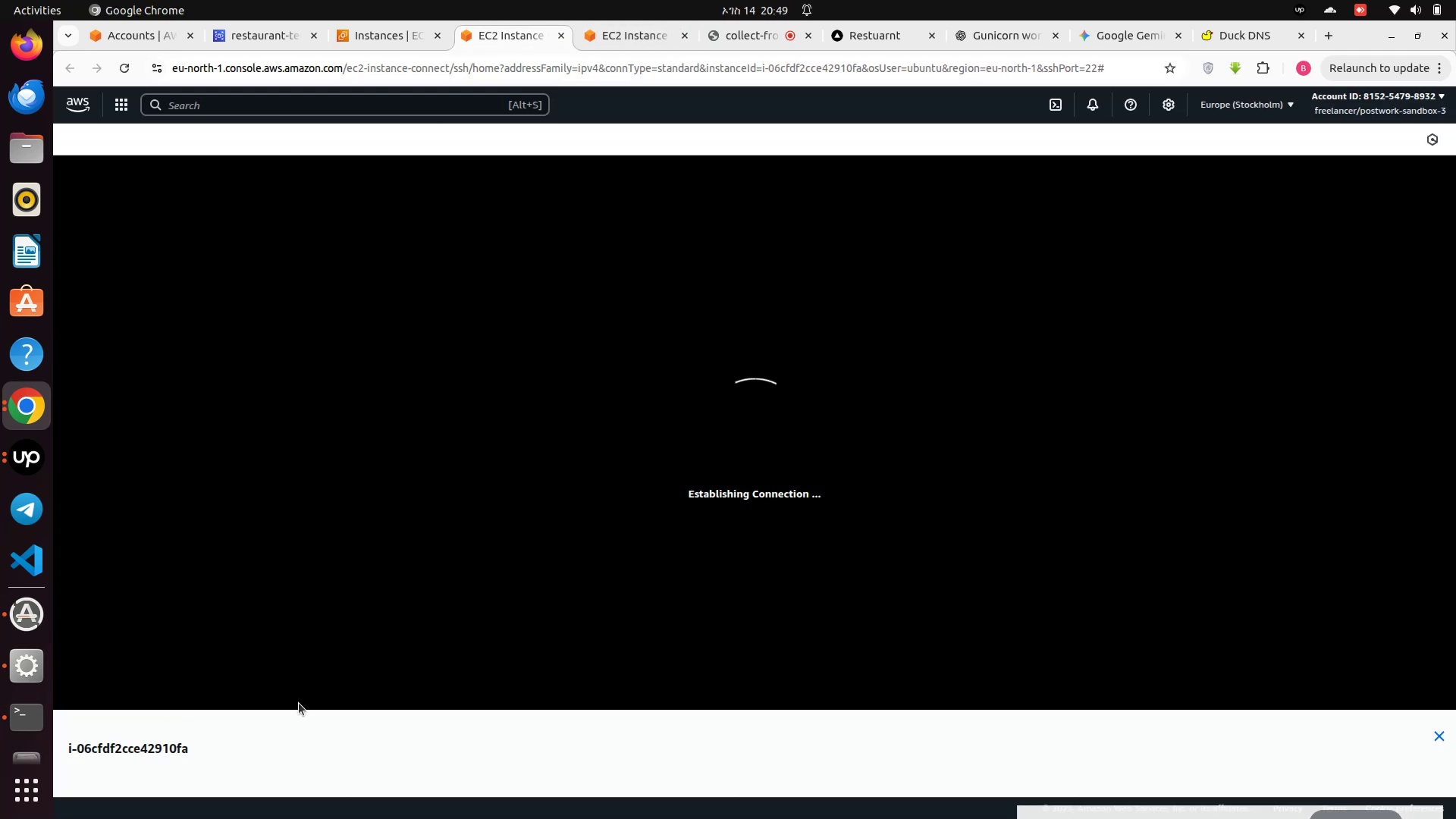 
left_click_drag(start_coordinate=[181, 766], to_coordinate=[121, 764])
 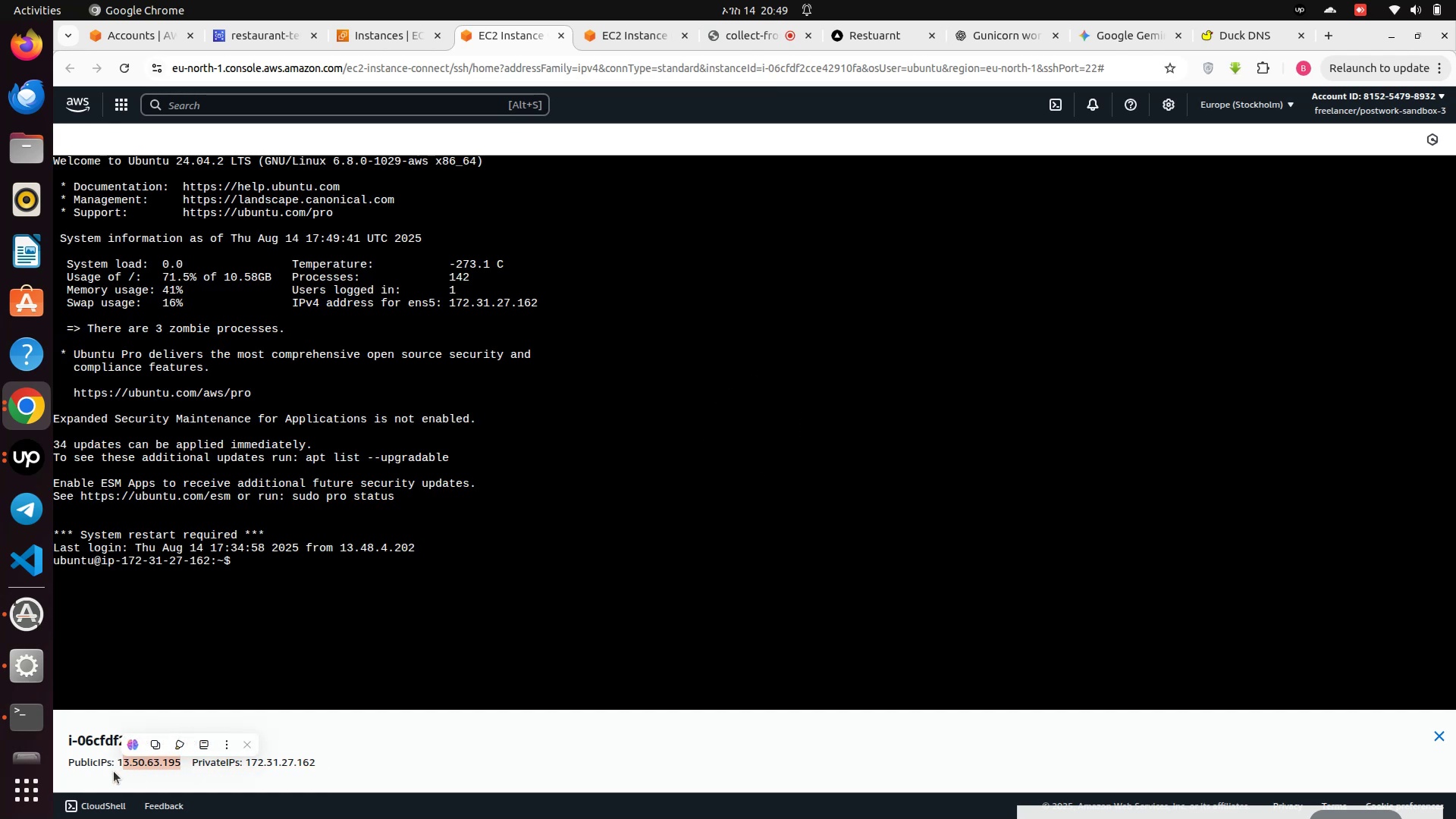 
left_click([114, 771])
 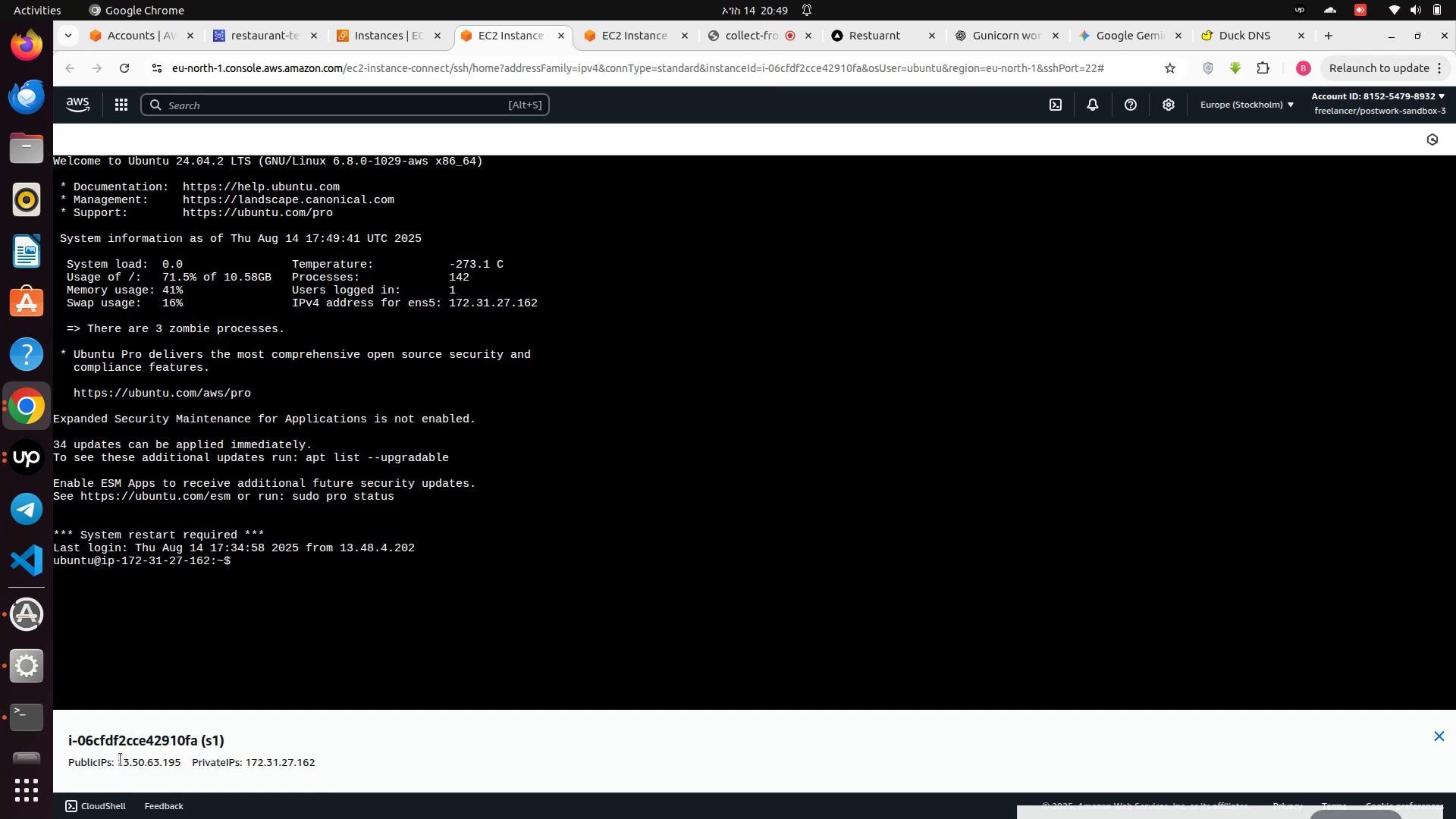 
left_click_drag(start_coordinate=[118, 761], to_coordinate=[180, 767])
 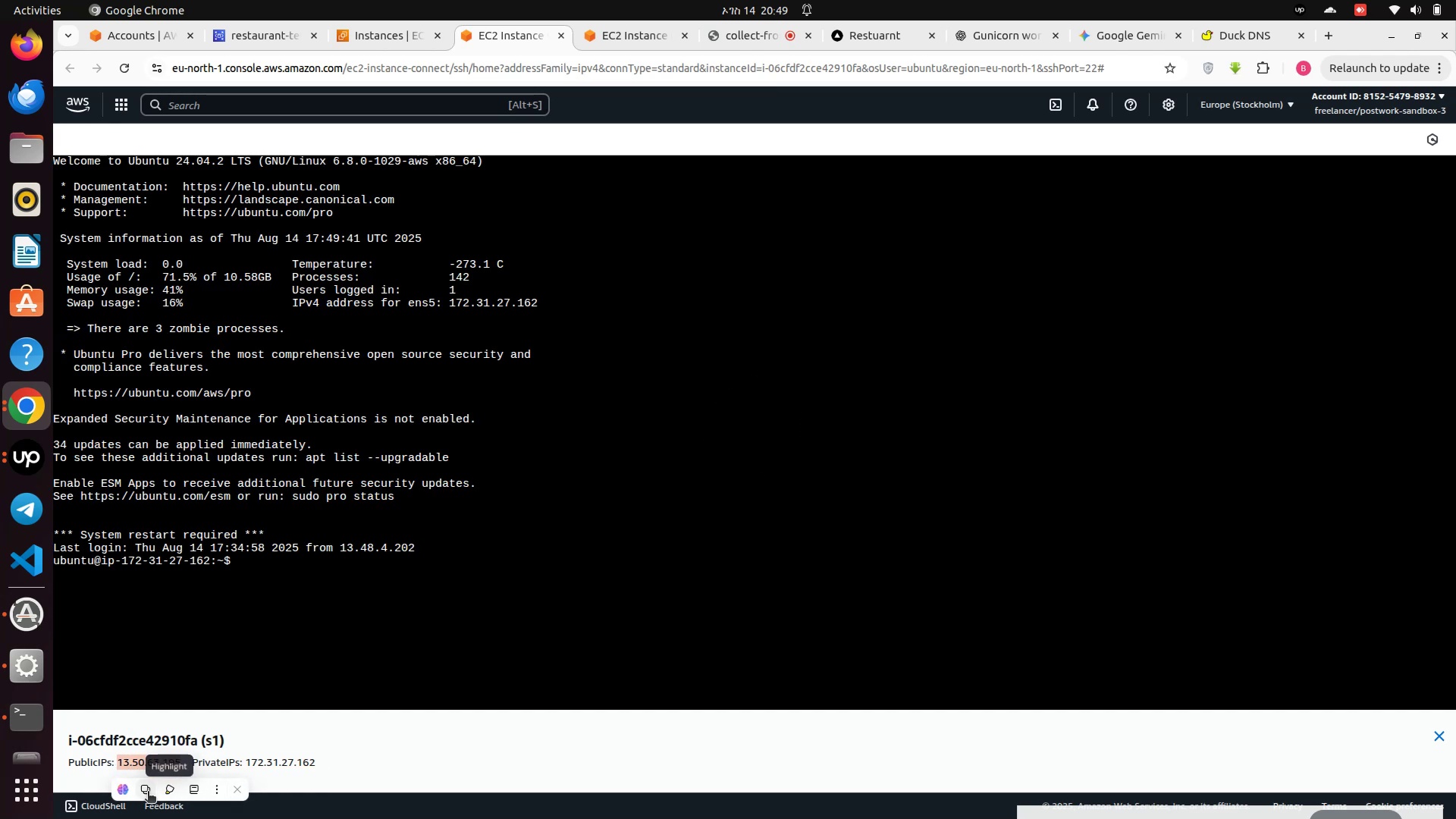 
left_click([148, 792])
 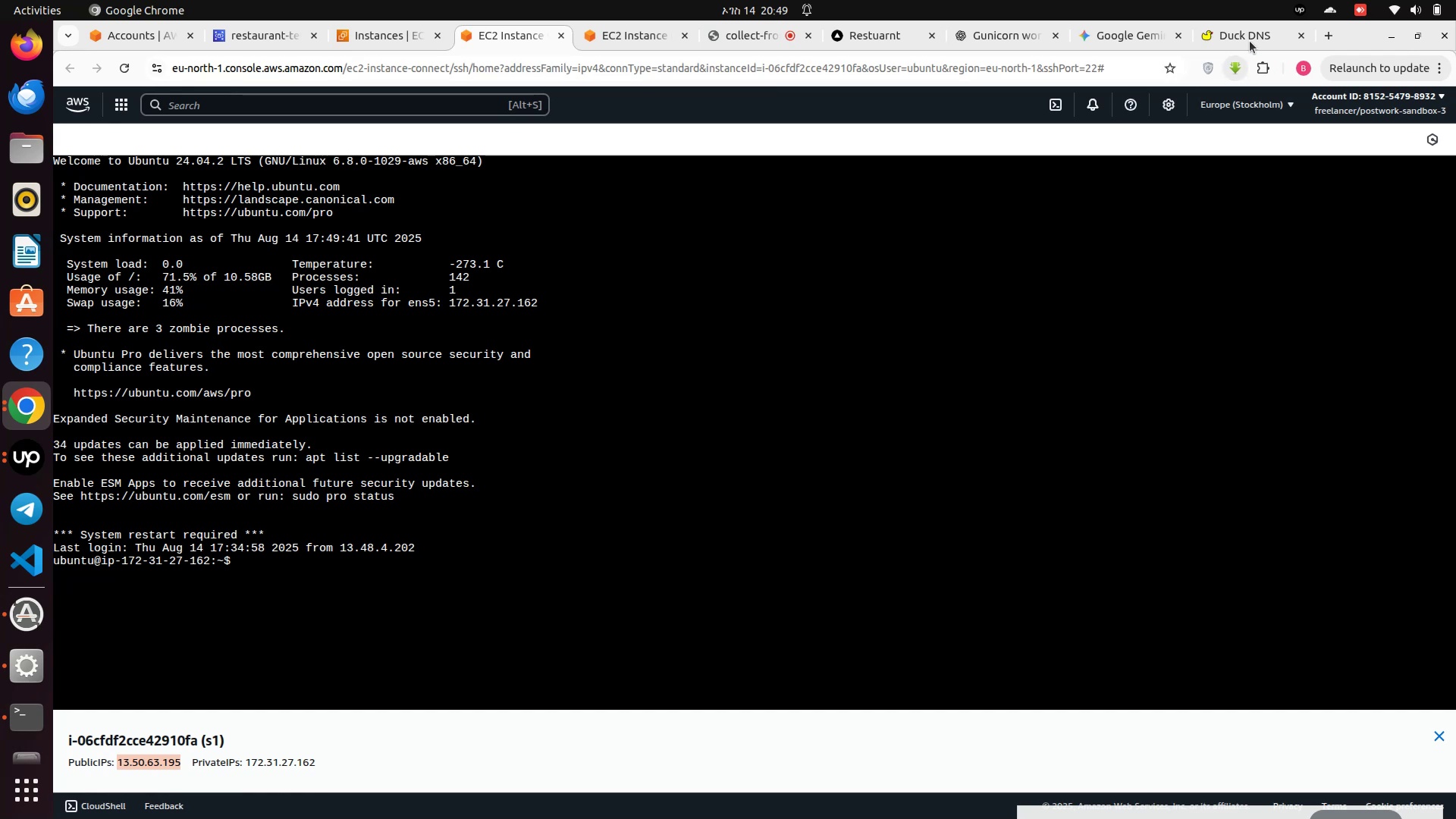 
left_click([1250, 28])
 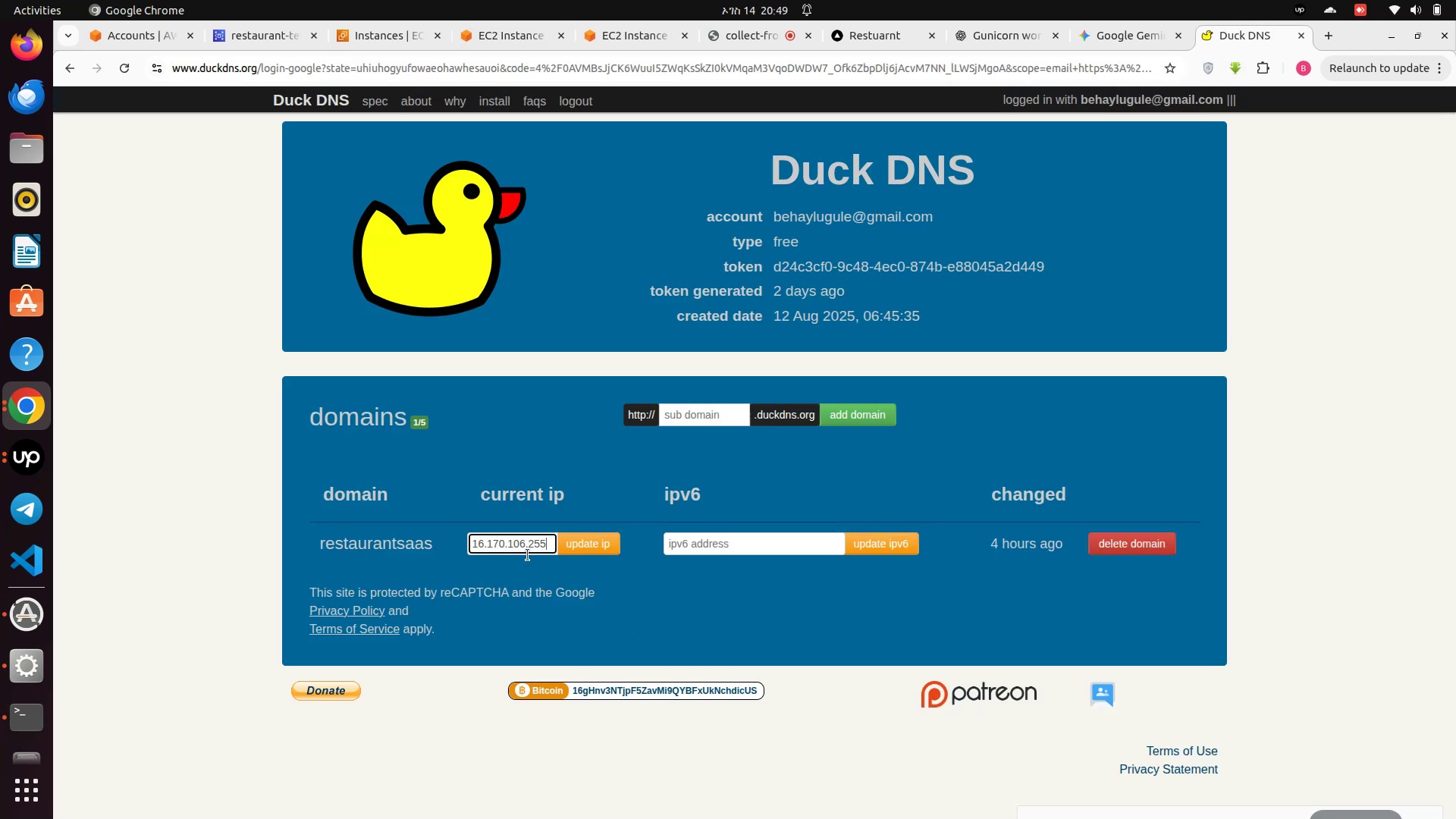 
left_click([527, 551])
 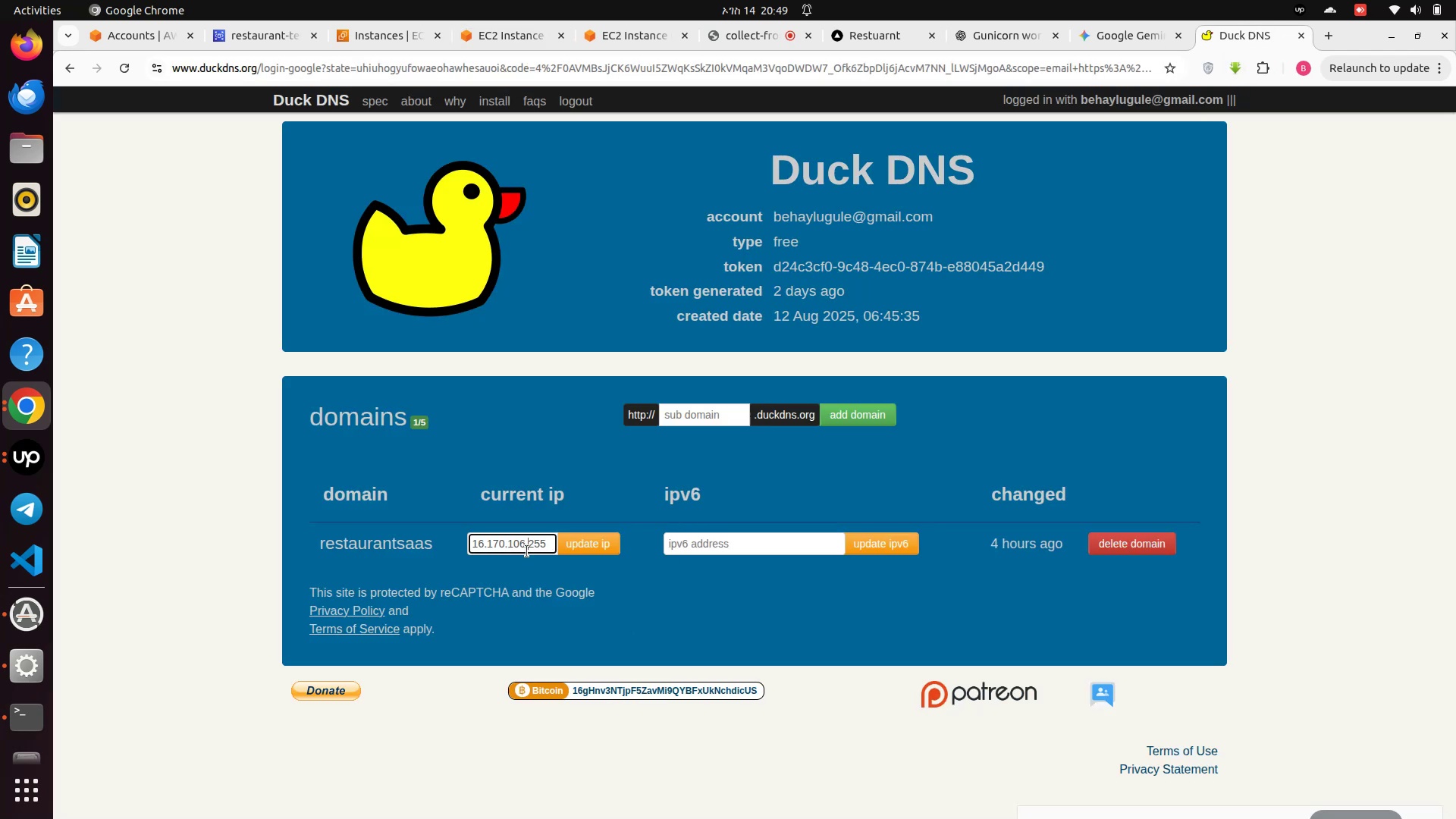 
key(Control+A)
 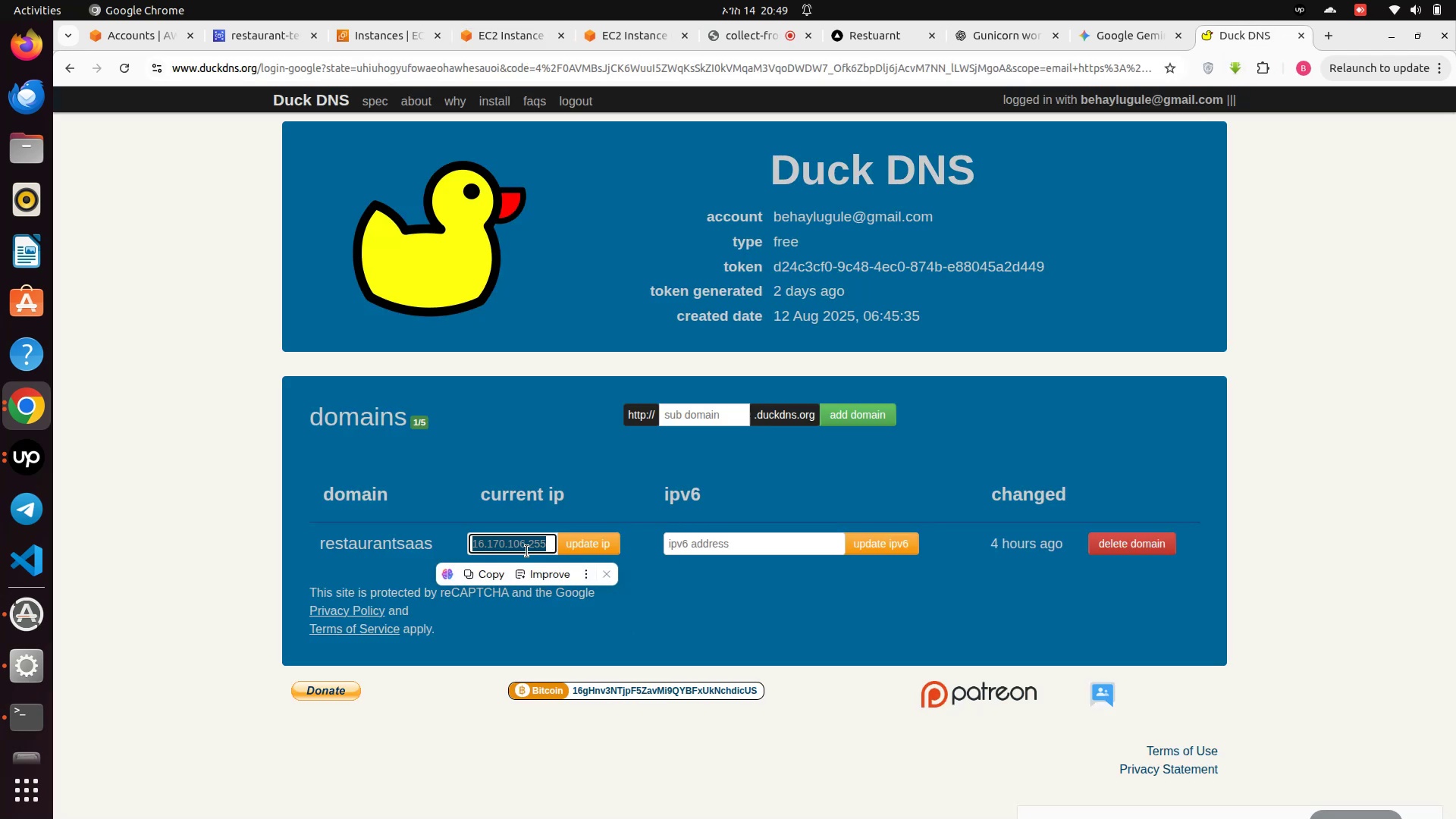 
key(Control+V)
 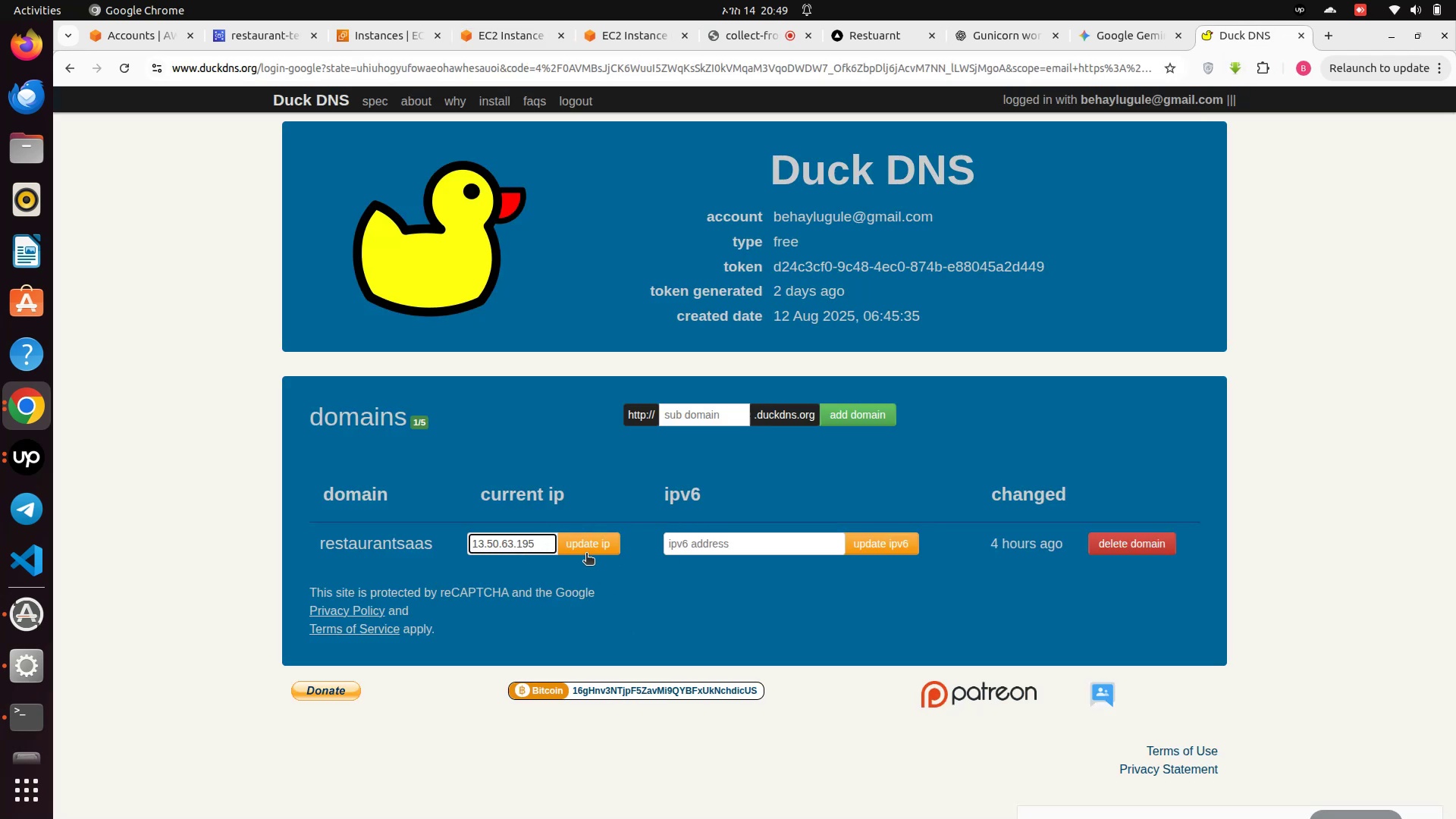 
left_click([587, 549])
 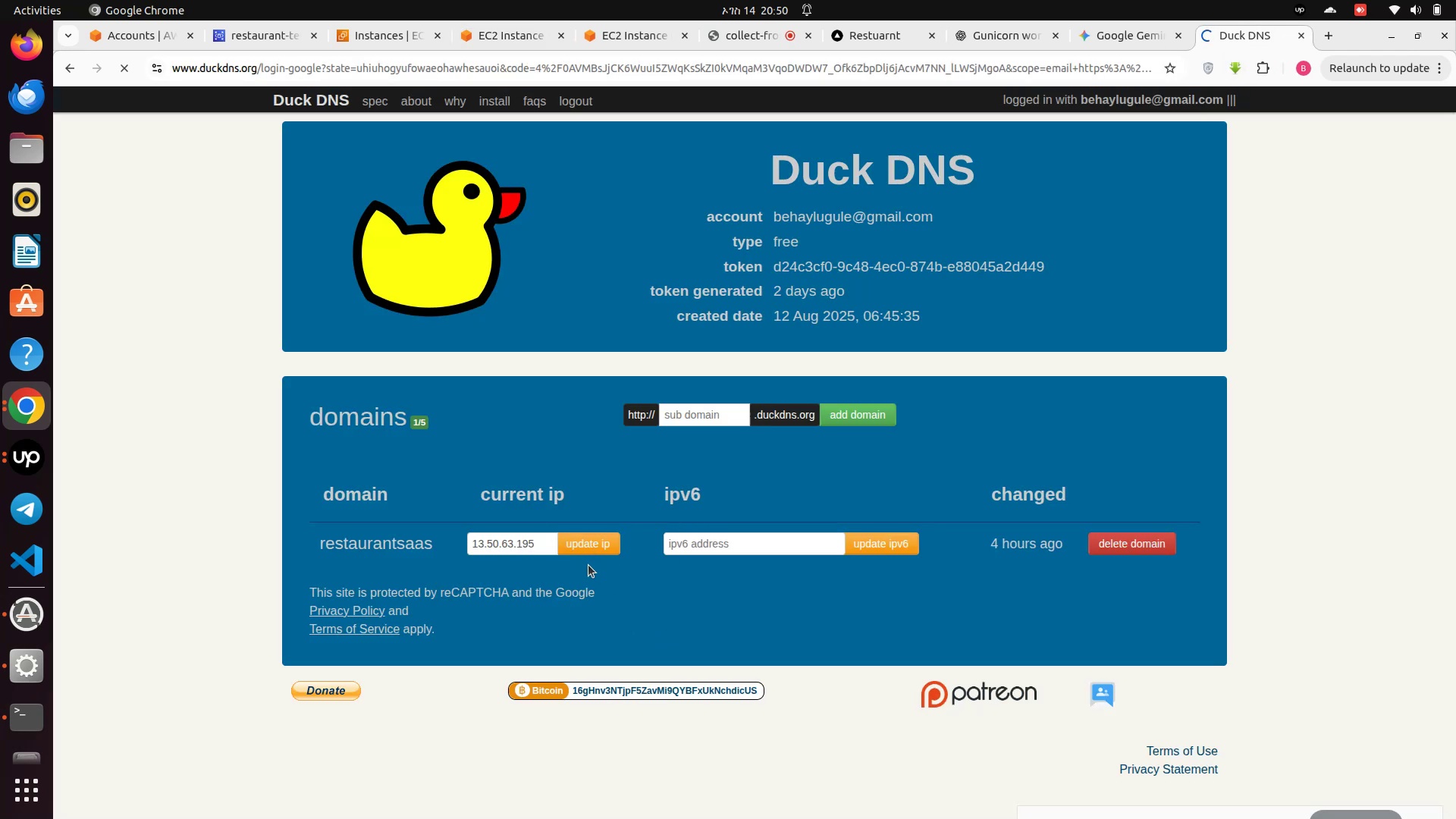 
left_click([584, 546])
 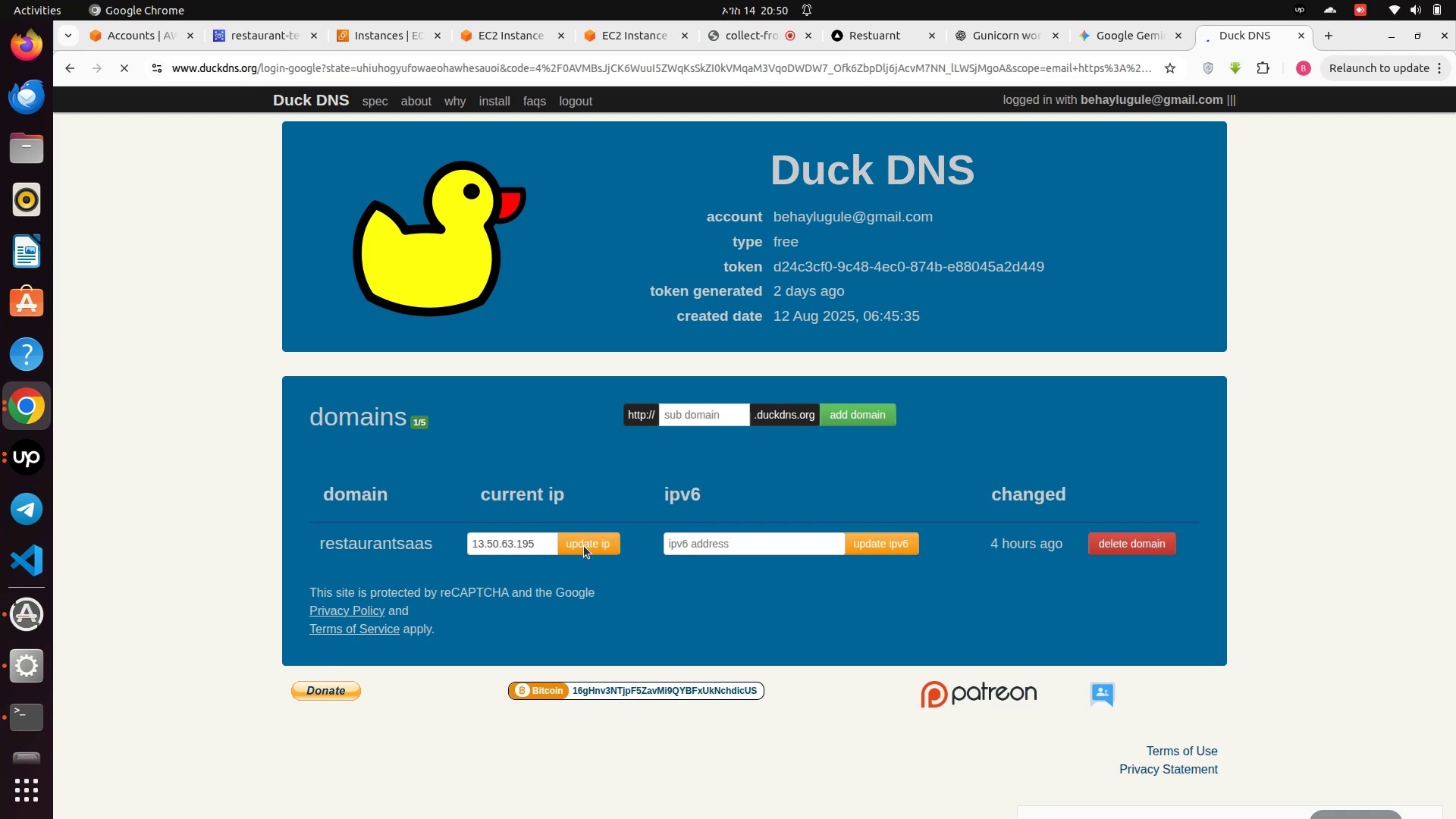 
double_click([584, 546])
 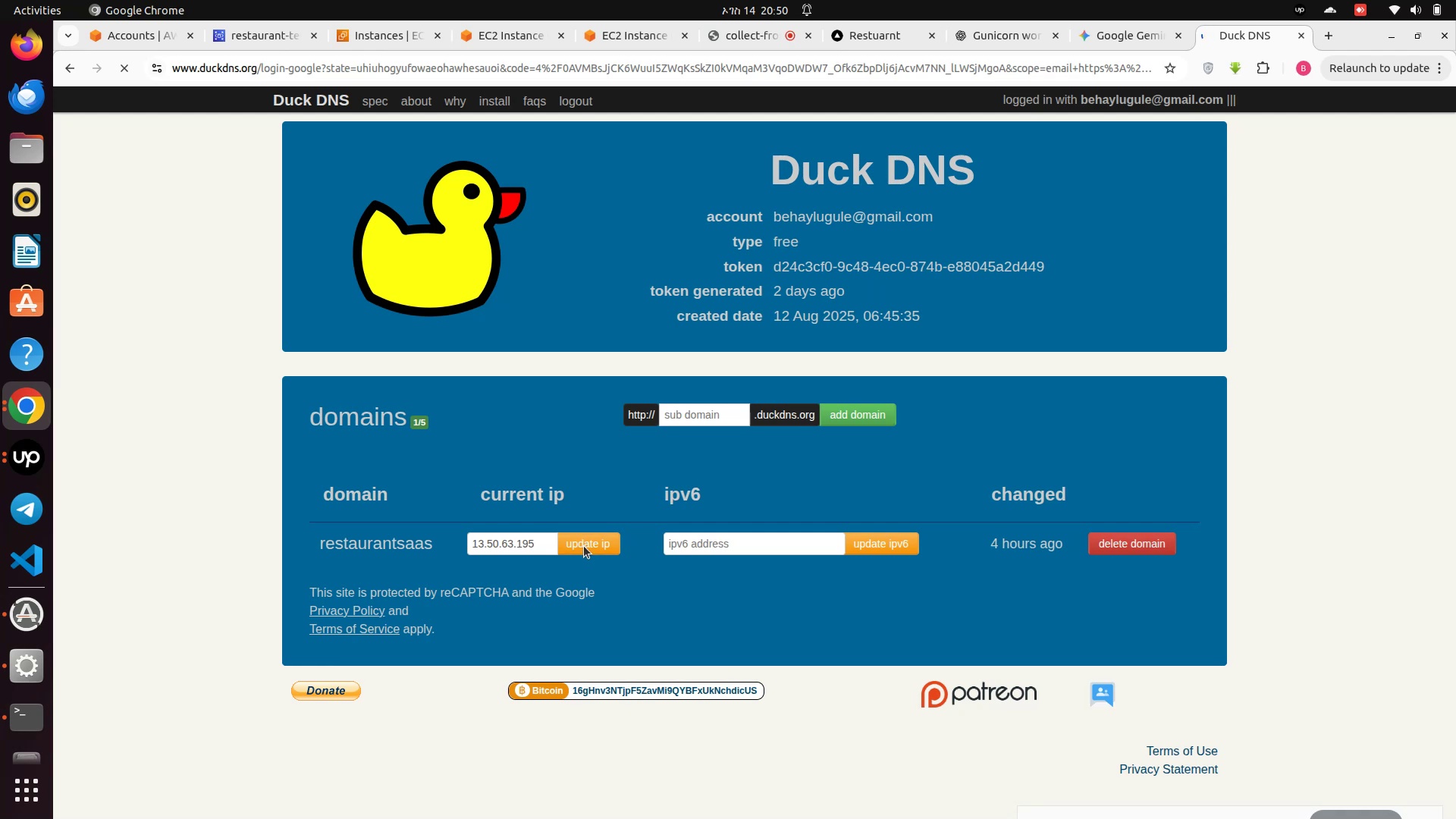 
left_click([584, 546])
 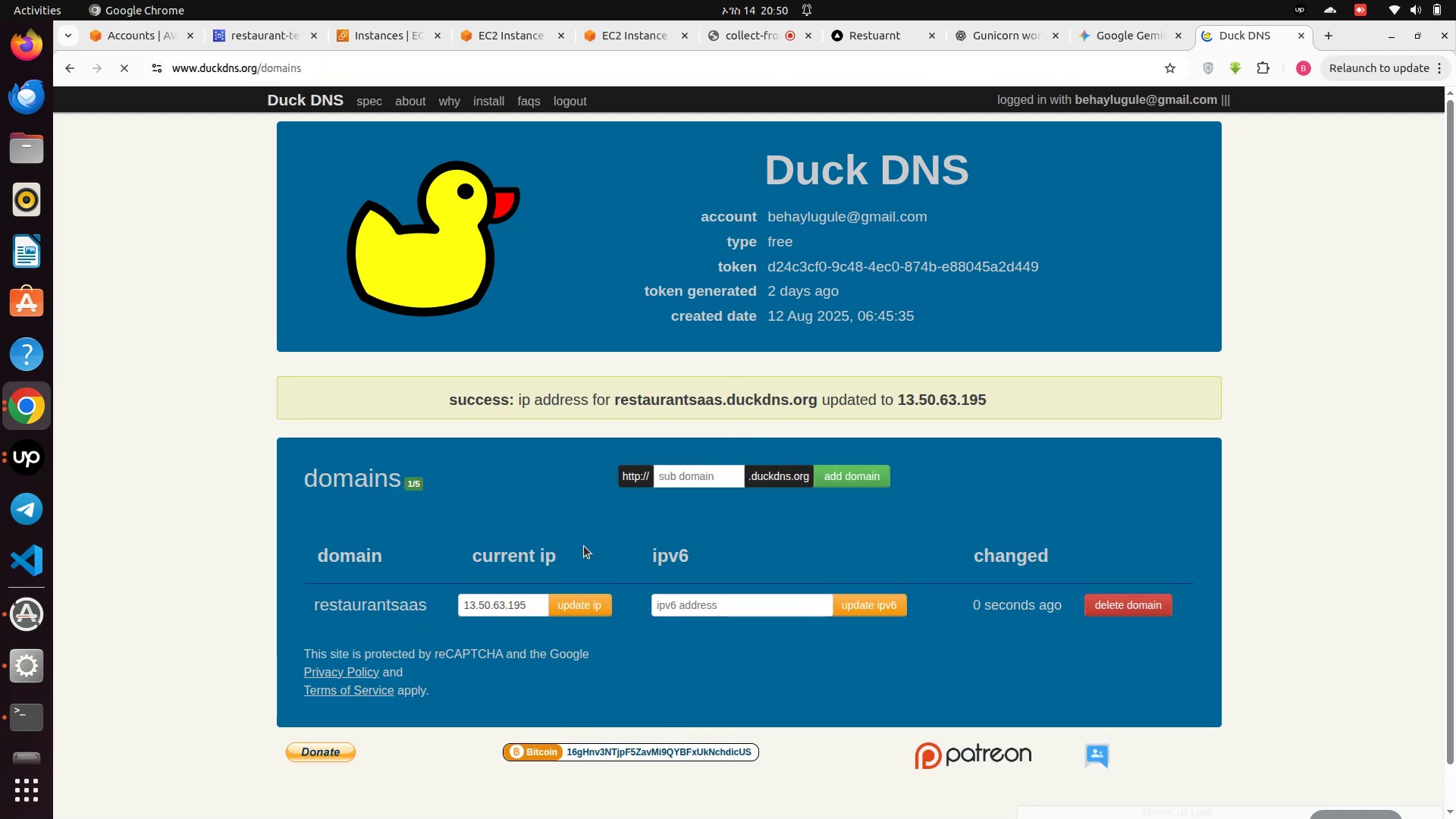 
left_click([584, 546])
 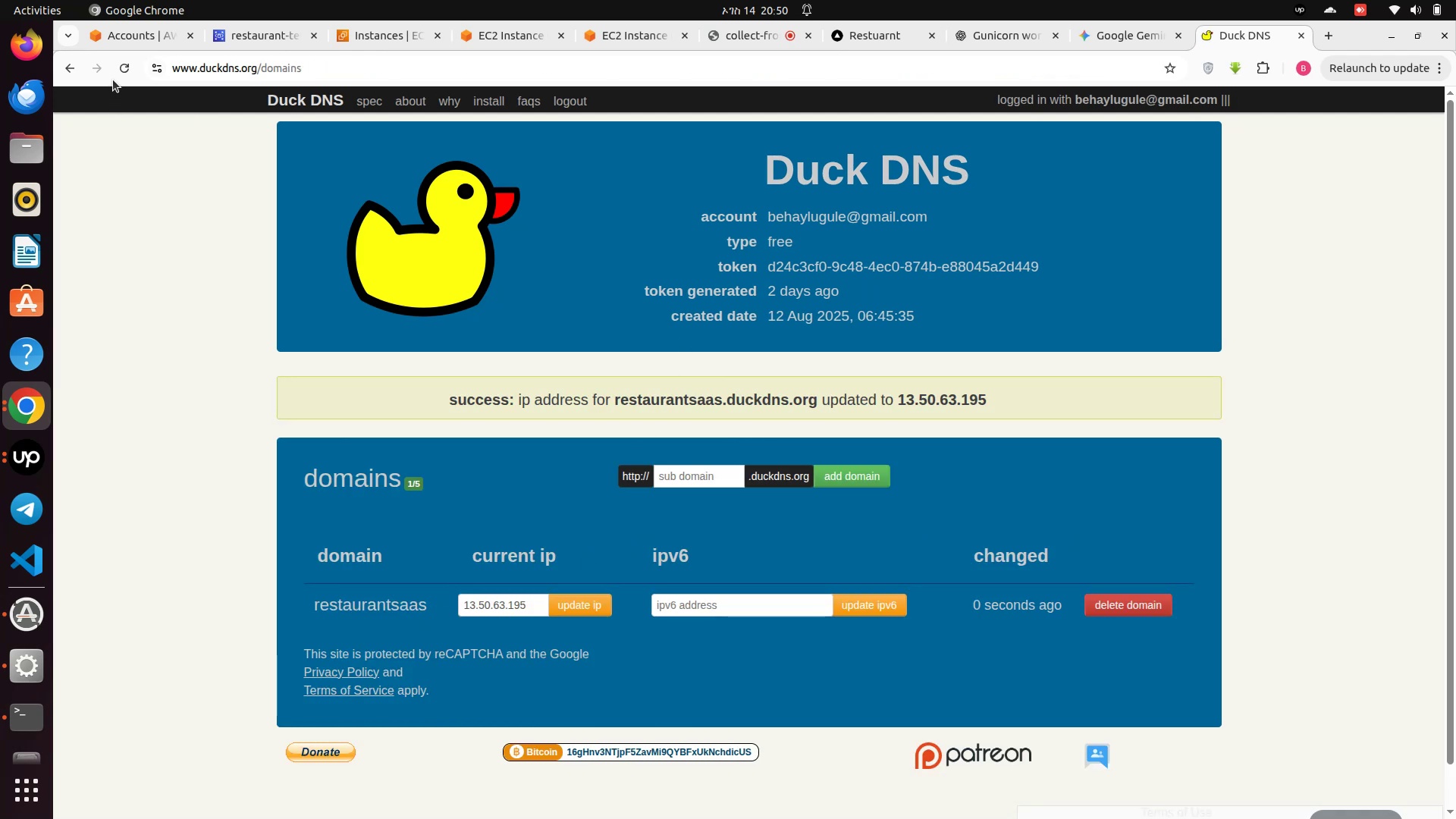 
left_click([117, 72])
 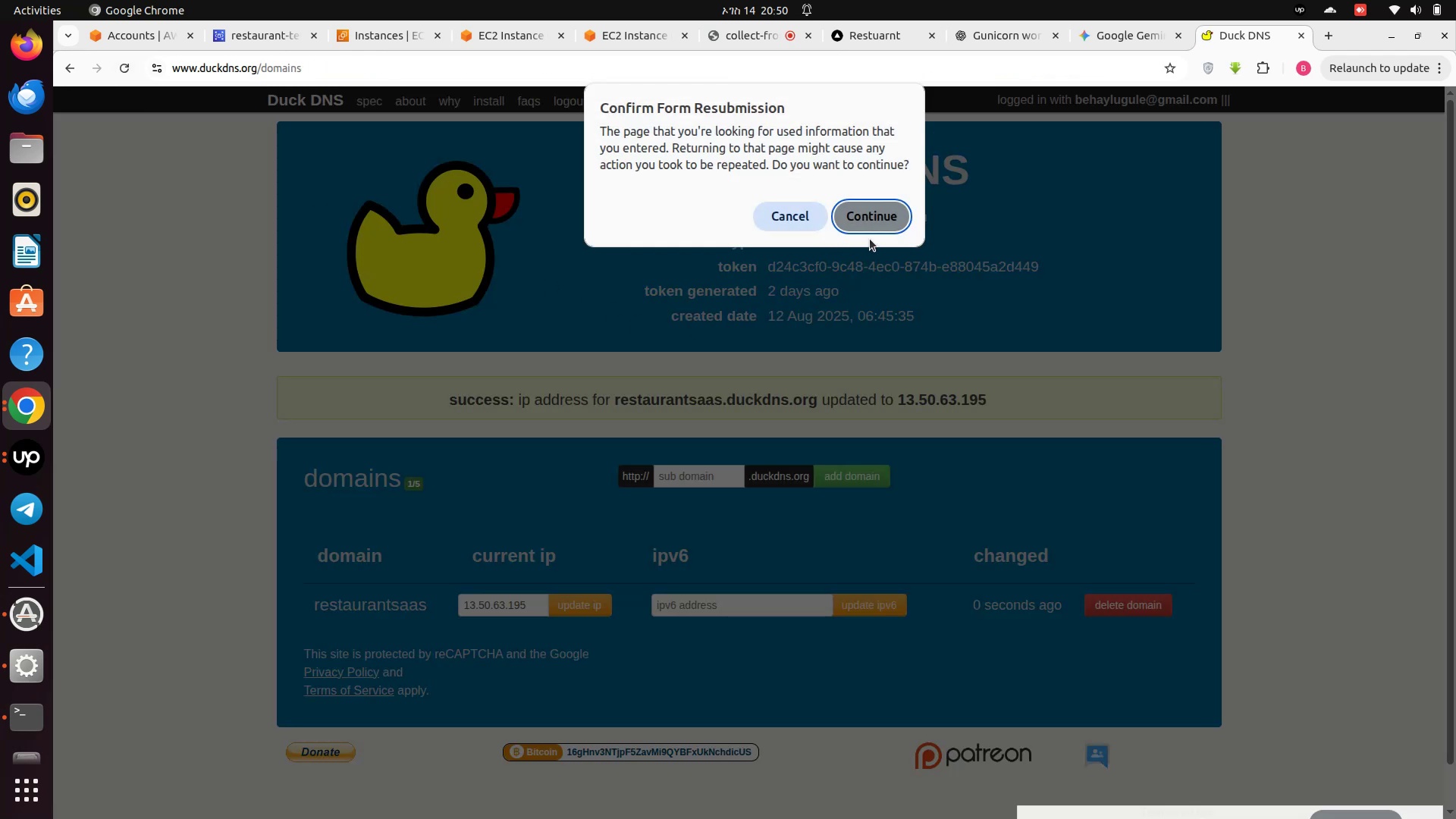 
left_click([880, 230])
 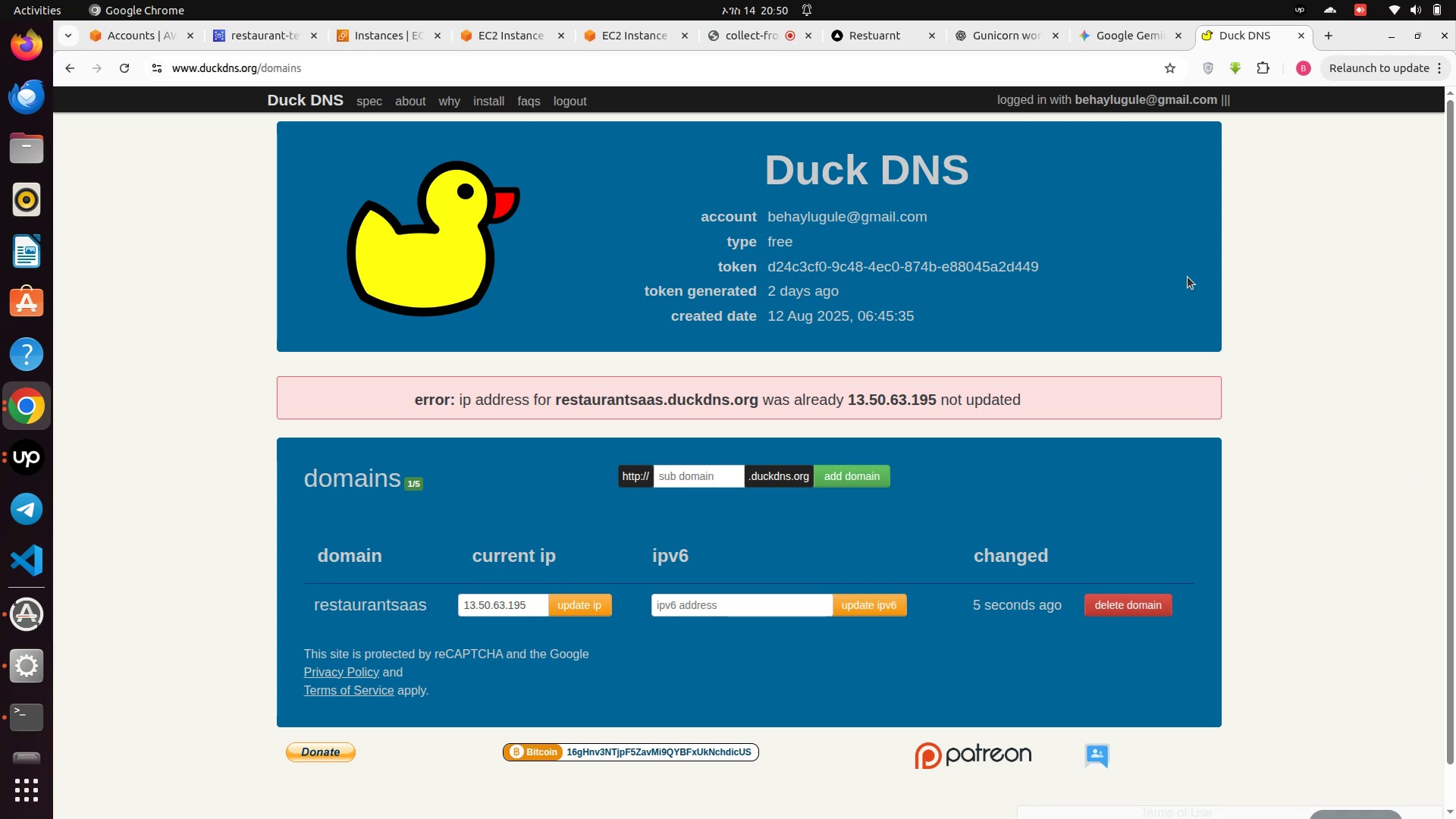 
wait(5.88)
 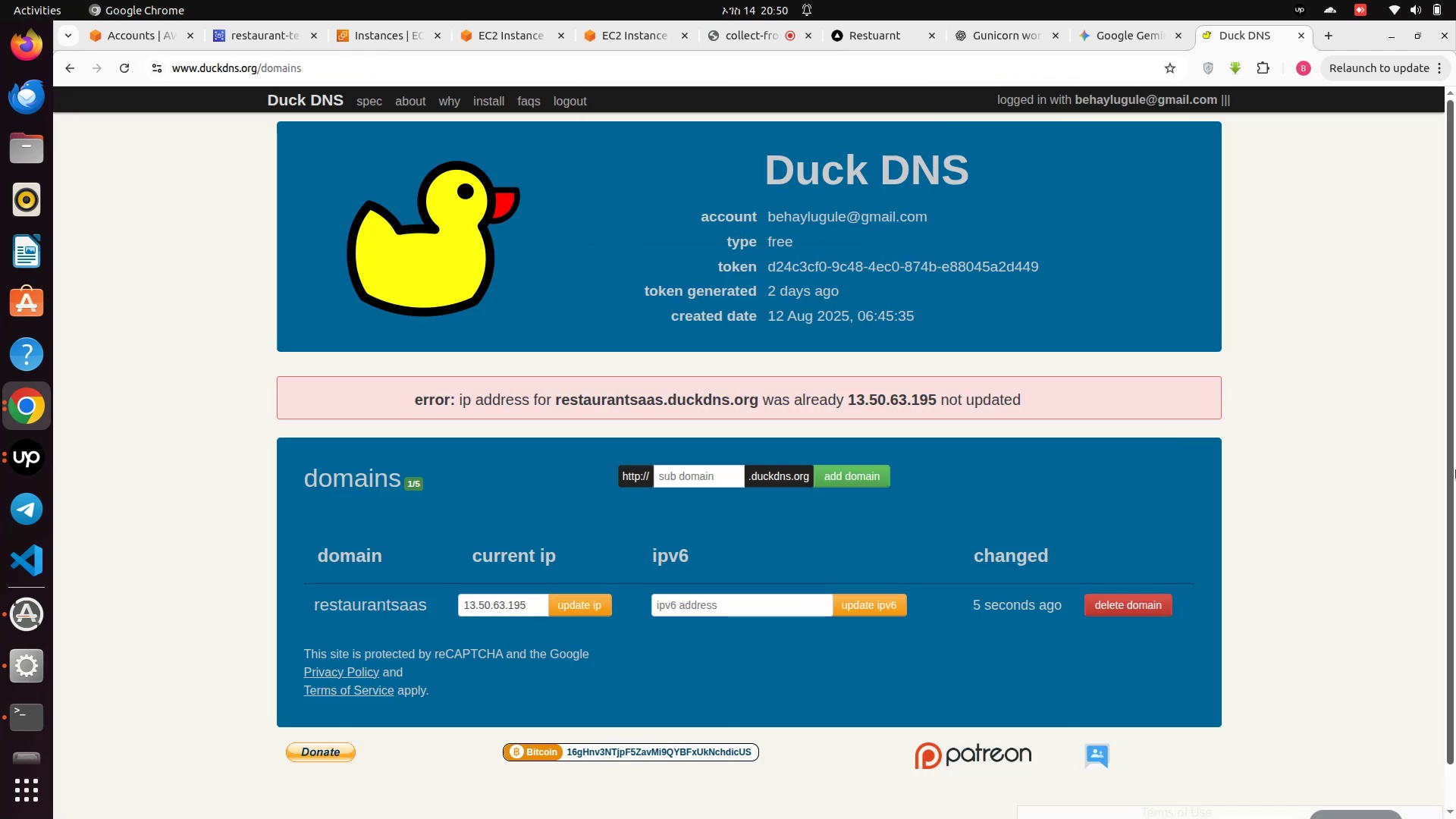 
left_click([859, 36])
 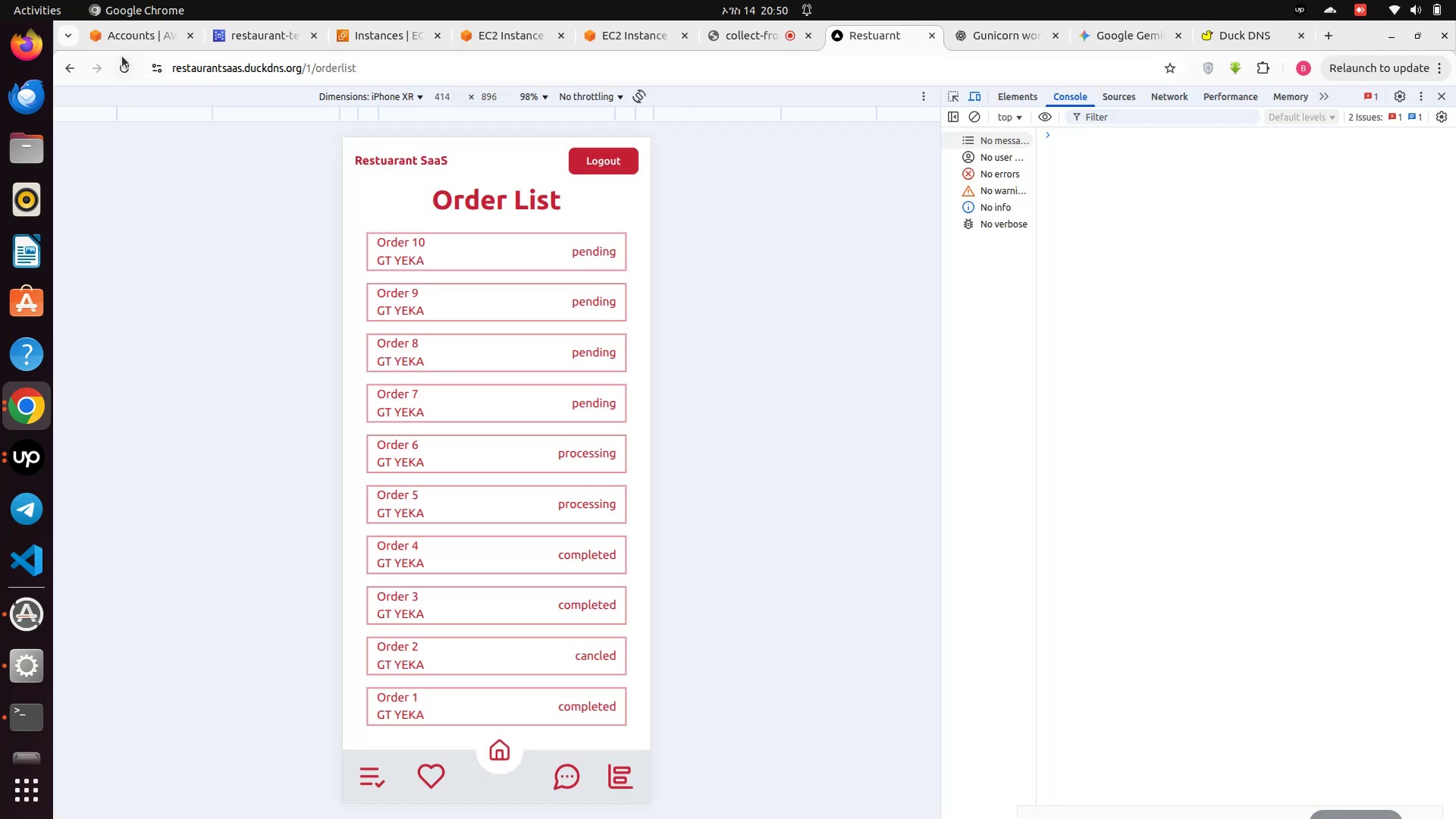 
left_click([115, 70])
 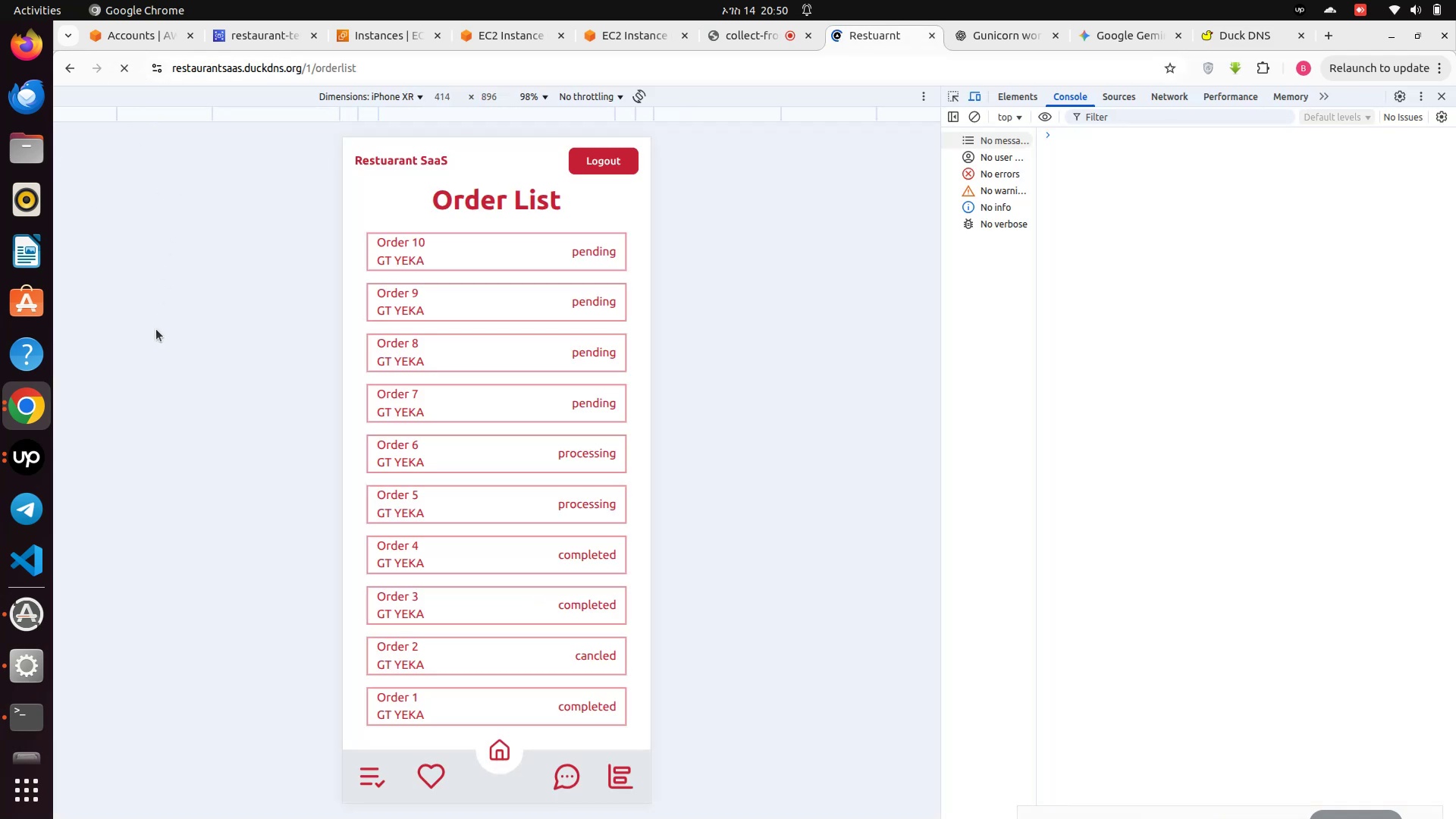 
wait(8.22)
 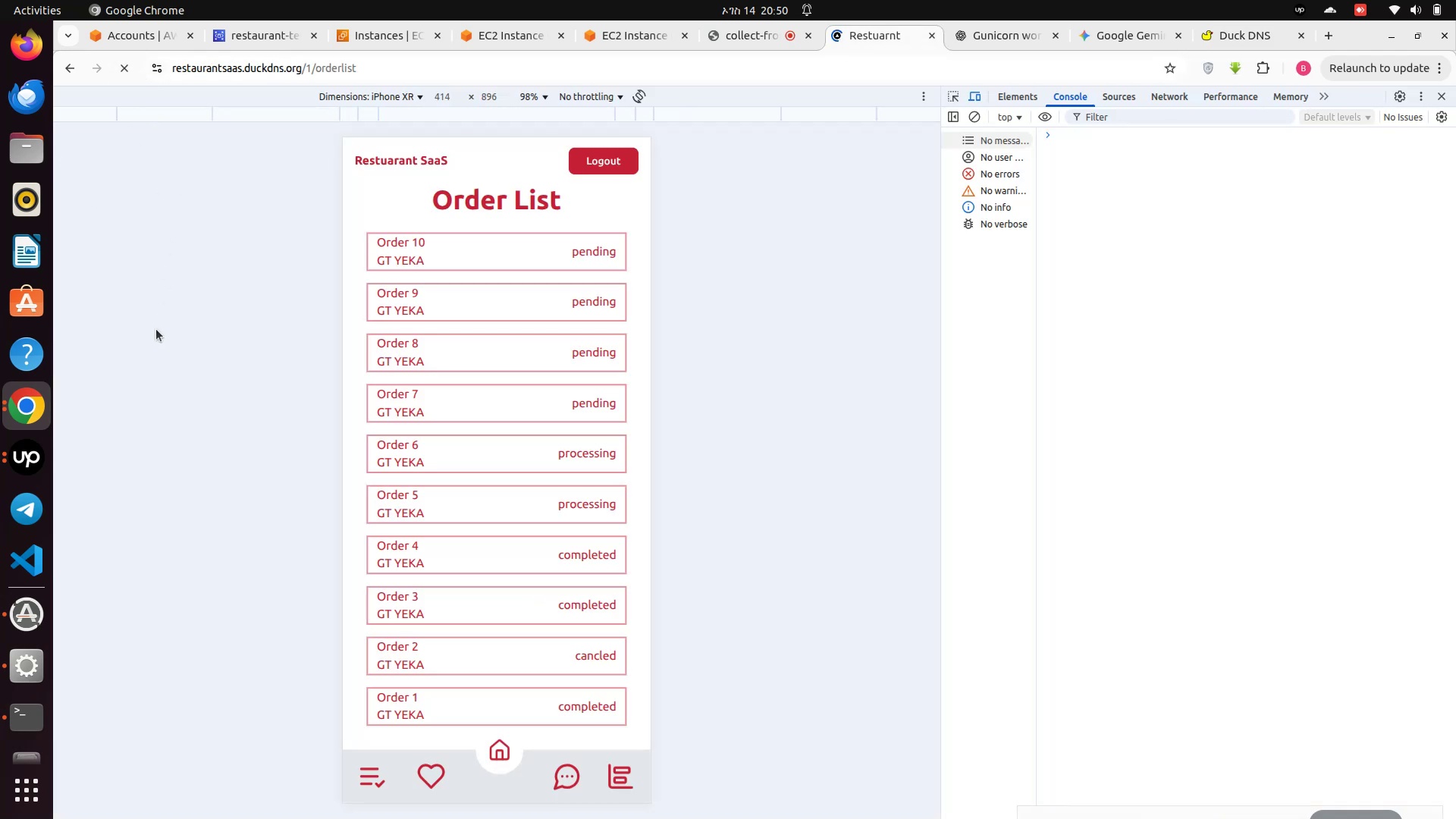 
left_click([559, 774])
 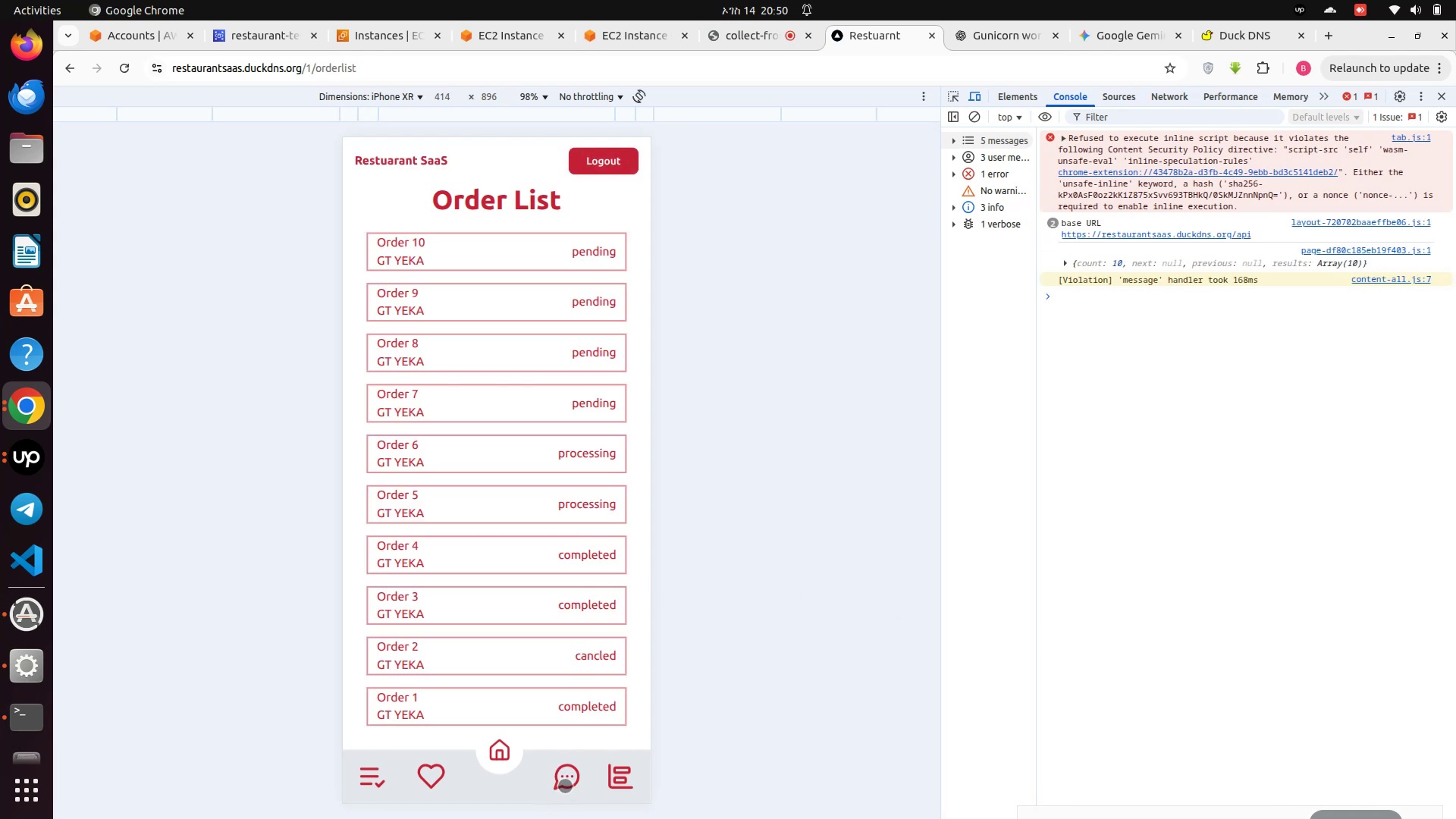 
left_click([565, 770])
 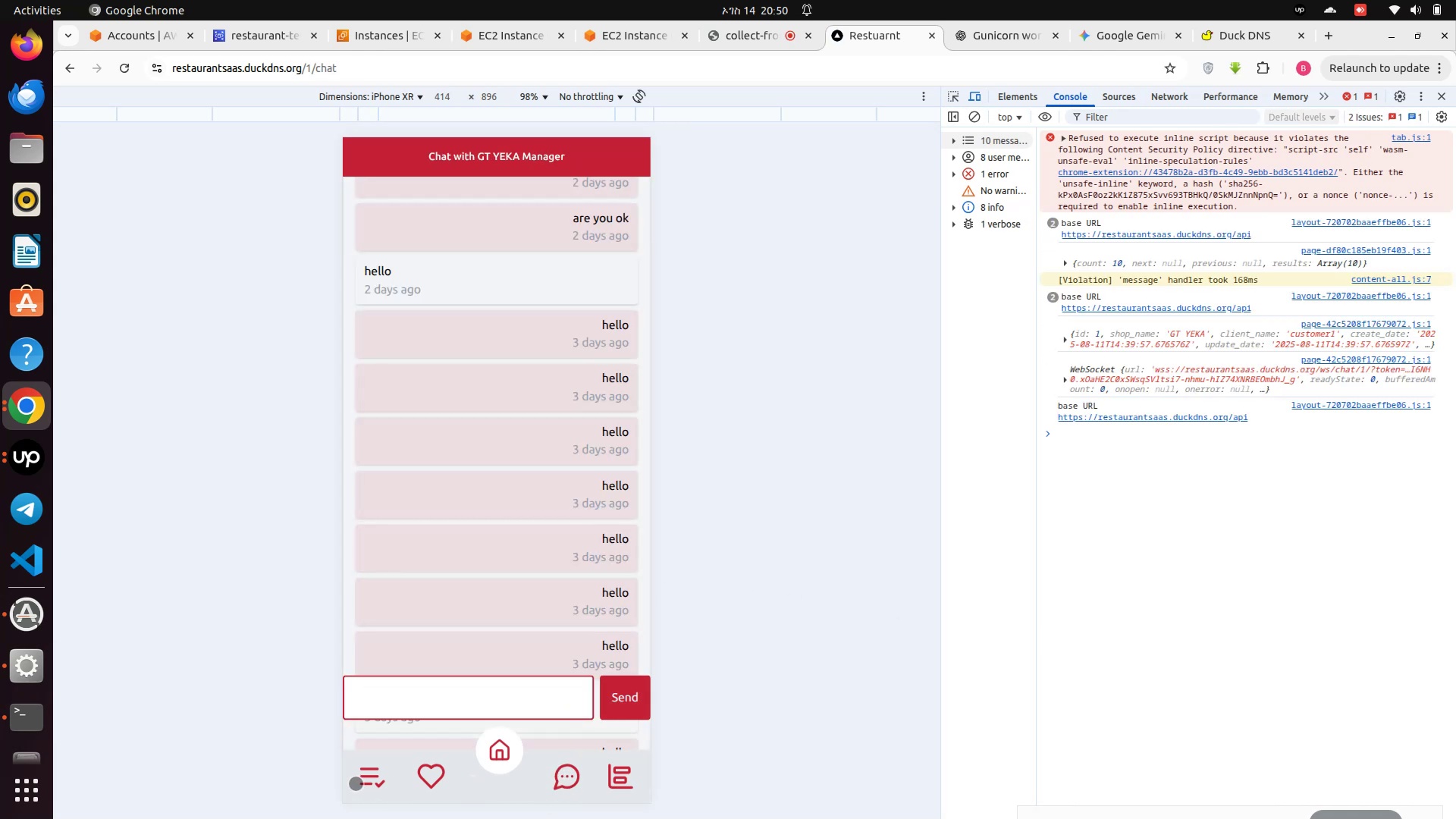 
left_click([375, 777])
 